 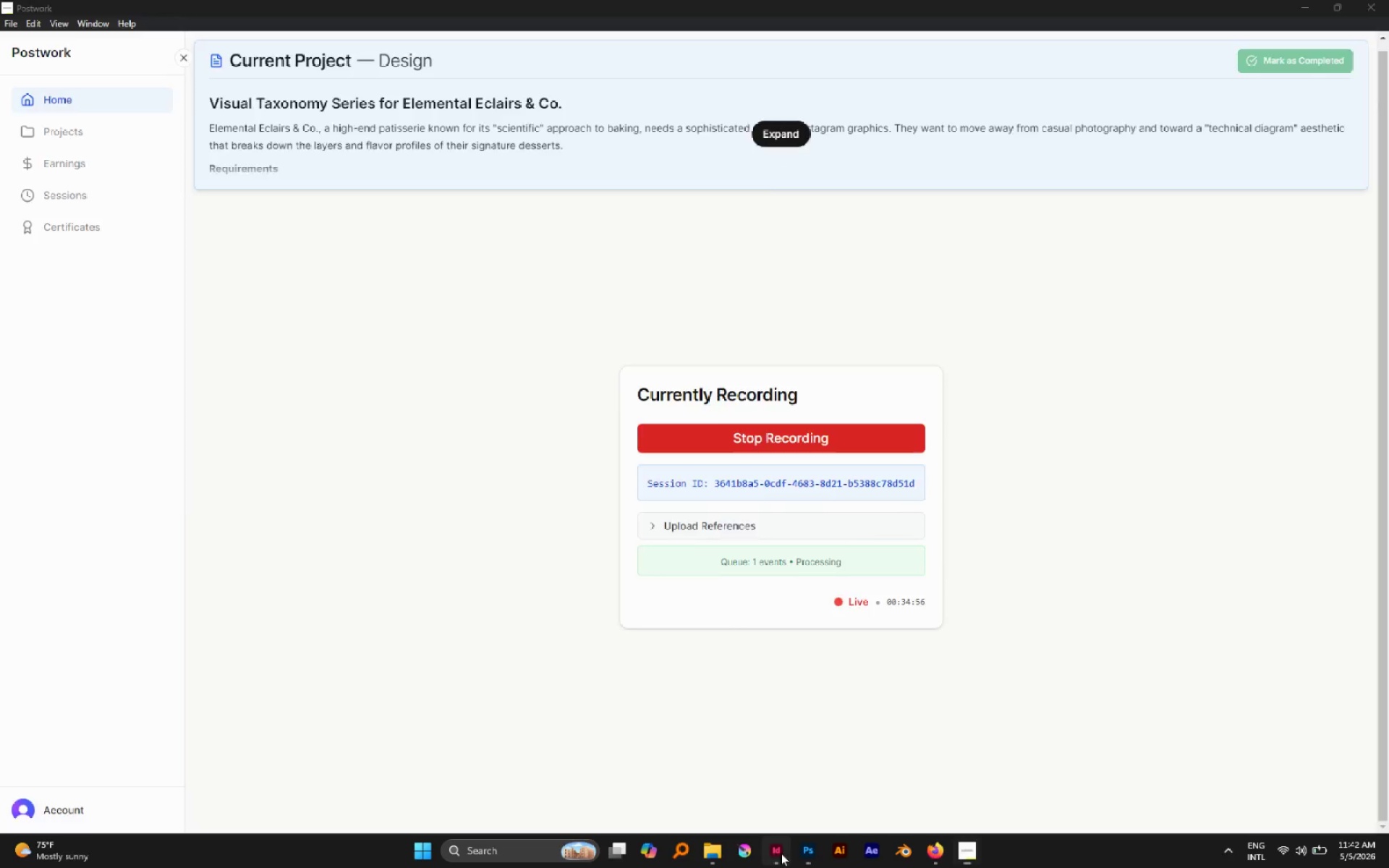 
scroll: coordinate [666, 560], scroll_direction: down, amount: 3.0
 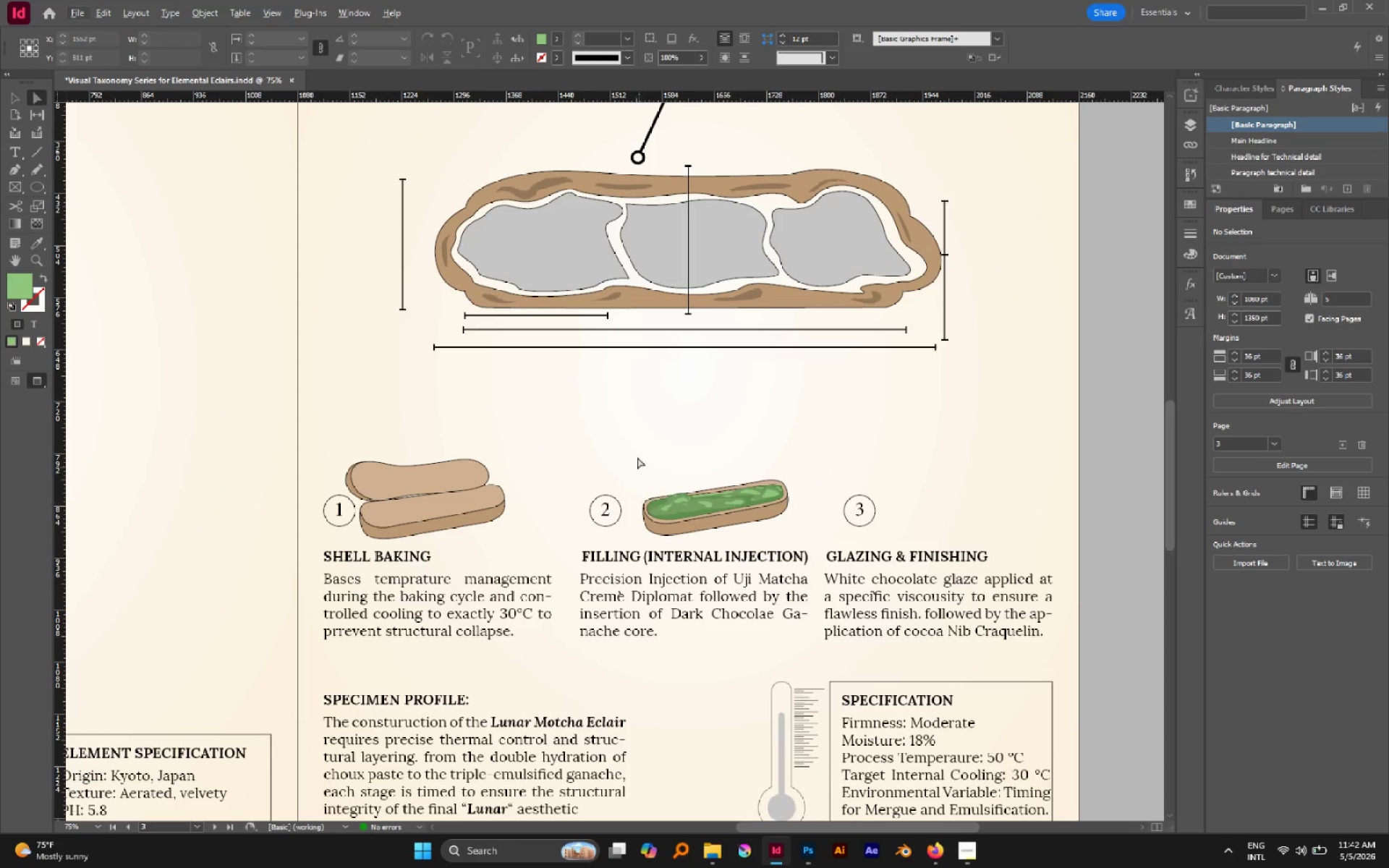 
left_click([635, 446])
 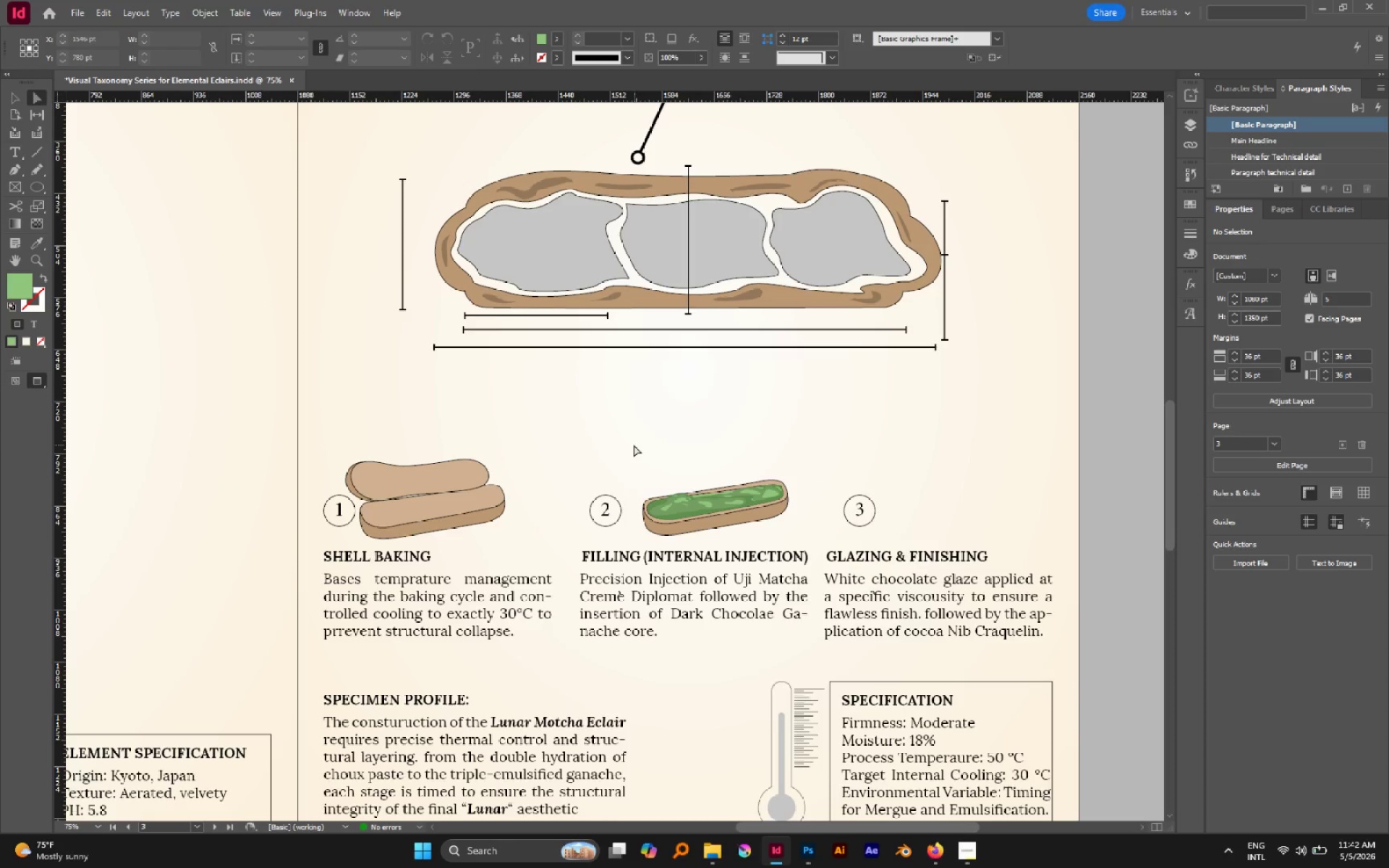 
hold_key(key=AltLeft, duration=0.59)
scroll: coordinate [644, 451], scroll_direction: down, amount: 2.0
 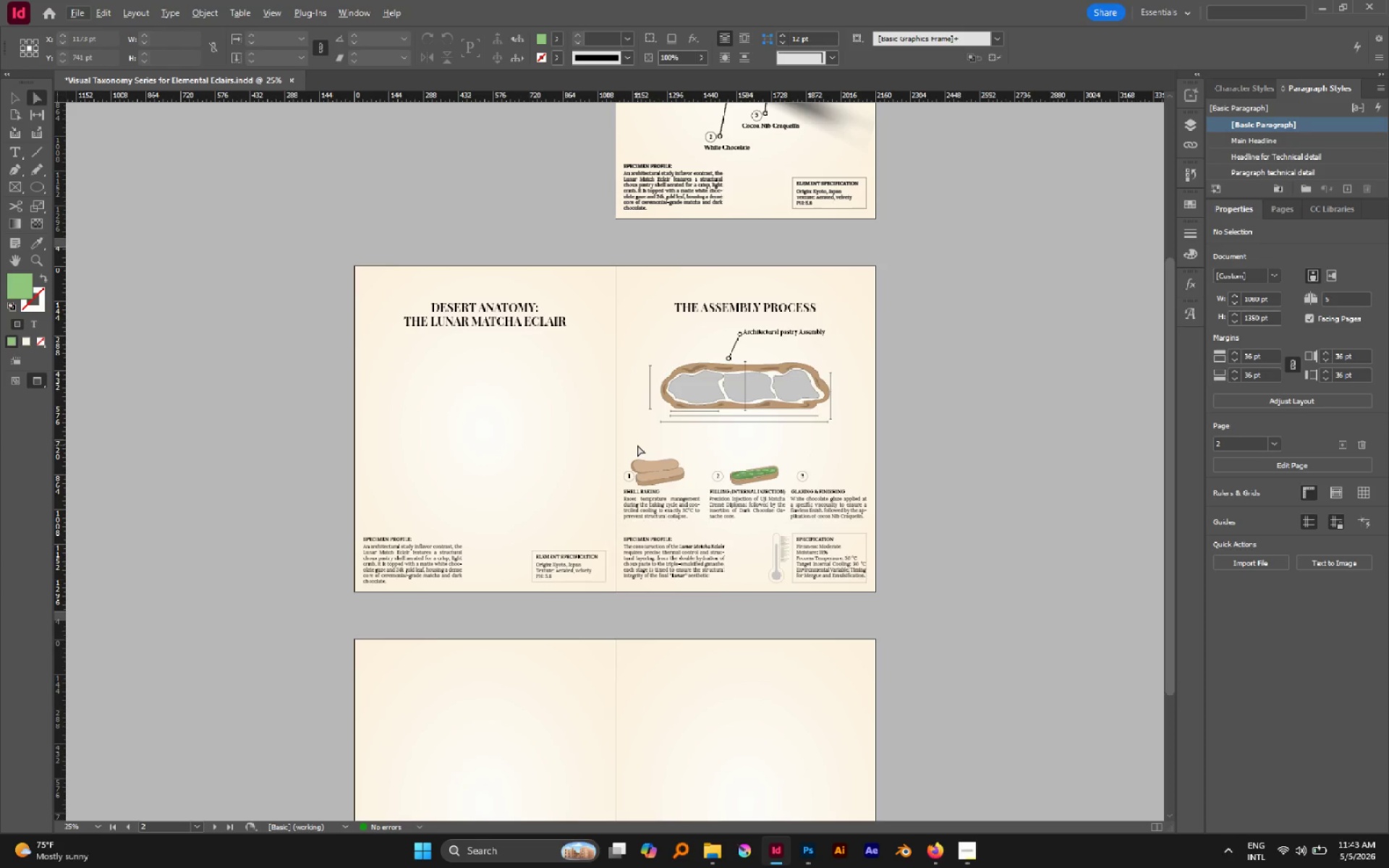 
wait(27.31)
 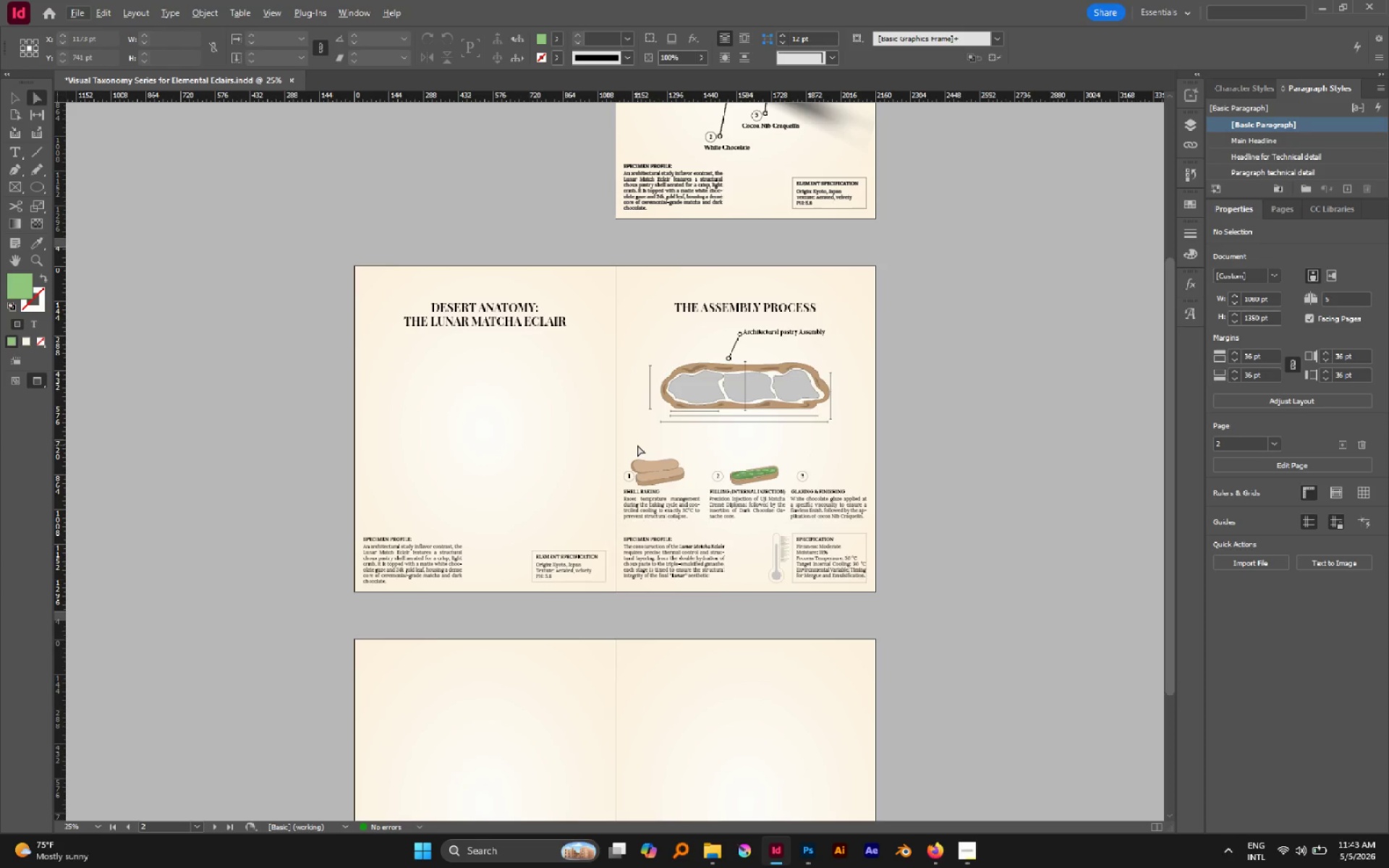 
hold_key(key=AltLeft, duration=0.75)
scroll: coordinate [735, 484], scroll_direction: up, amount: 2.0
 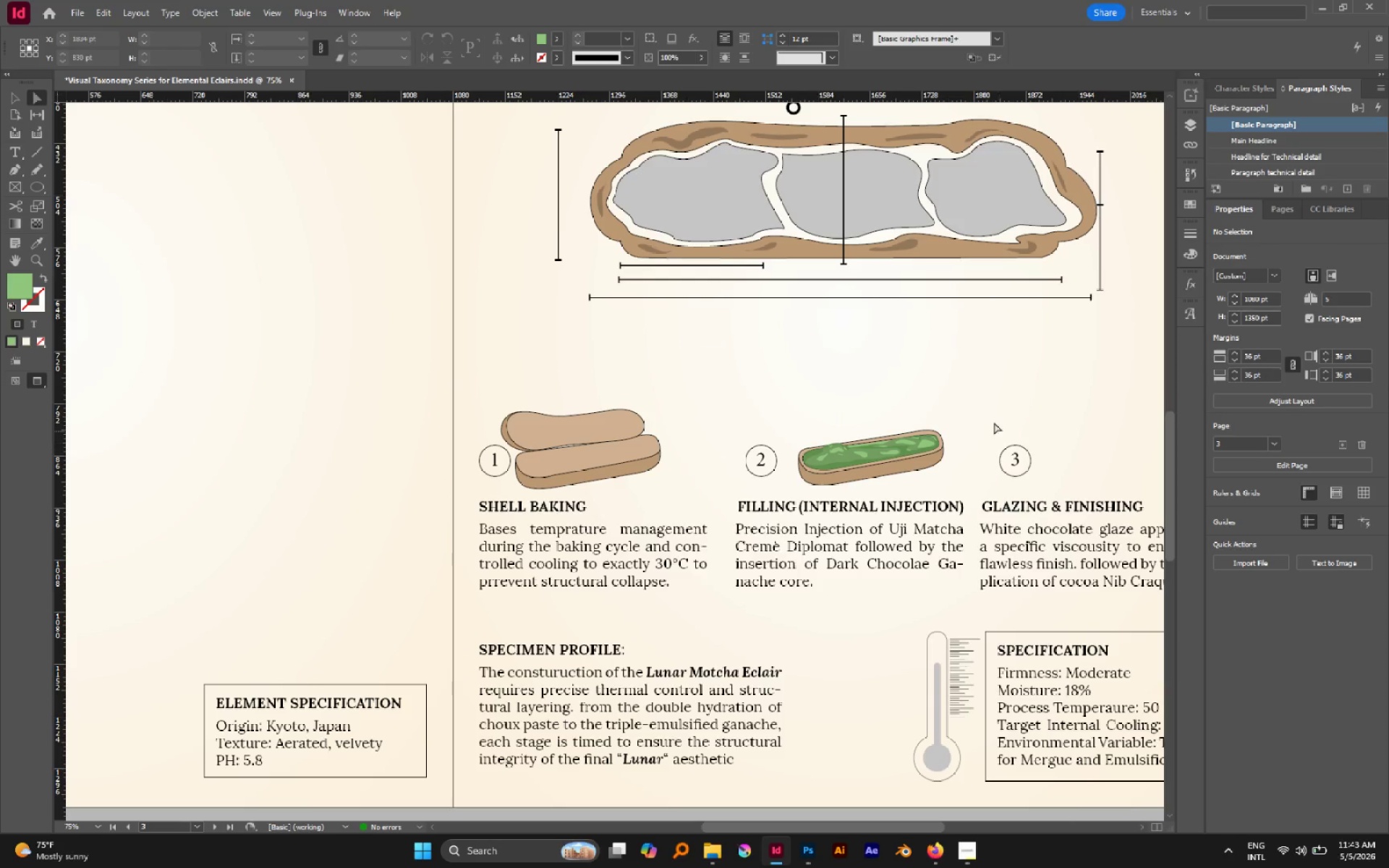 
hold_key(key=Space, duration=0.58)
 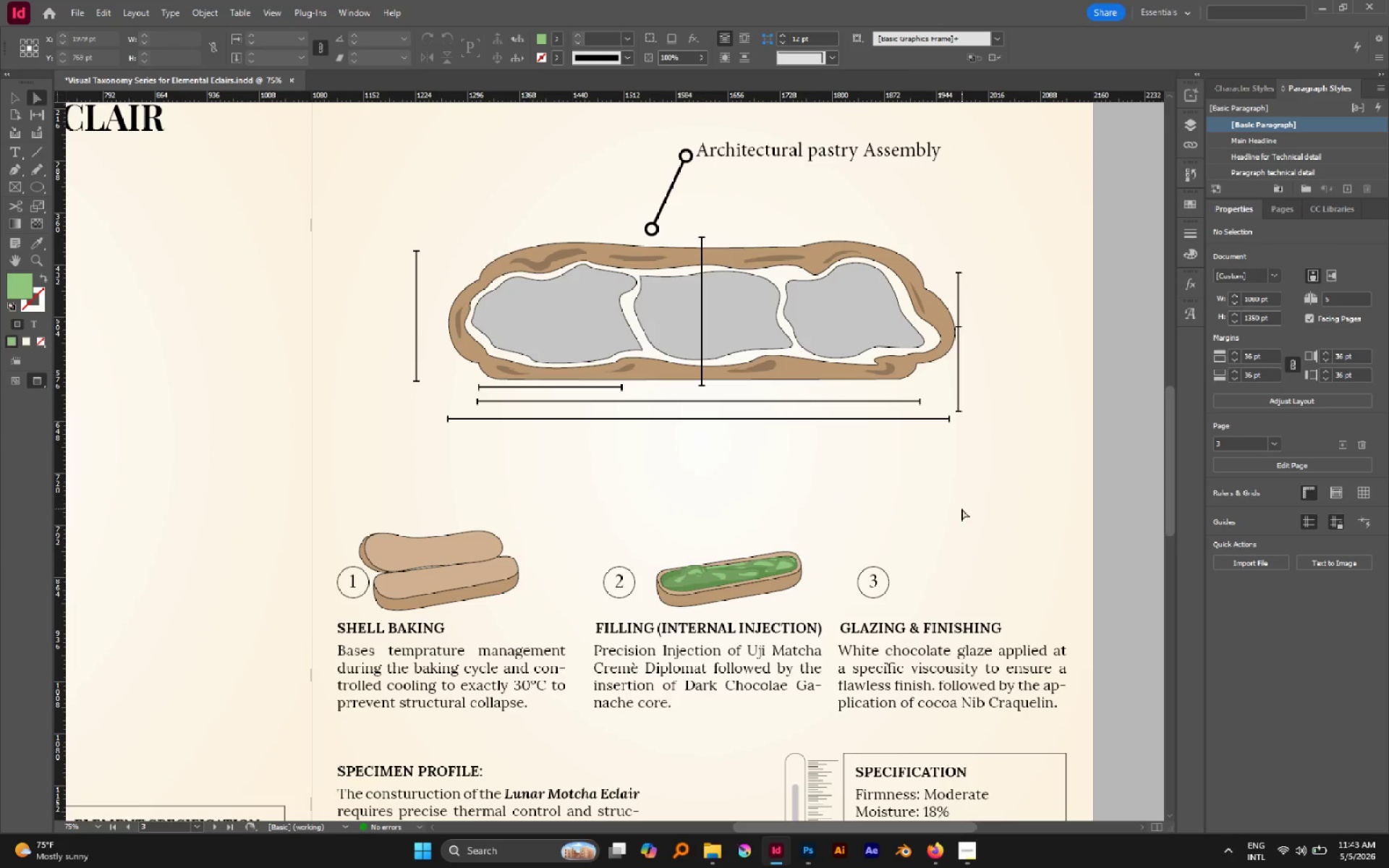 
left_click_drag(start_coordinate=[974, 379], to_coordinate=[833, 501])
 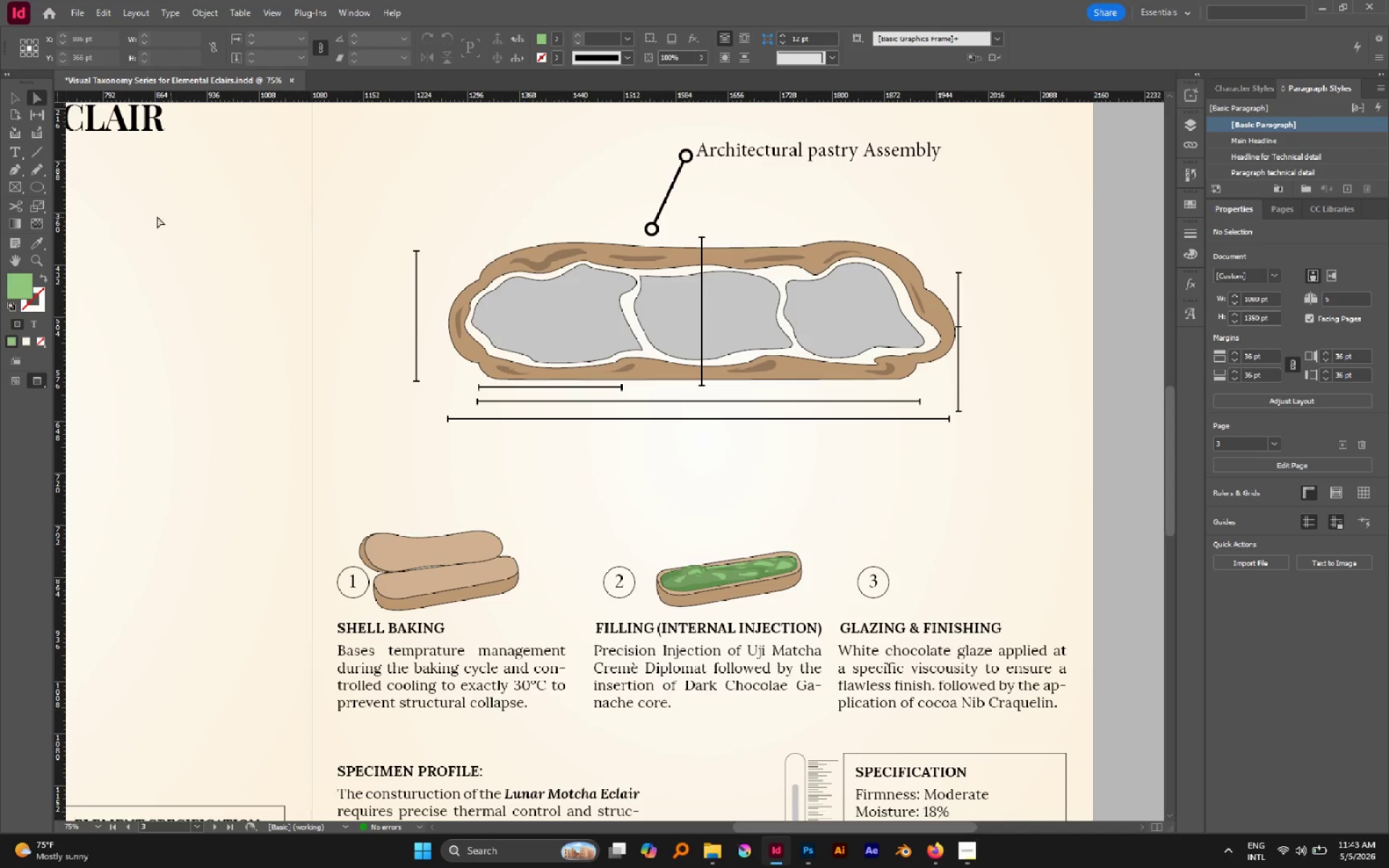 
left_click([22, 172])
 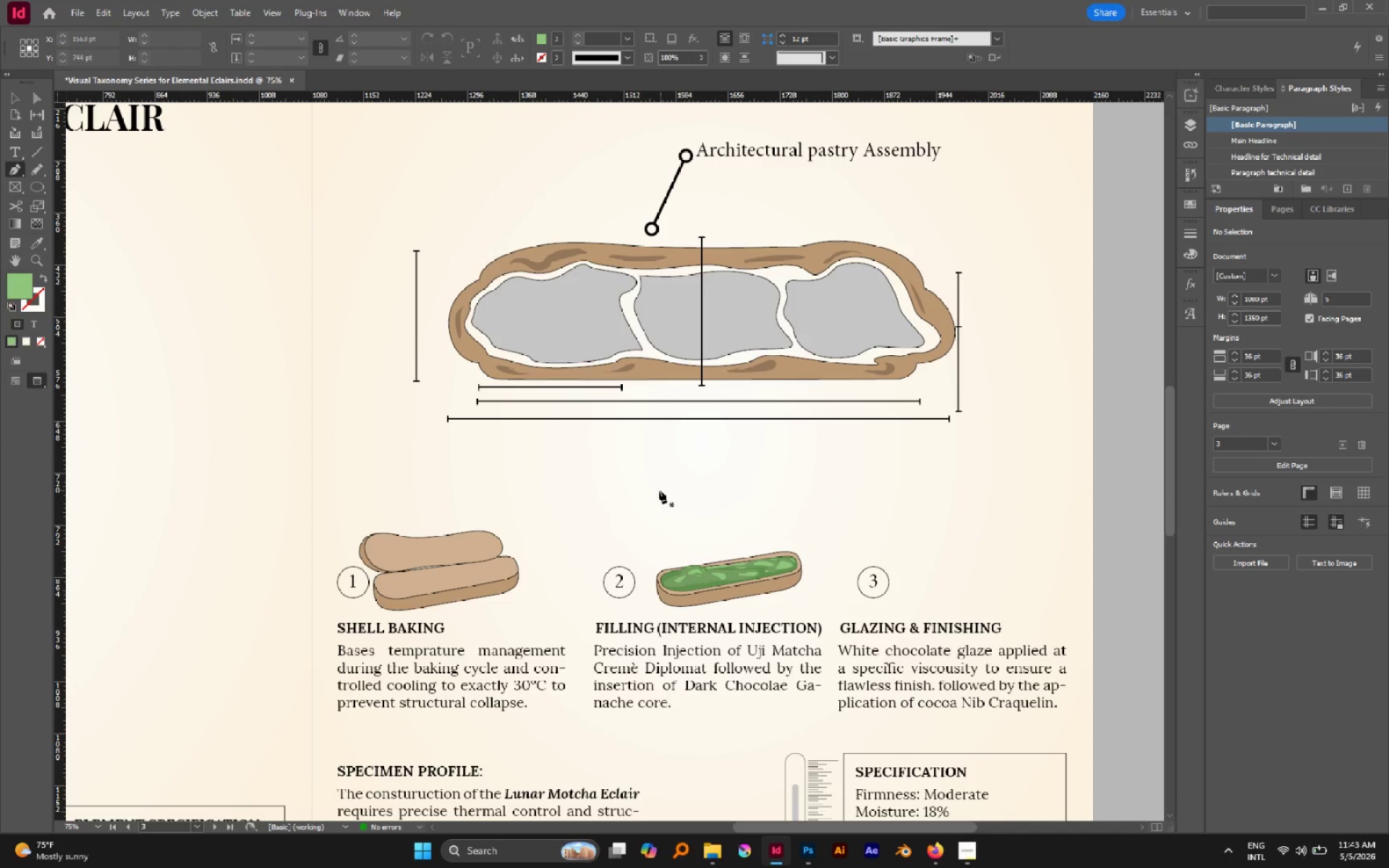 
hold_key(key=AltLeft, duration=0.62)
scroll: coordinate [600, 516], scroll_direction: up, amount: 3.0
 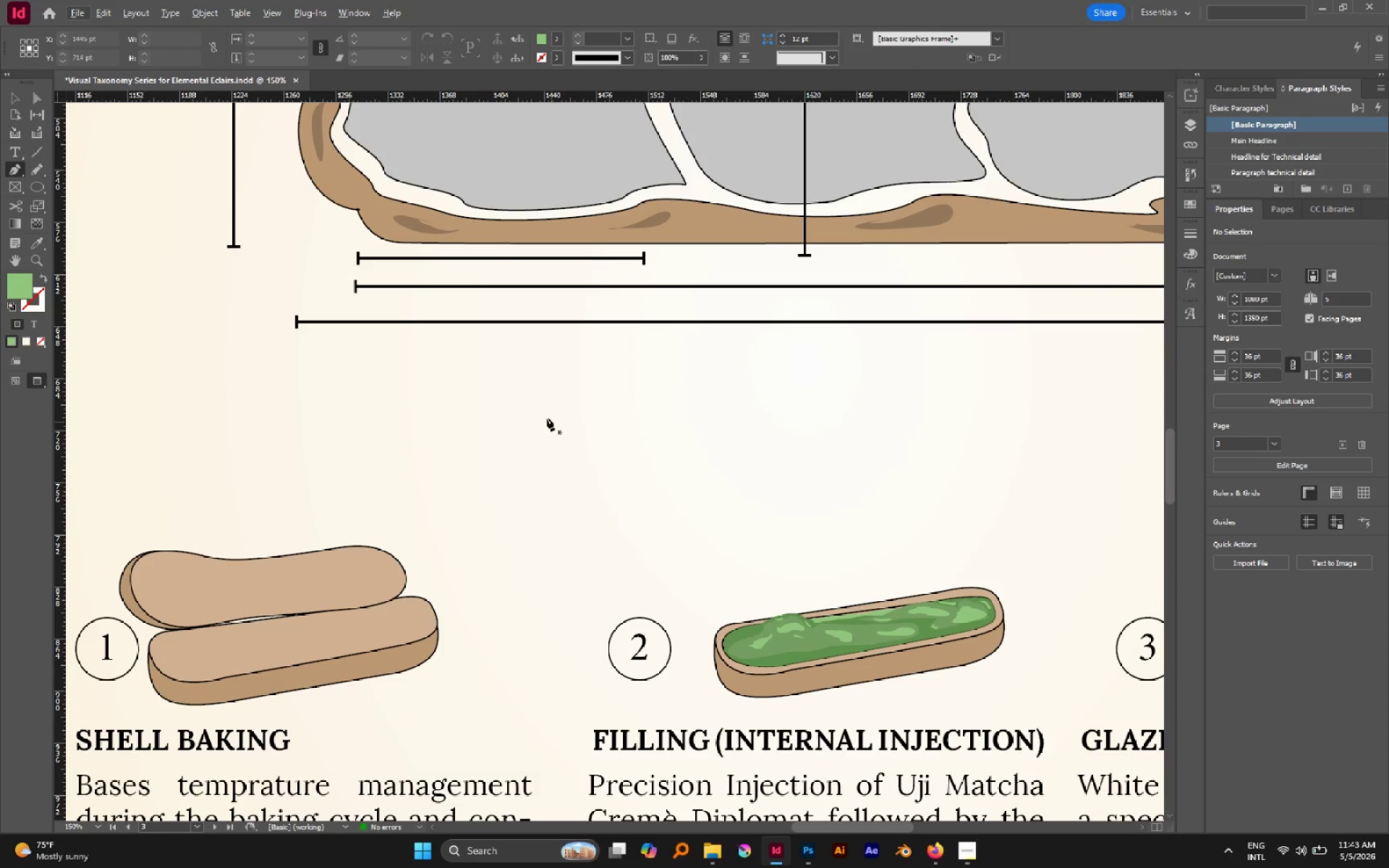 
left_click([545, 417])
 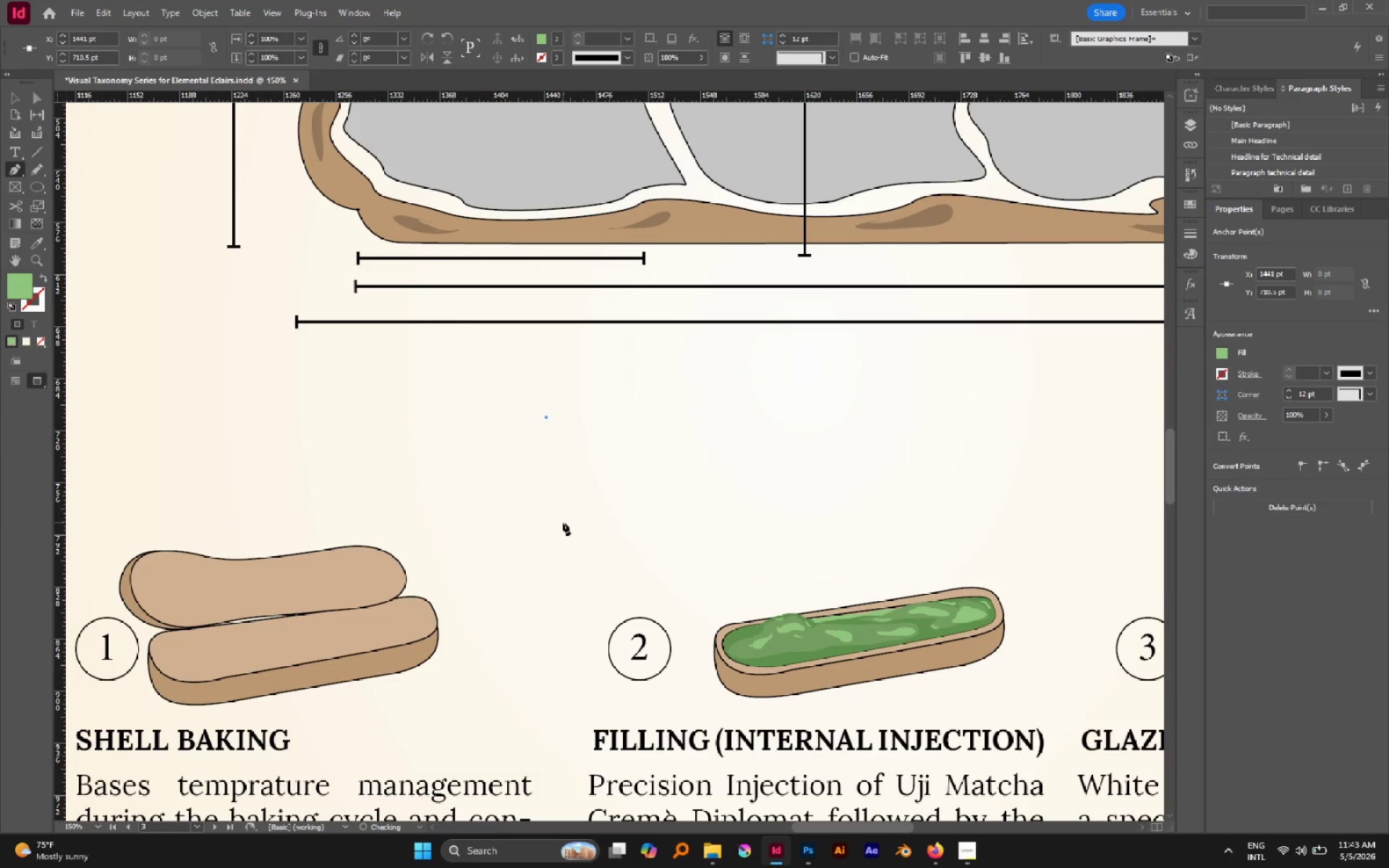 
left_click([565, 525])
 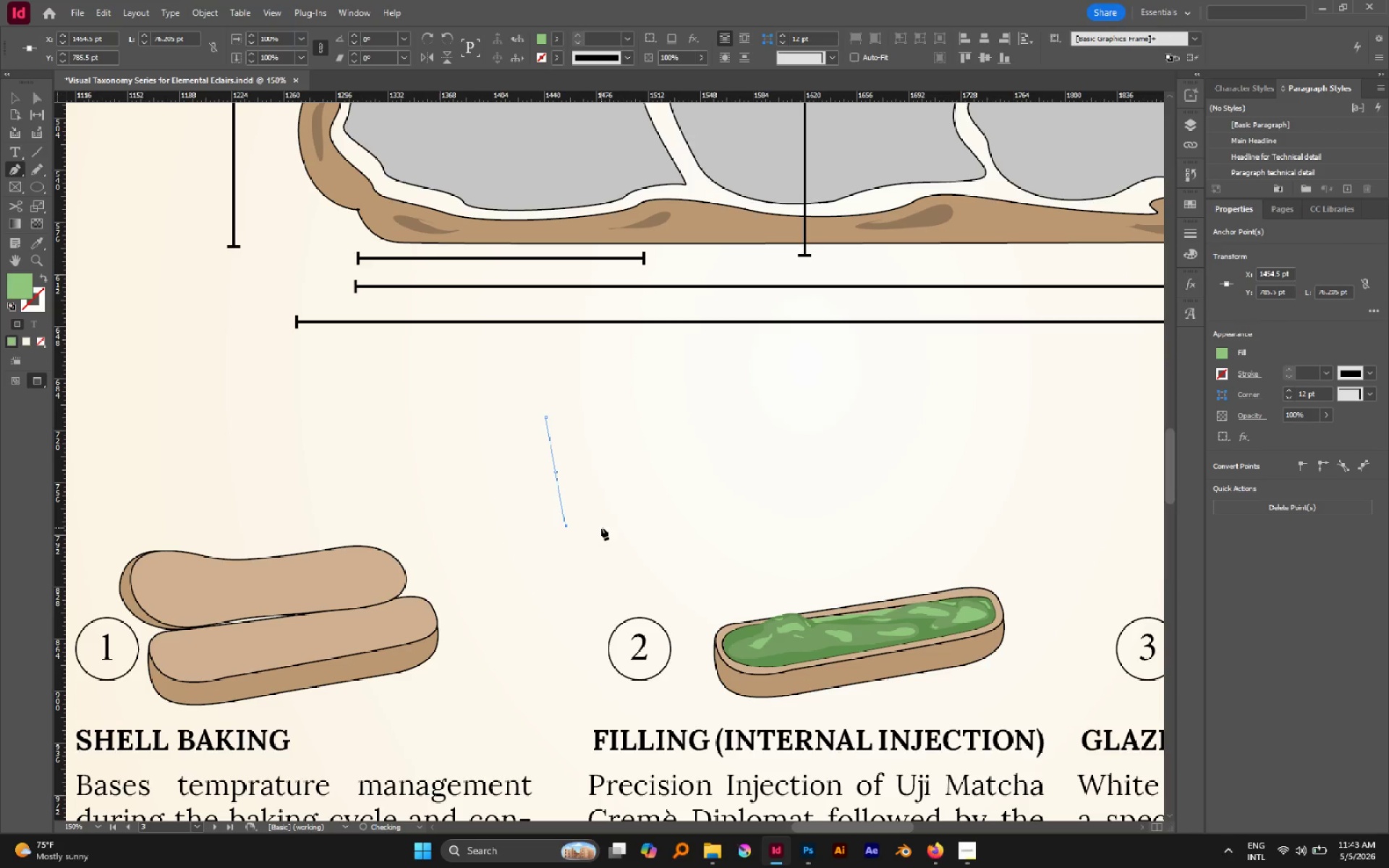 
hold_key(key=ShiftLeft, duration=2.28)
left_click([617, 526])
 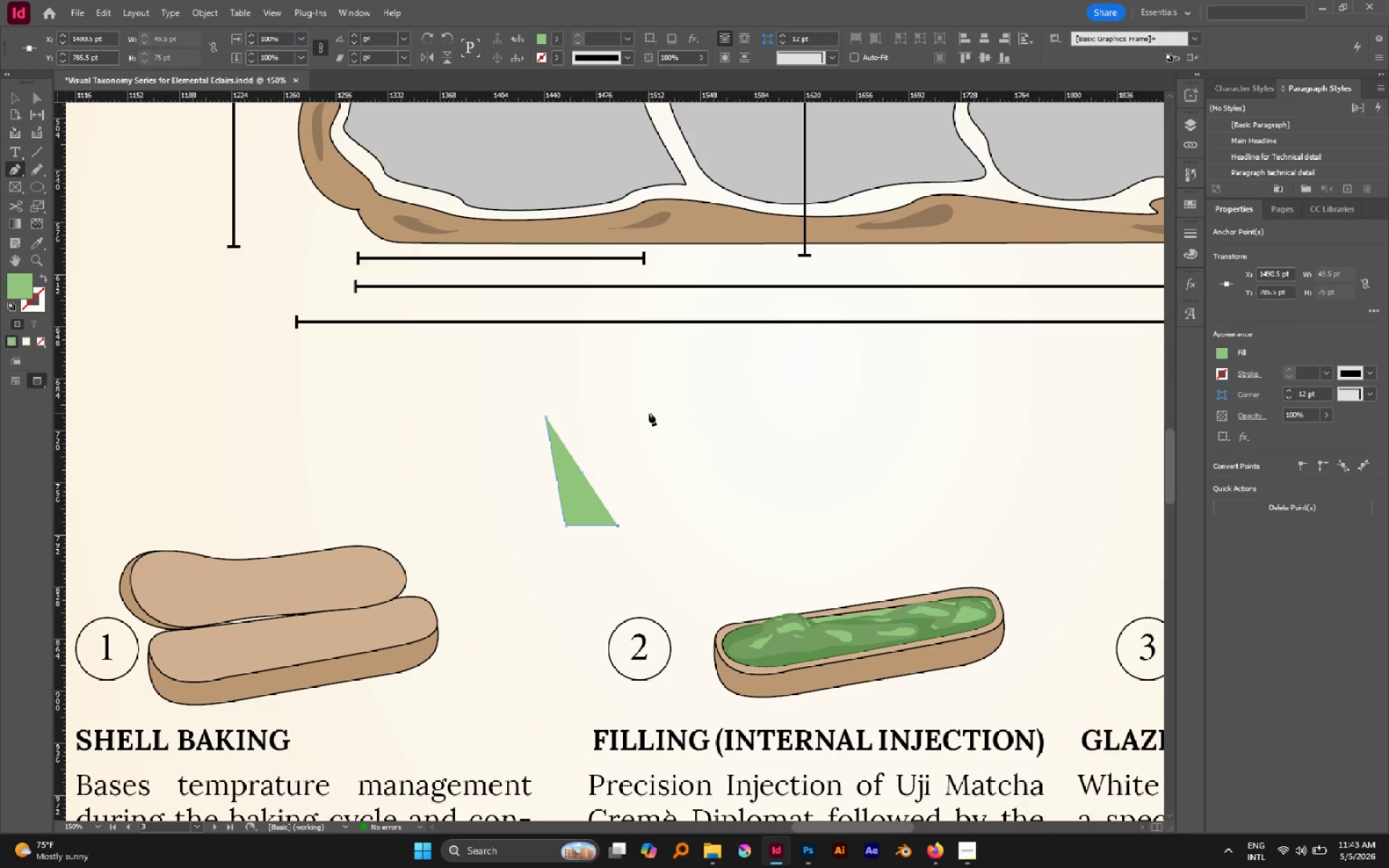 
left_click([646, 412])
 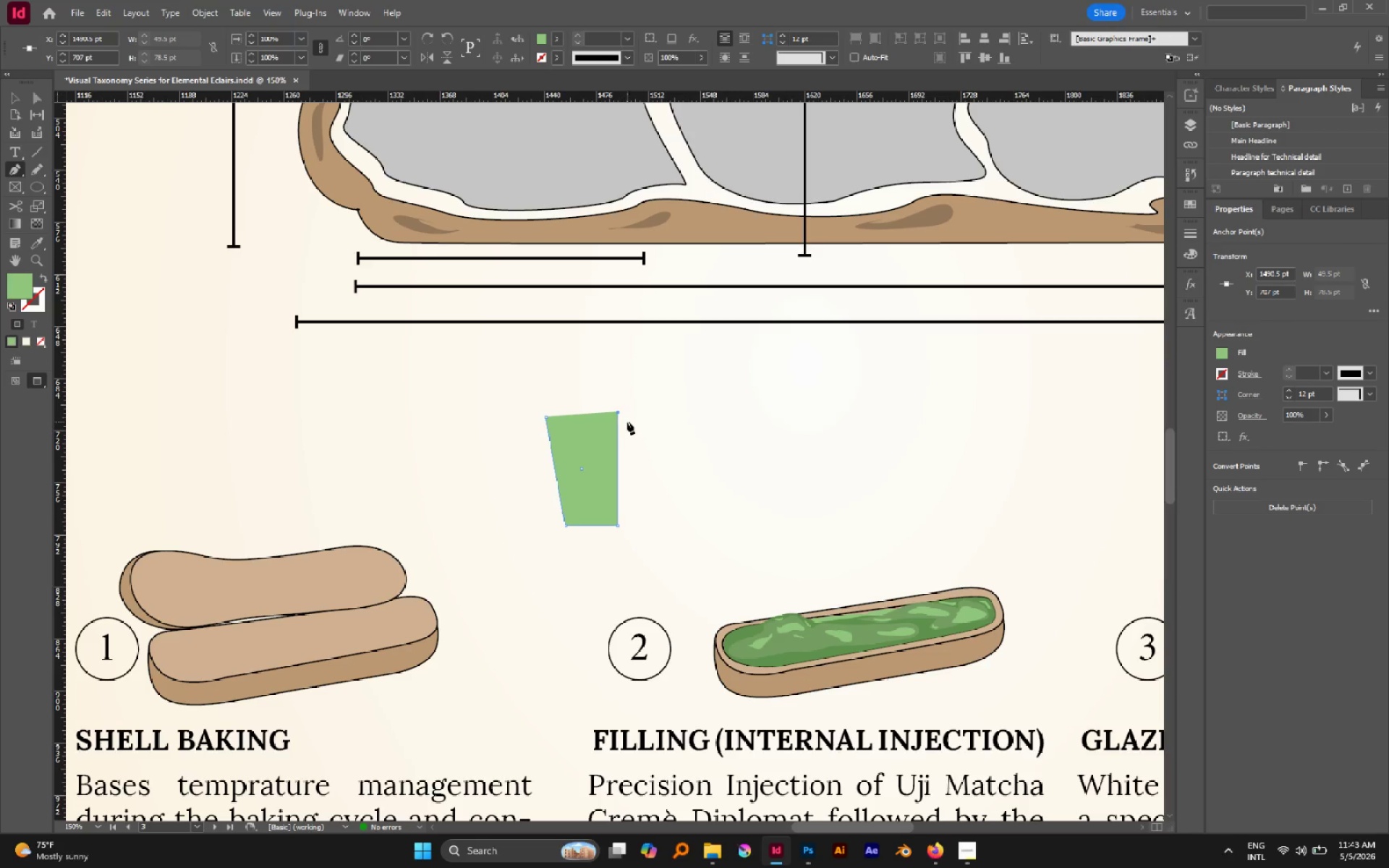 
key(A)
 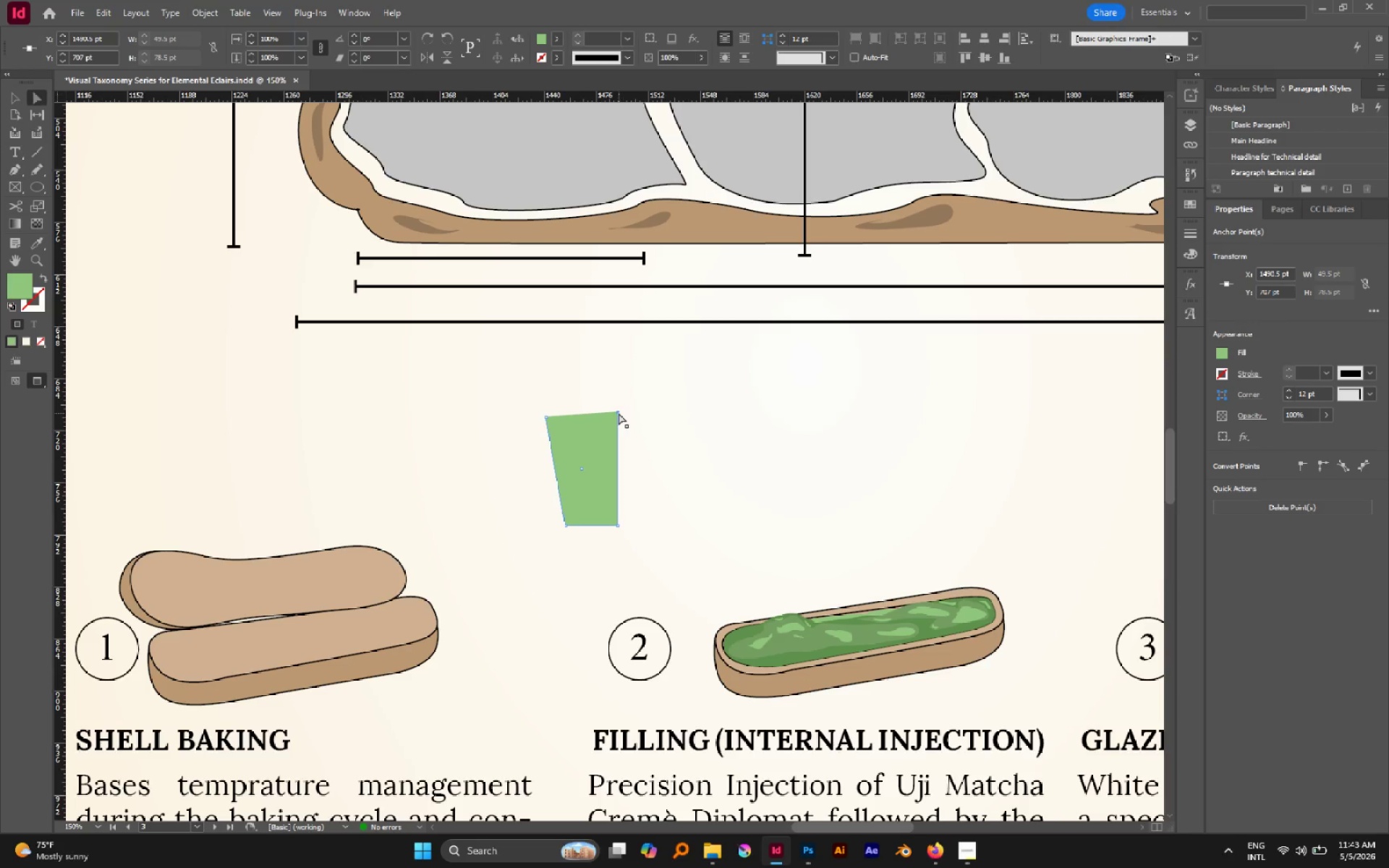 
left_click_drag(start_coordinate=[619, 413], to_coordinate=[659, 415])
 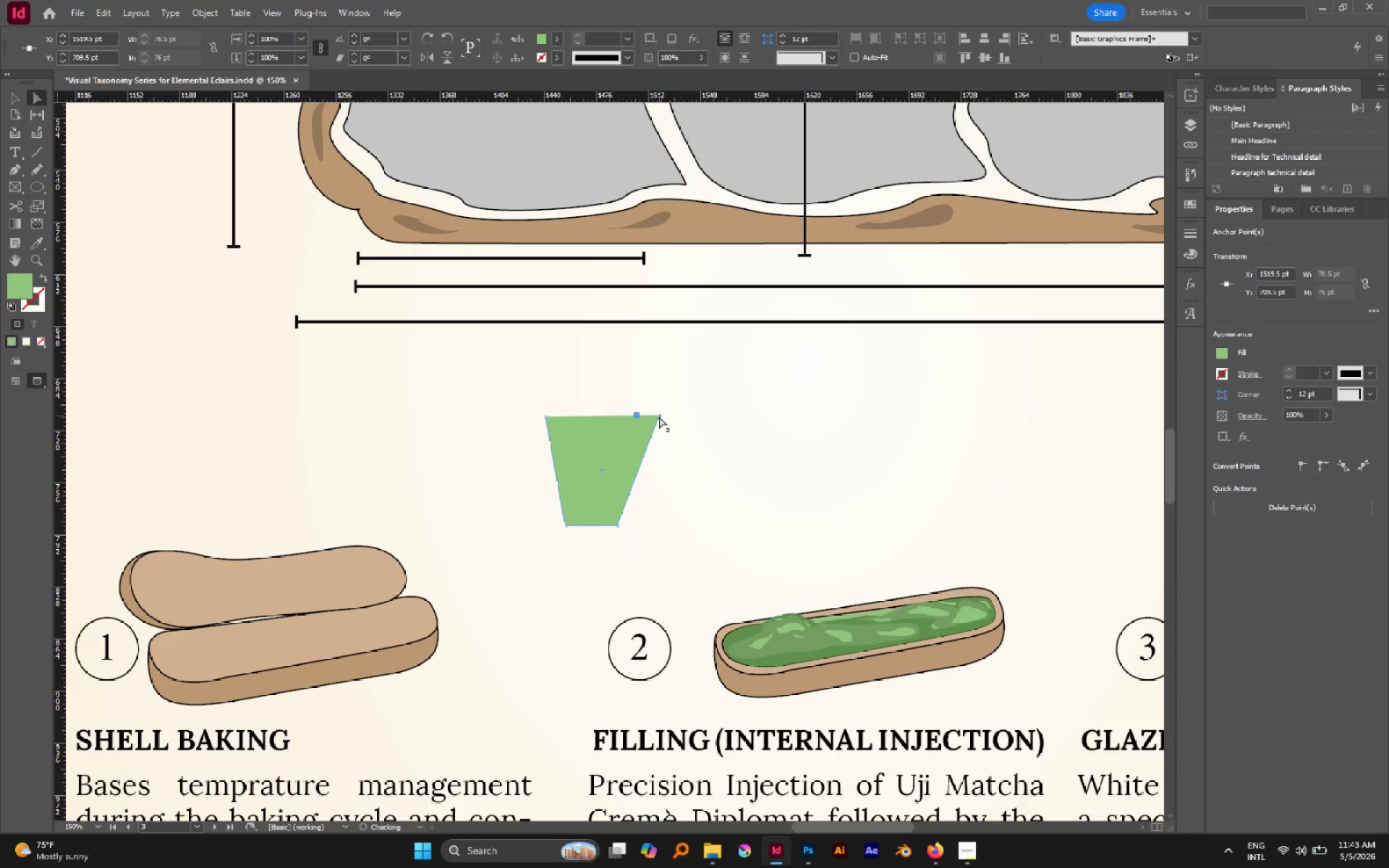 
key(Control+Z)
 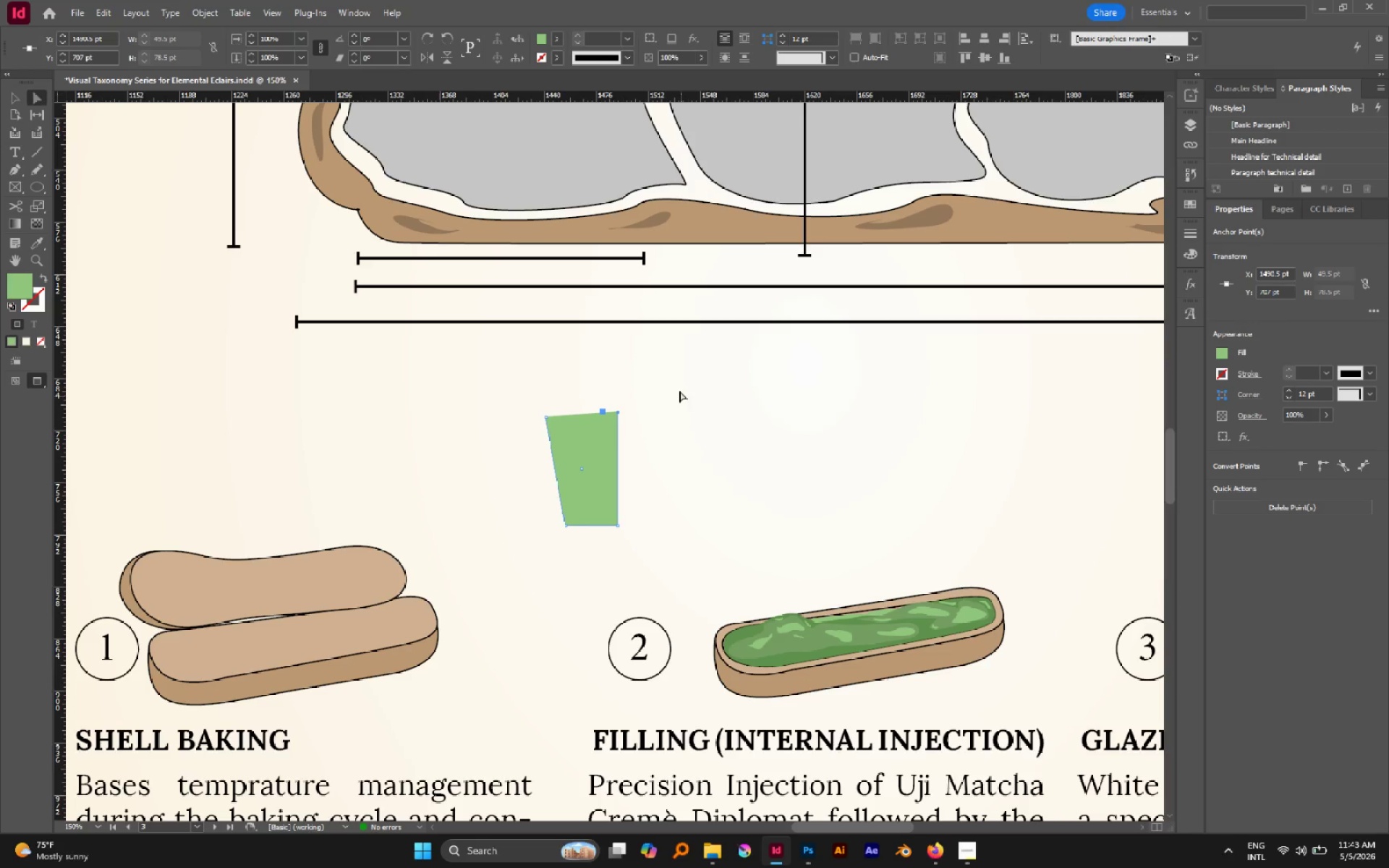 
left_click_drag(start_coordinate=[665, 380], to_coordinate=[606, 546])
 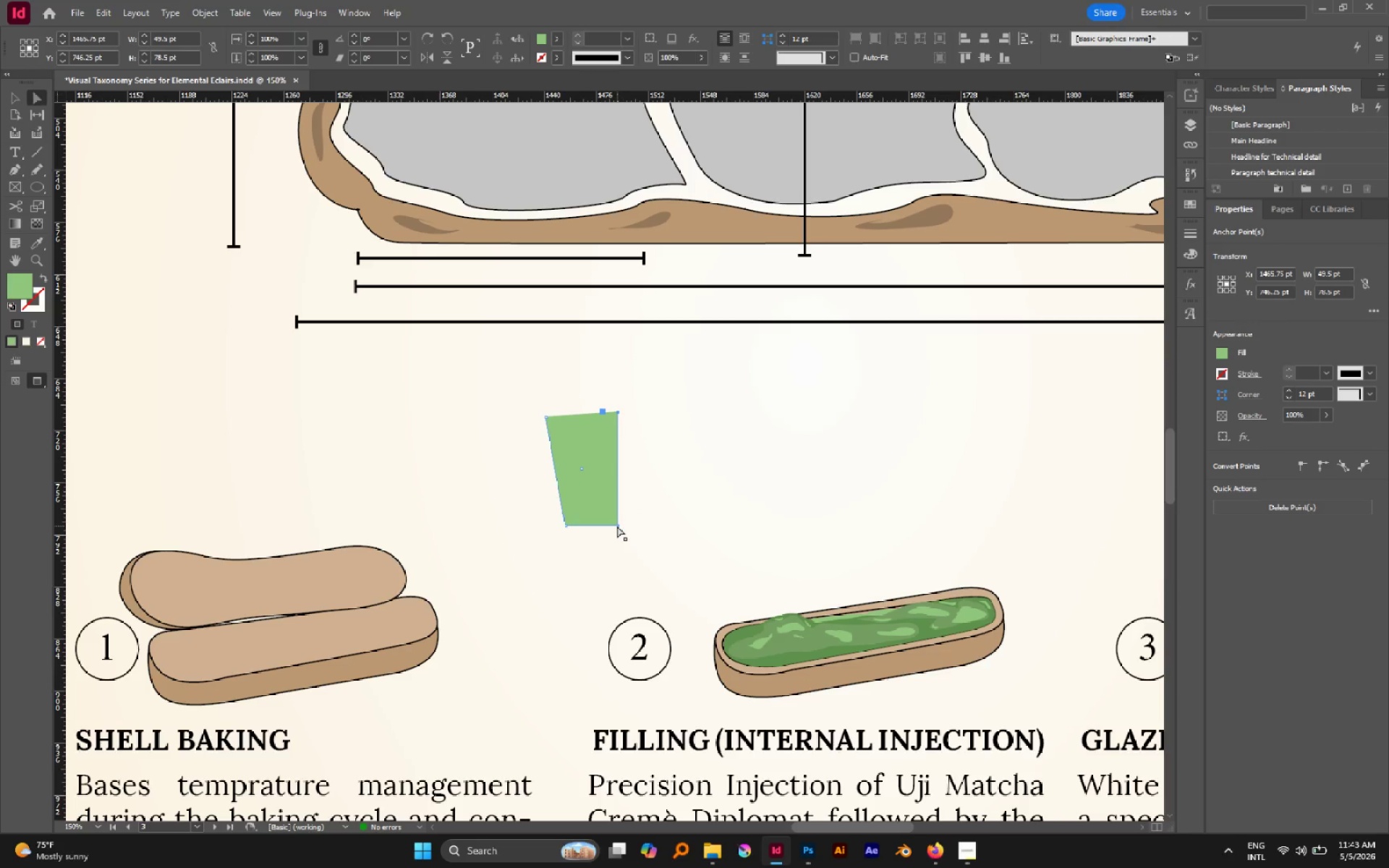 
left_click_drag(start_coordinate=[617, 526], to_coordinate=[593, 522])
 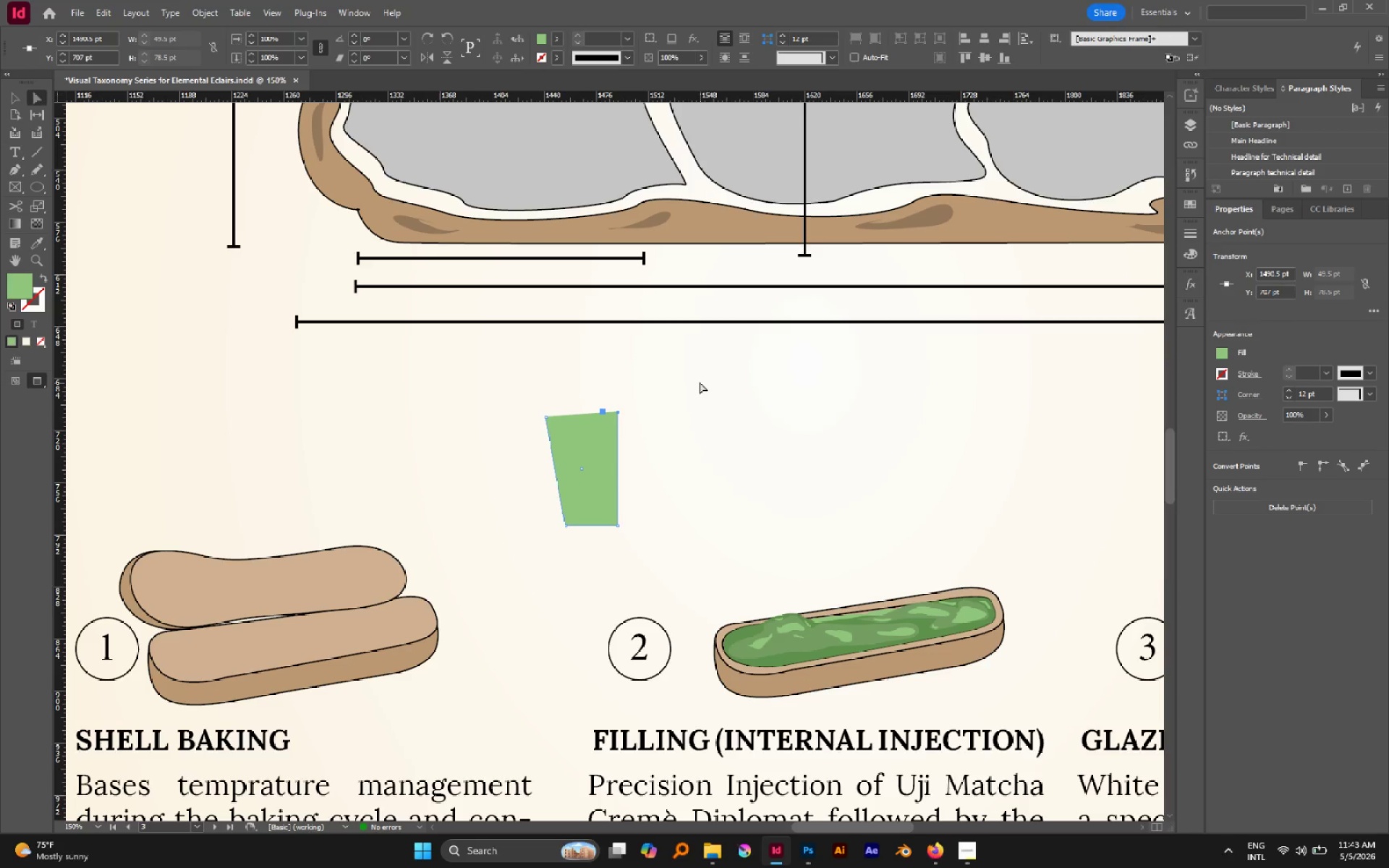 
hold_key(key=ShiftLeft, duration=0.83)
 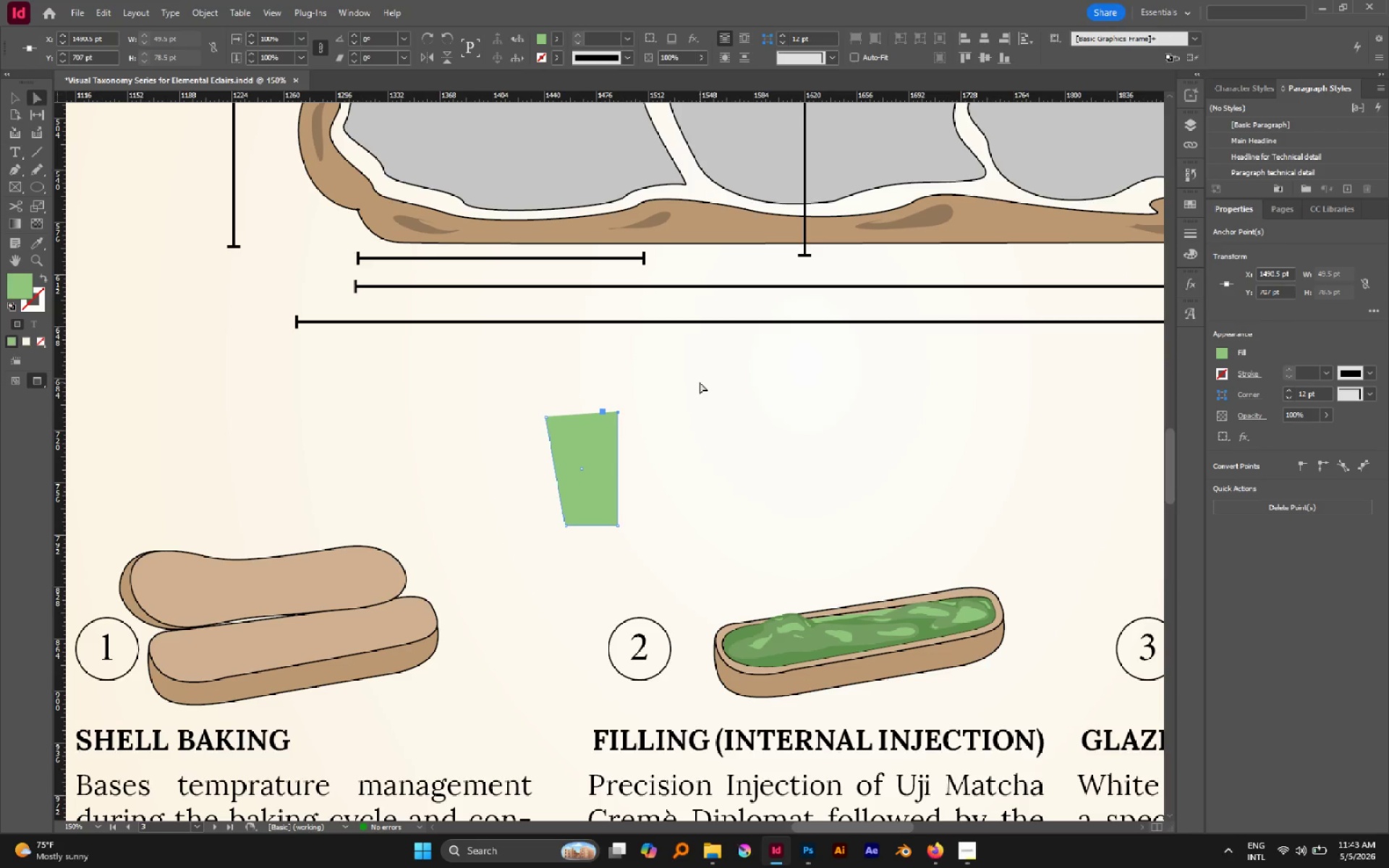 
left_click_drag(start_coordinate=[700, 382], to_coordinate=[608, 542])
 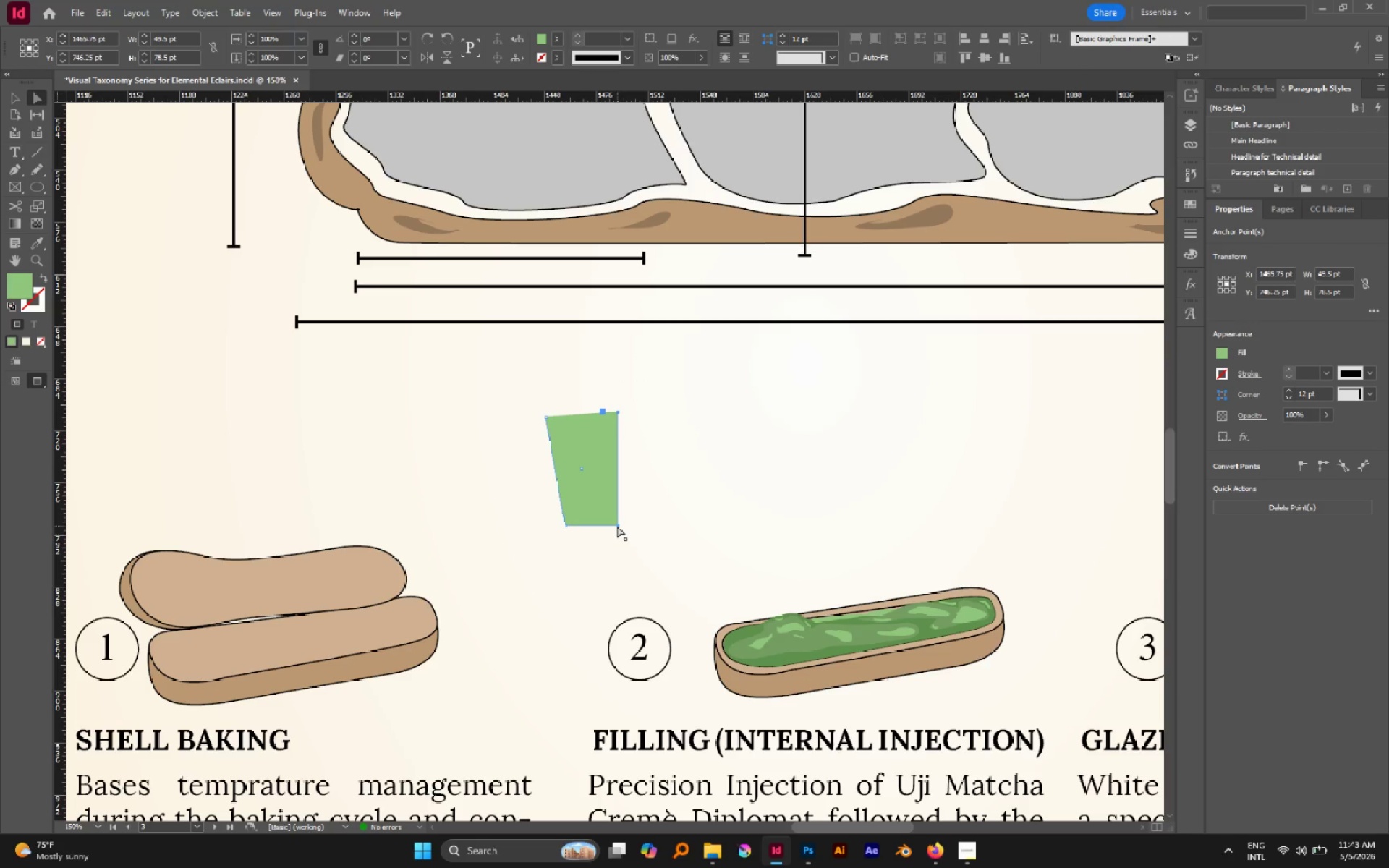 
left_click_drag(start_coordinate=[617, 526], to_coordinate=[595, 526])
 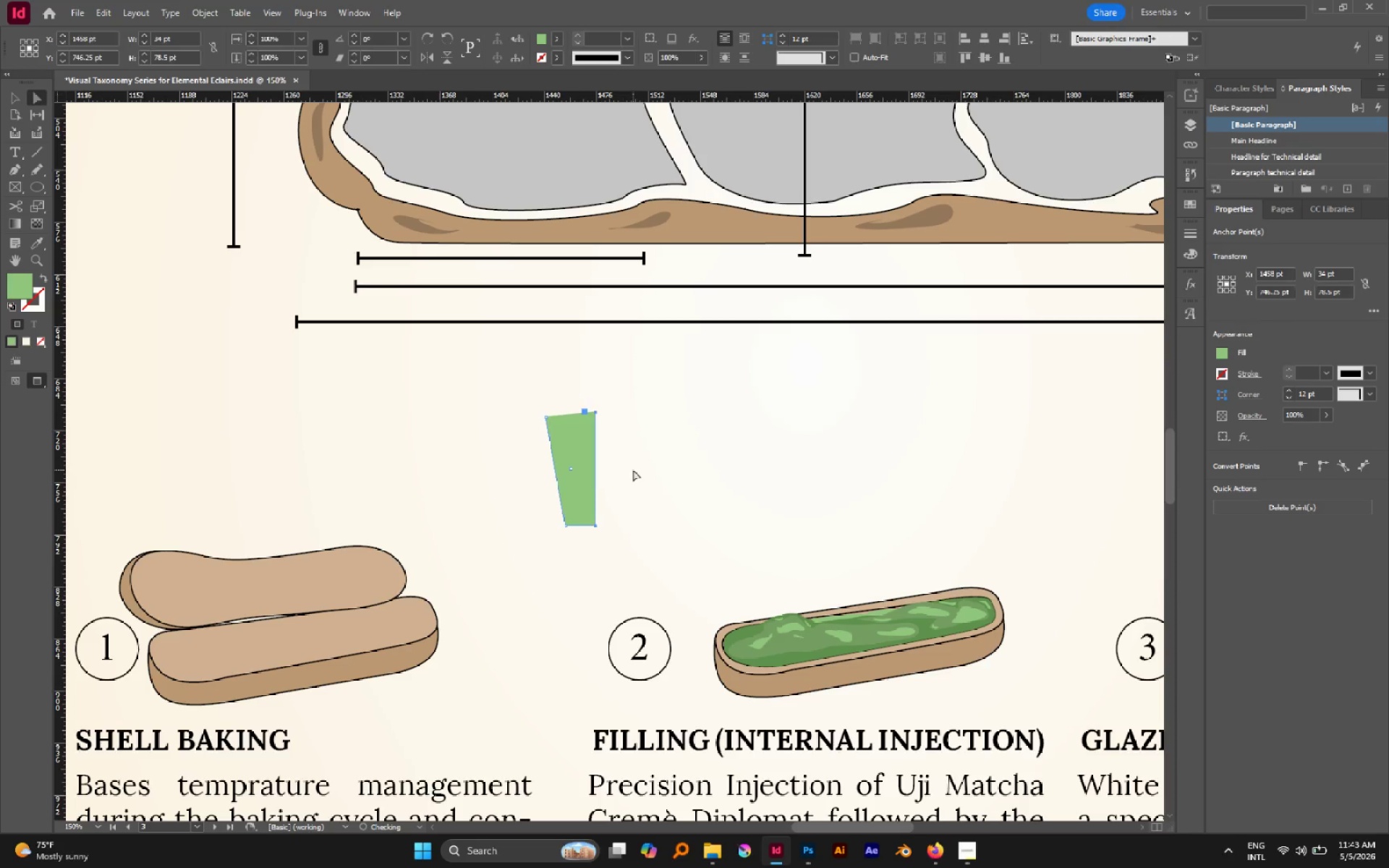 
hold_key(key=ShiftLeft, duration=1.14)
 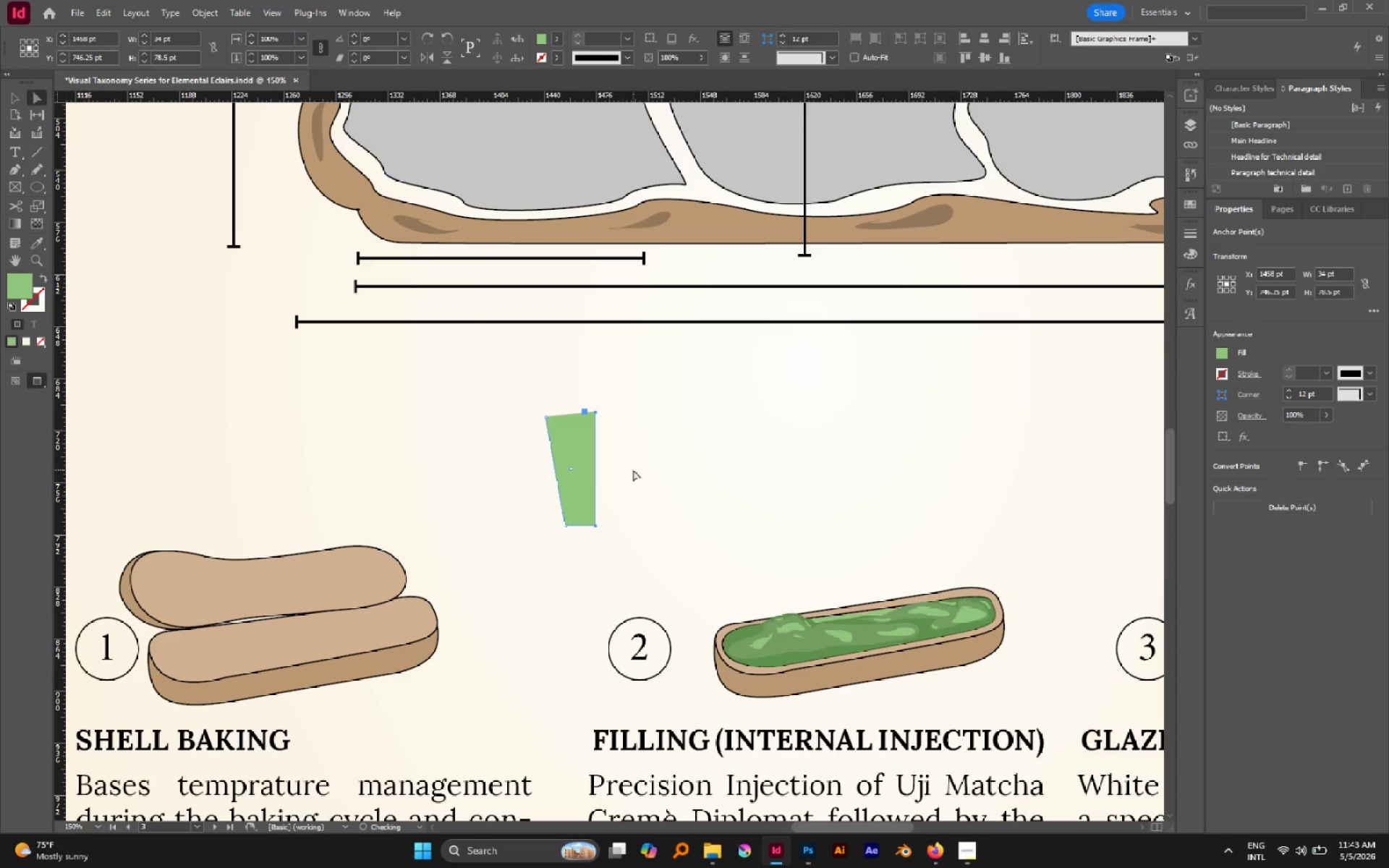 
left_click([633, 469])
 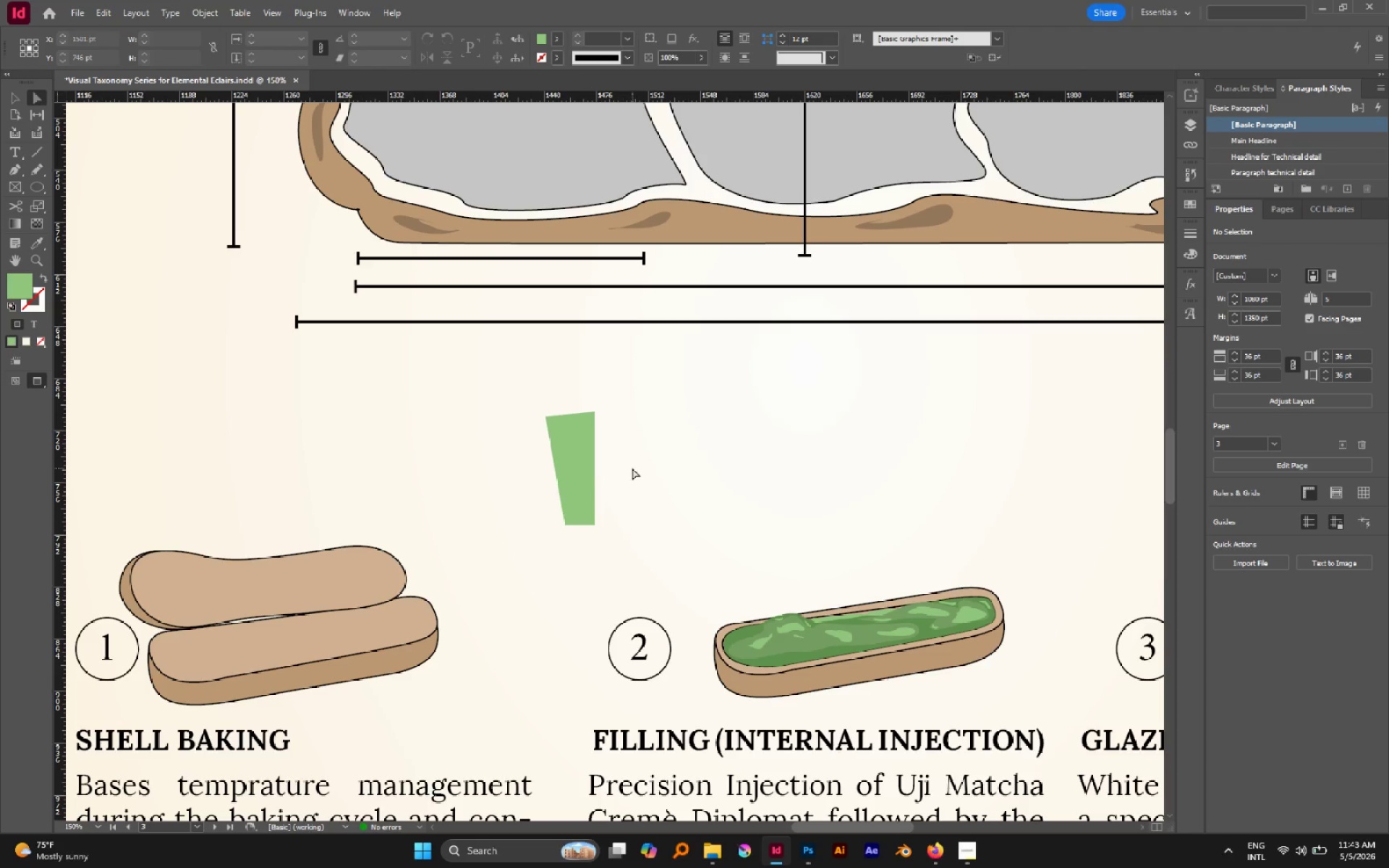 
key(P)
 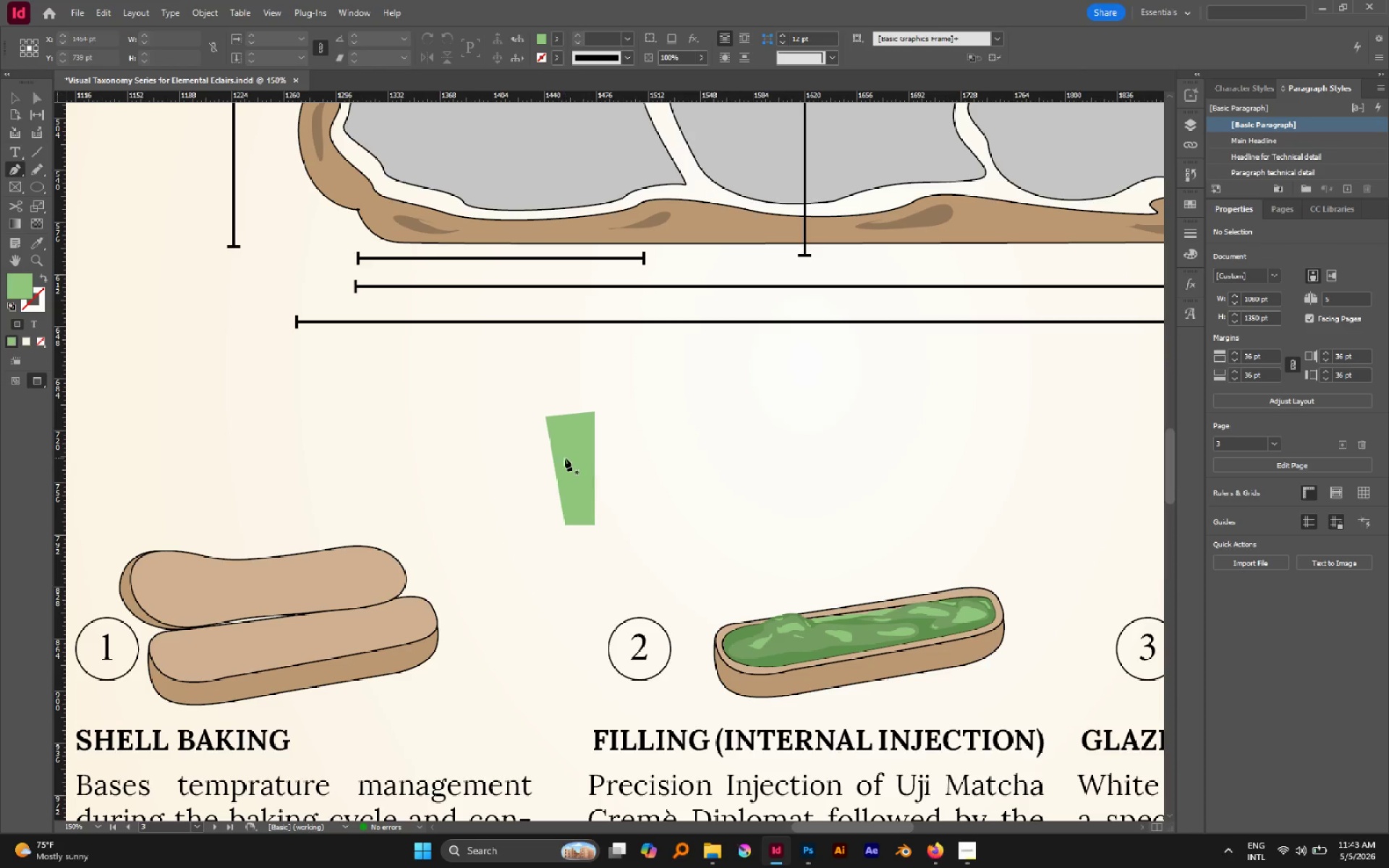 
hold_key(key=ControlLeft, duration=0.47)
left_click([564, 459])
 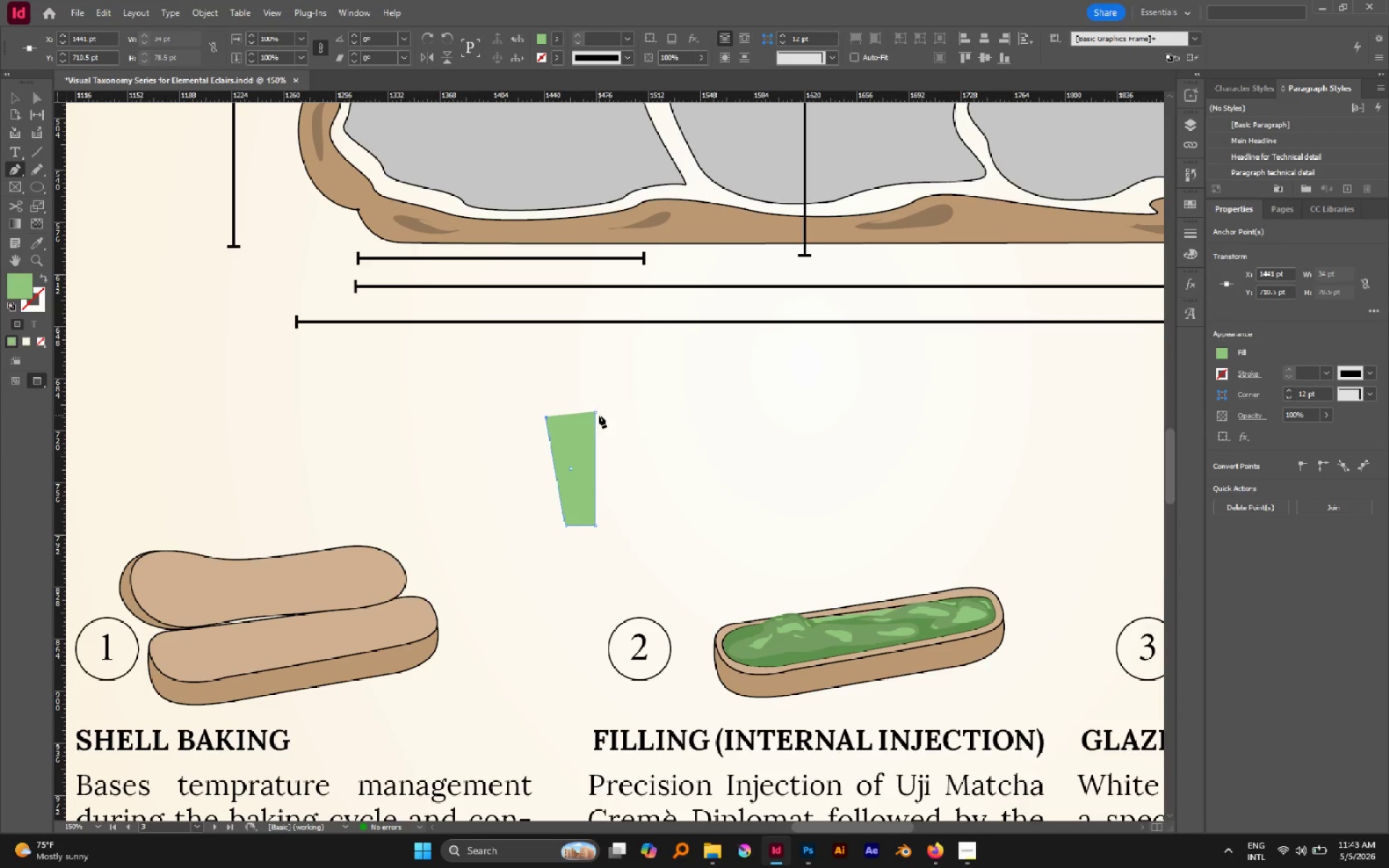 
left_click([595, 413])
 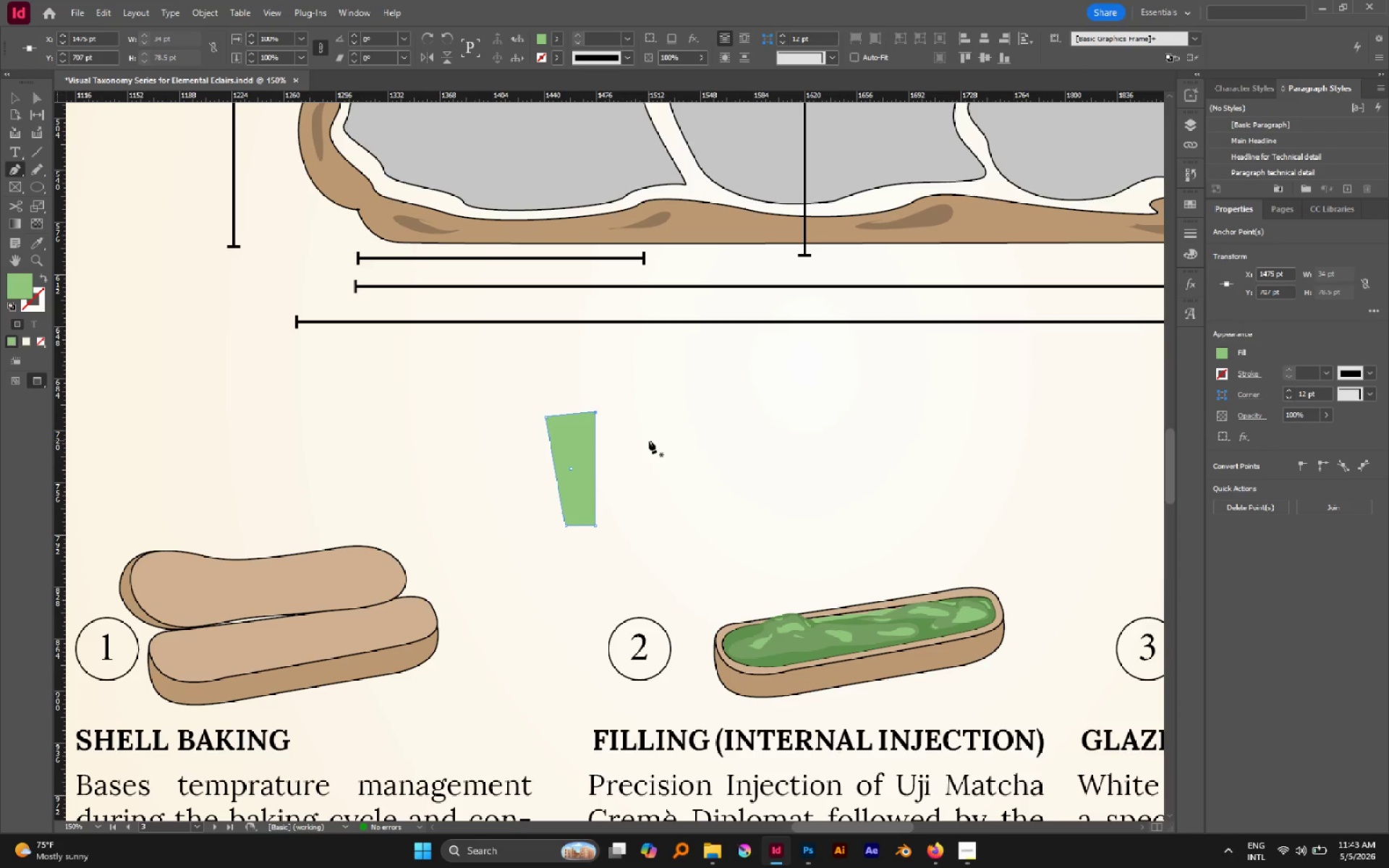 
key(V)
 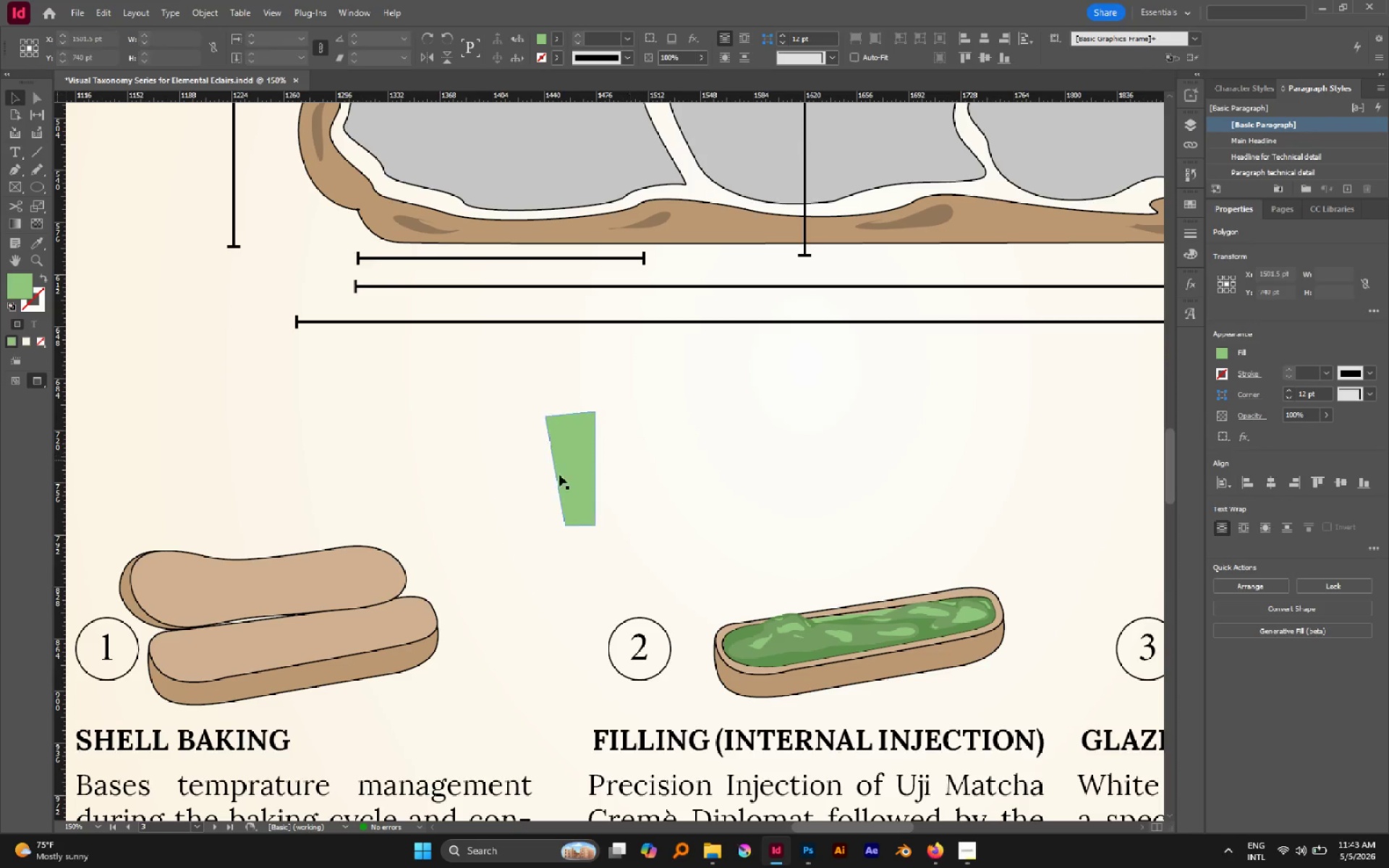 
hold_key(key=AltLeft, duration=0.81)
left_click_drag(start_coordinate=[570, 485], to_coordinate=[664, 485])
 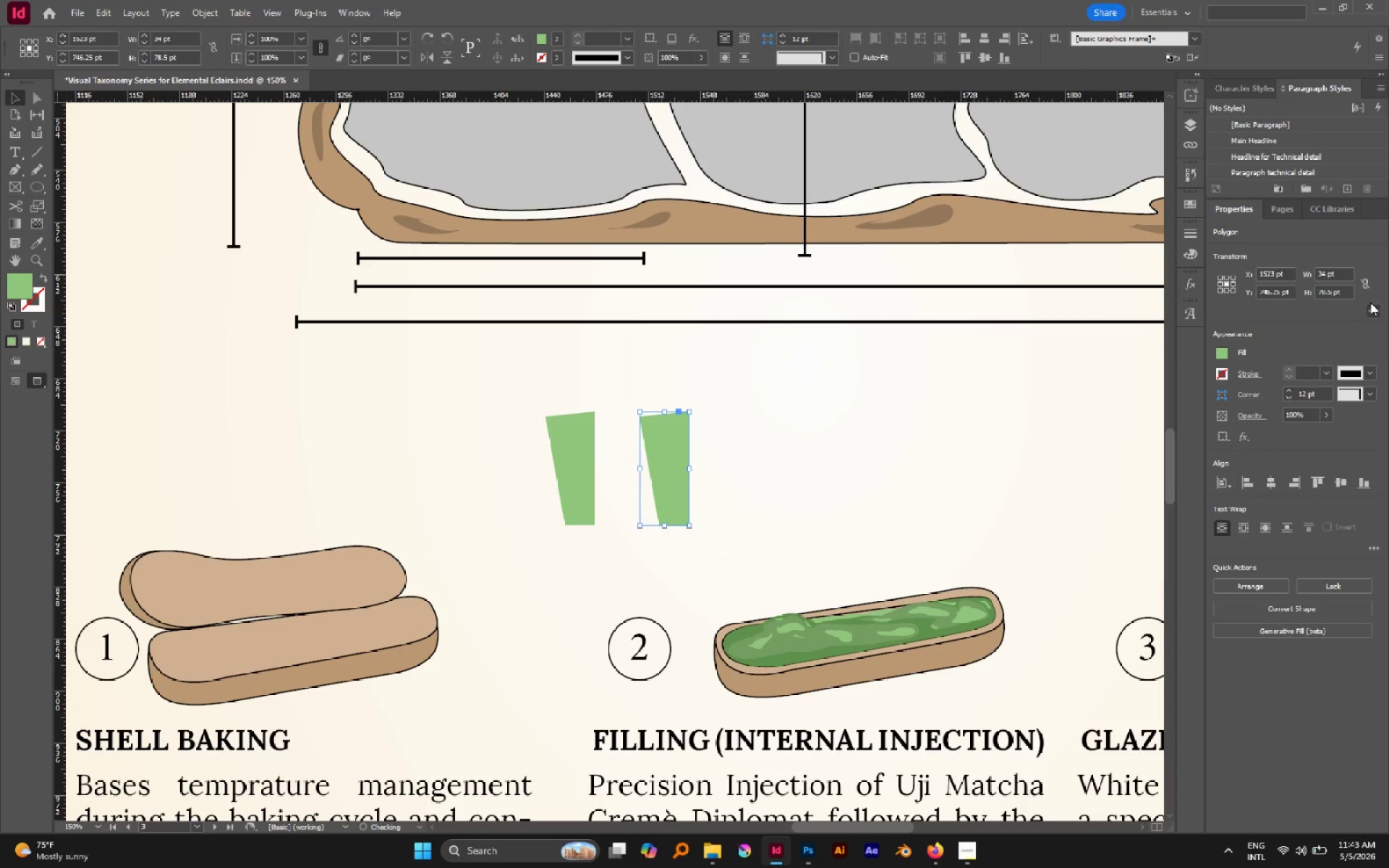 
hold_key(key=ShiftLeft, duration=0.47)
 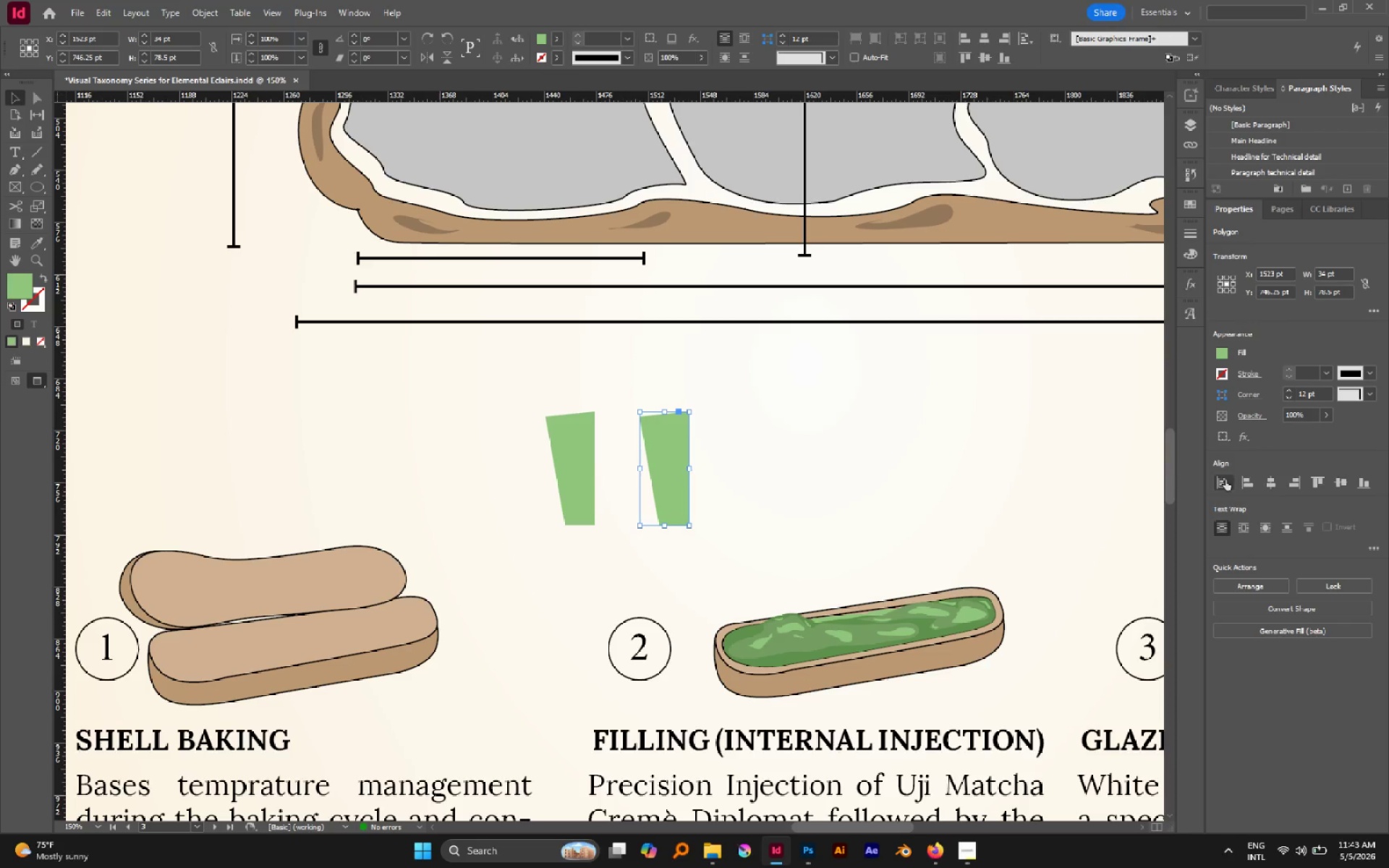 
left_click([1045, 461])
 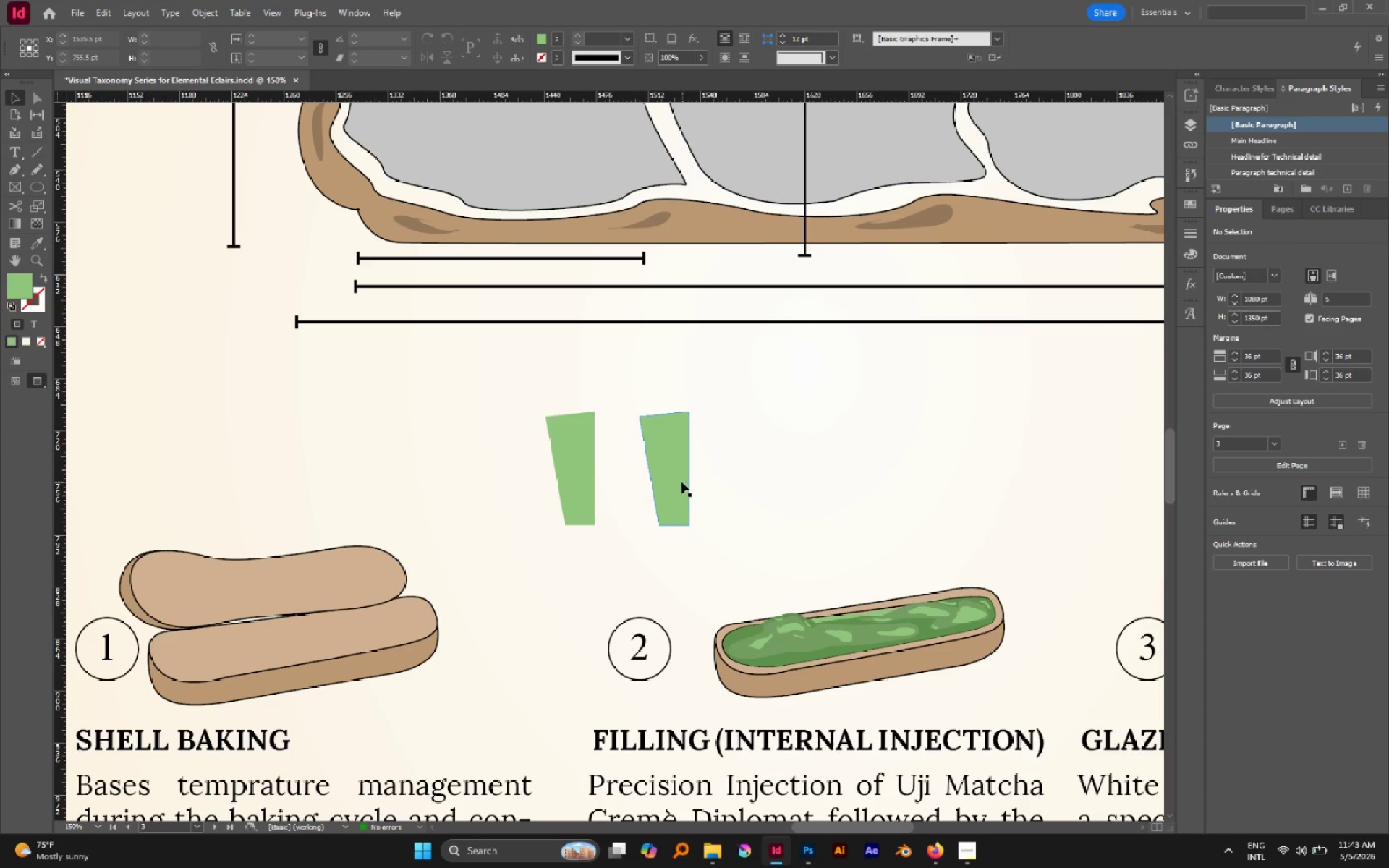 
left_click([676, 478])
 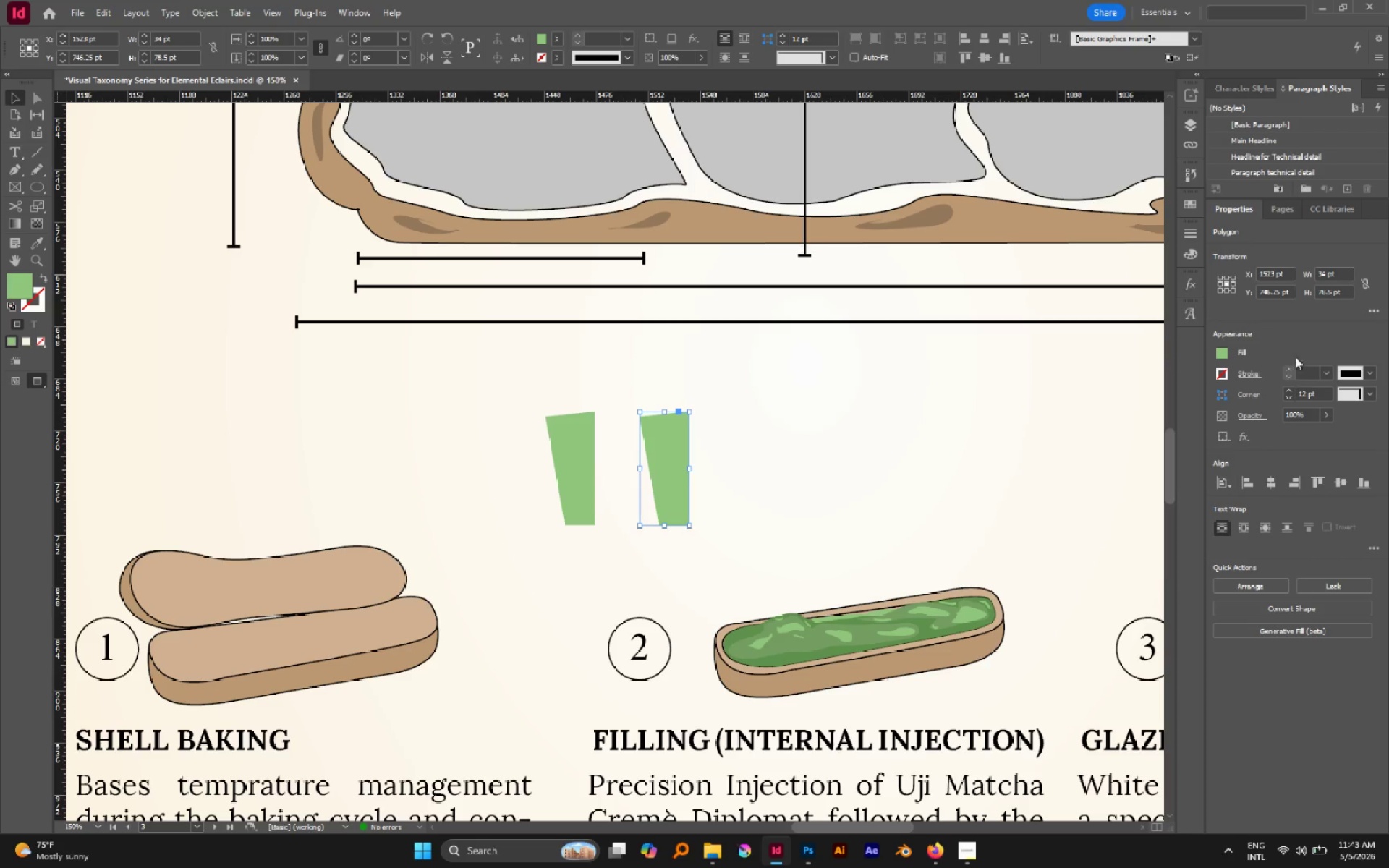 
mouse_move([1378, 317])
 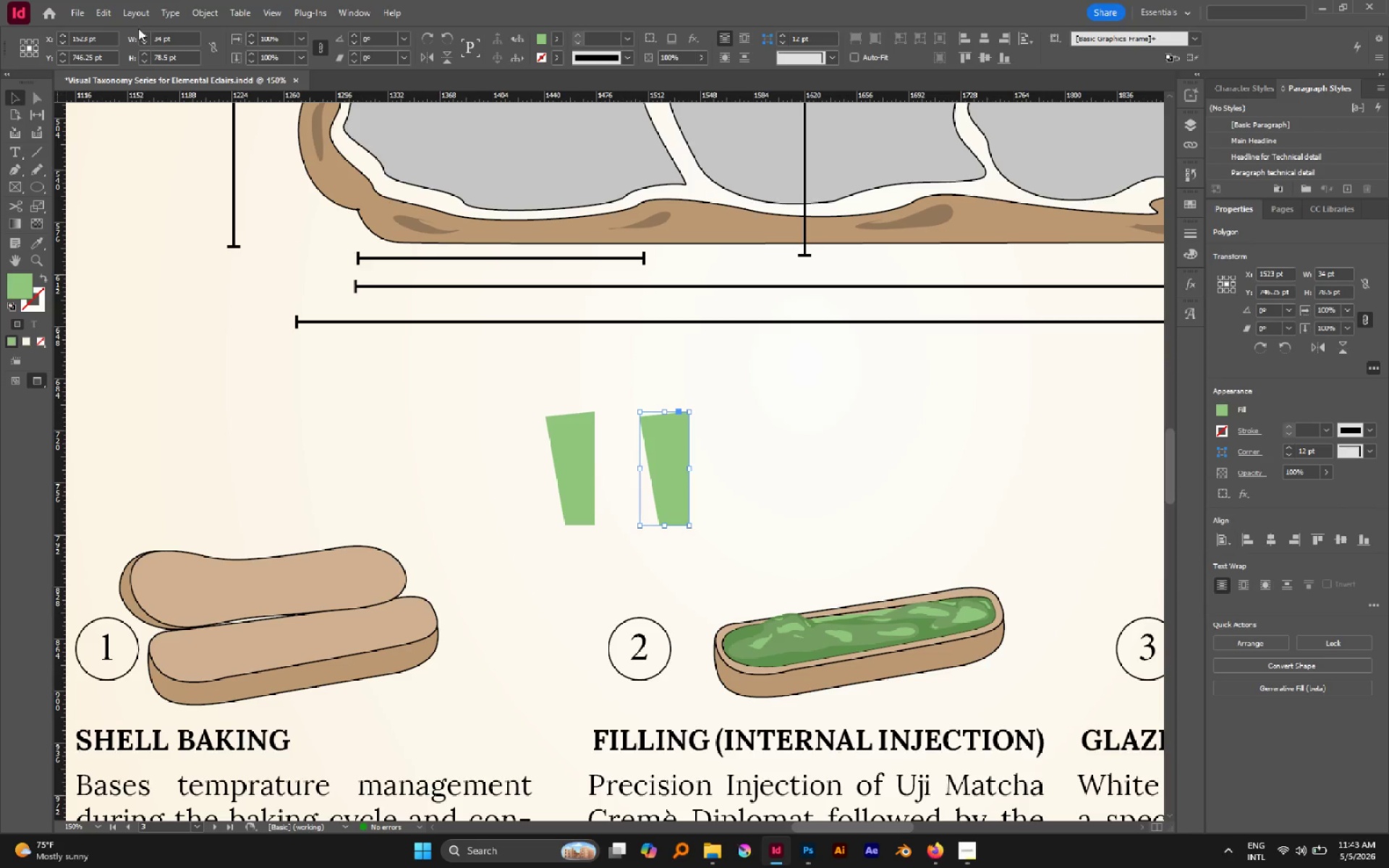 
left_click([175, 13])
 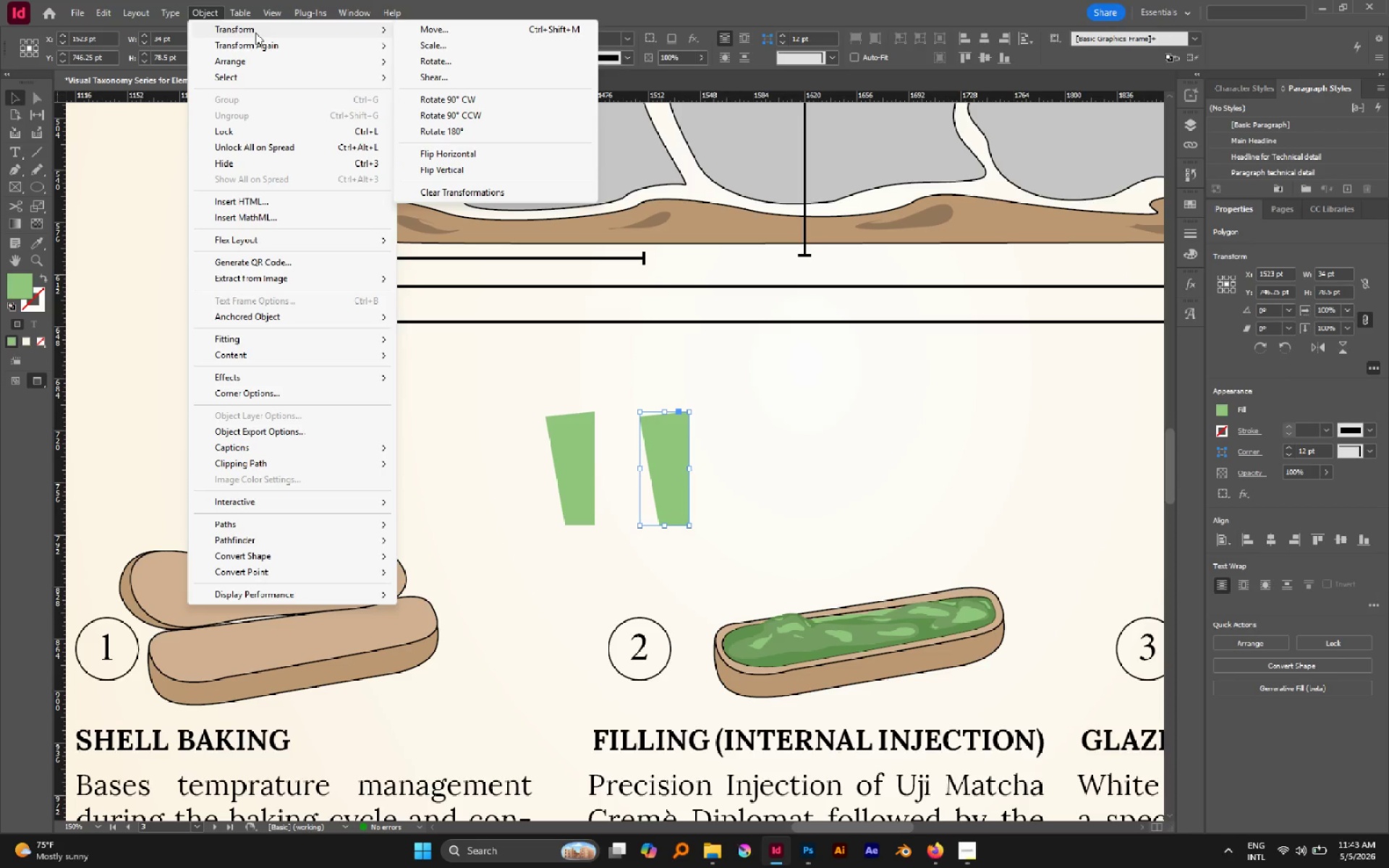 
left_click([480, 153])
 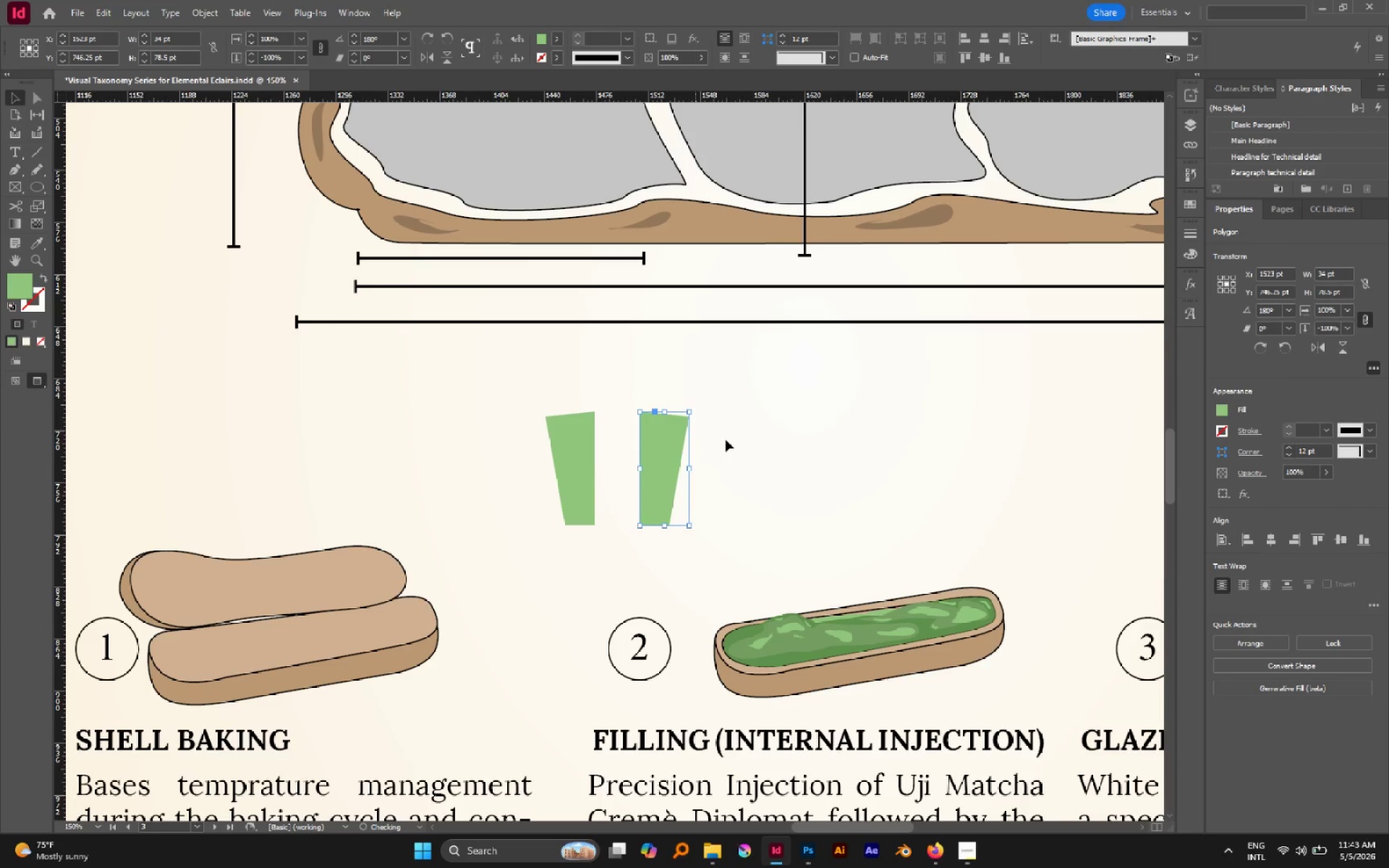 
left_click([735, 441])
 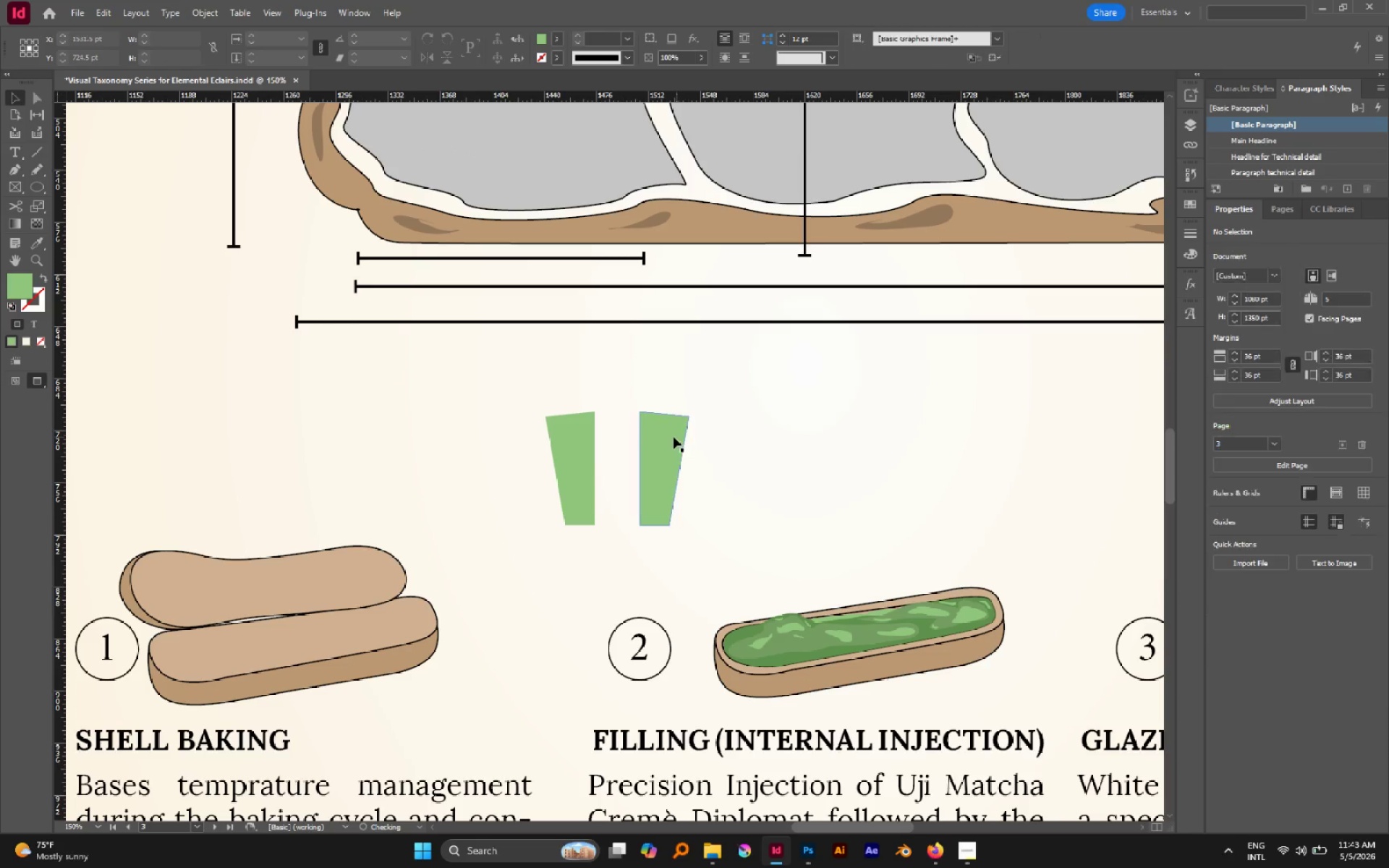 
left_click_drag(start_coordinate=[673, 437], to_coordinate=[627, 425])
 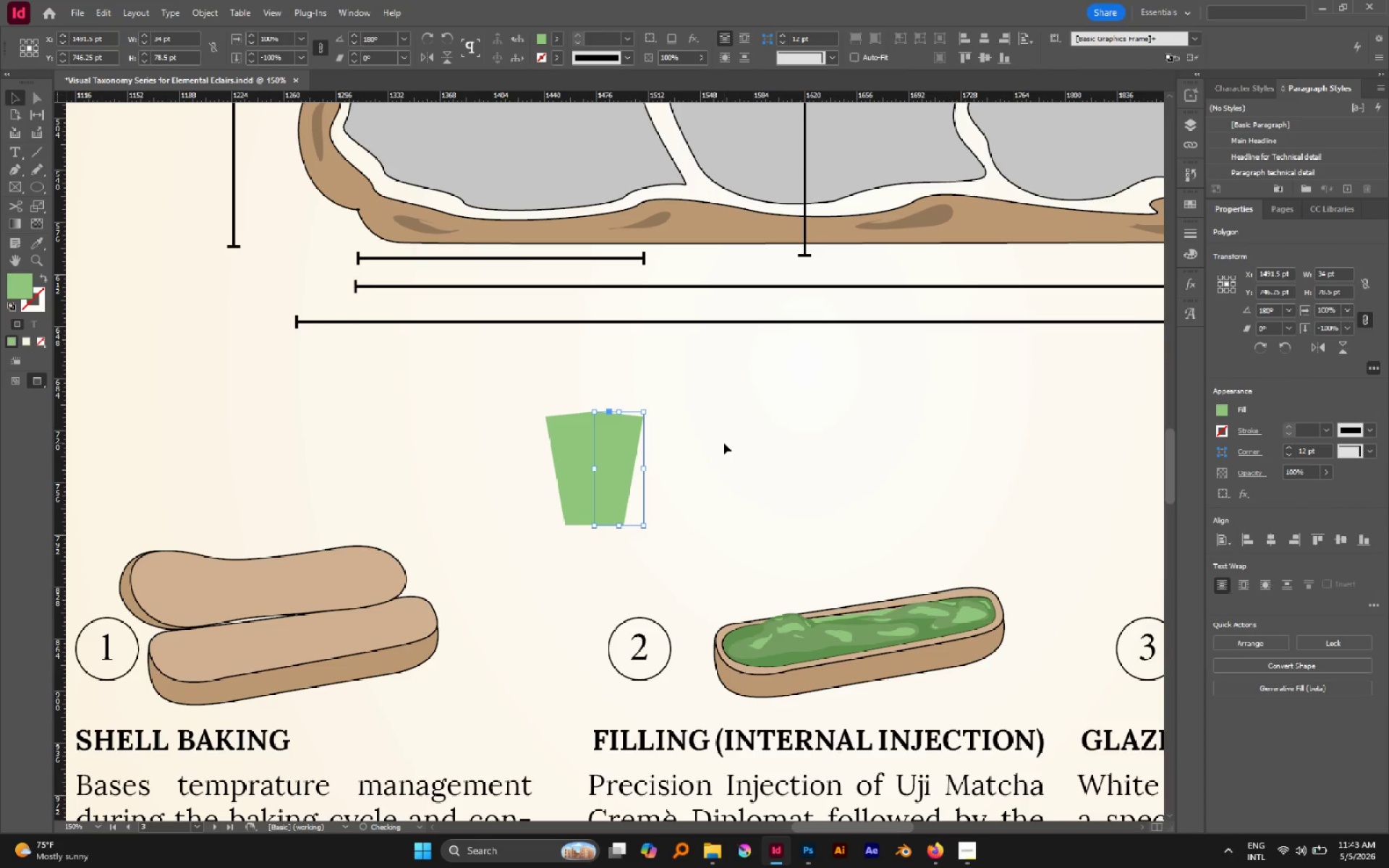 
hold_key(key=ShiftLeft, duration=1.88)
 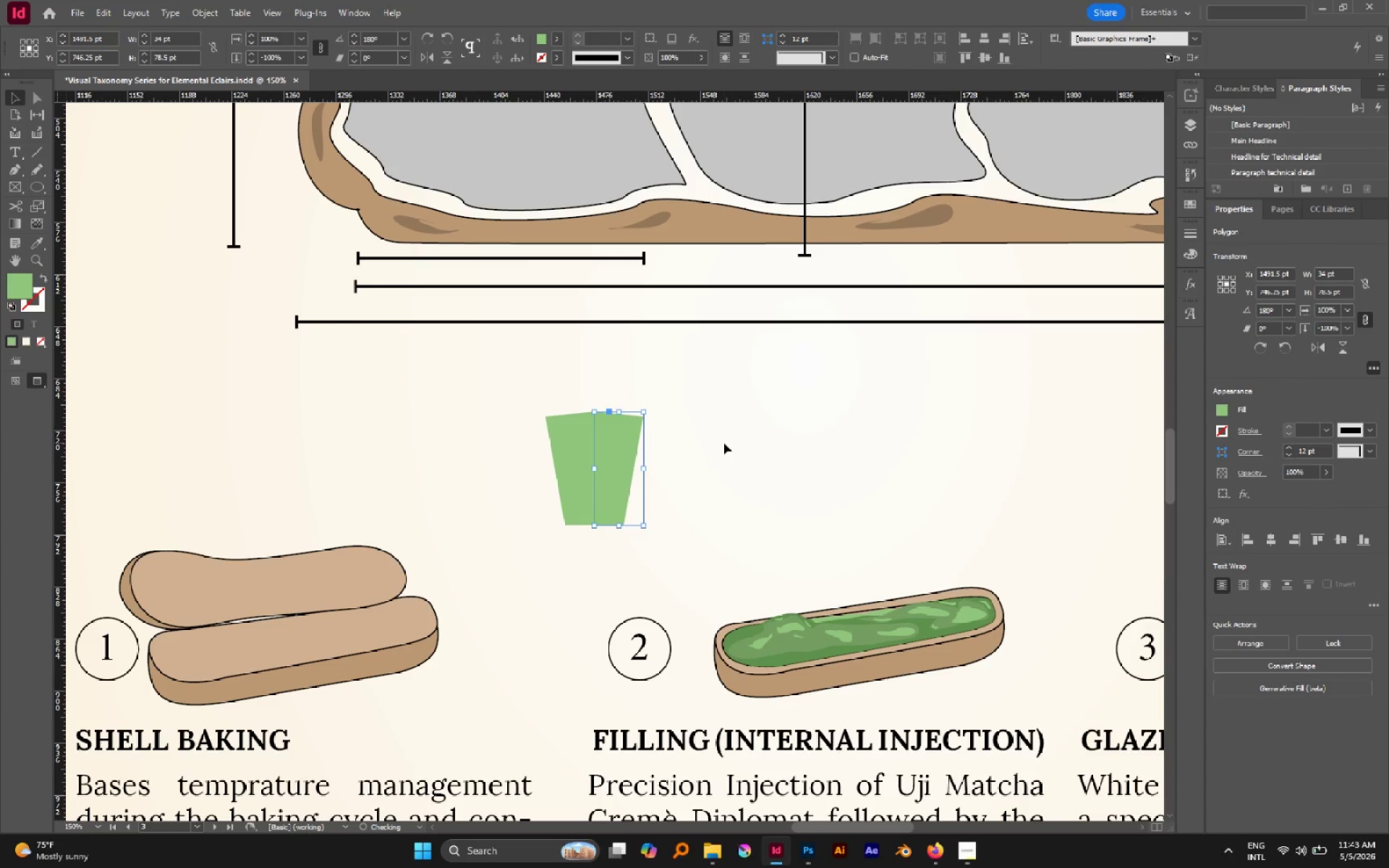 
left_click([723, 443])
 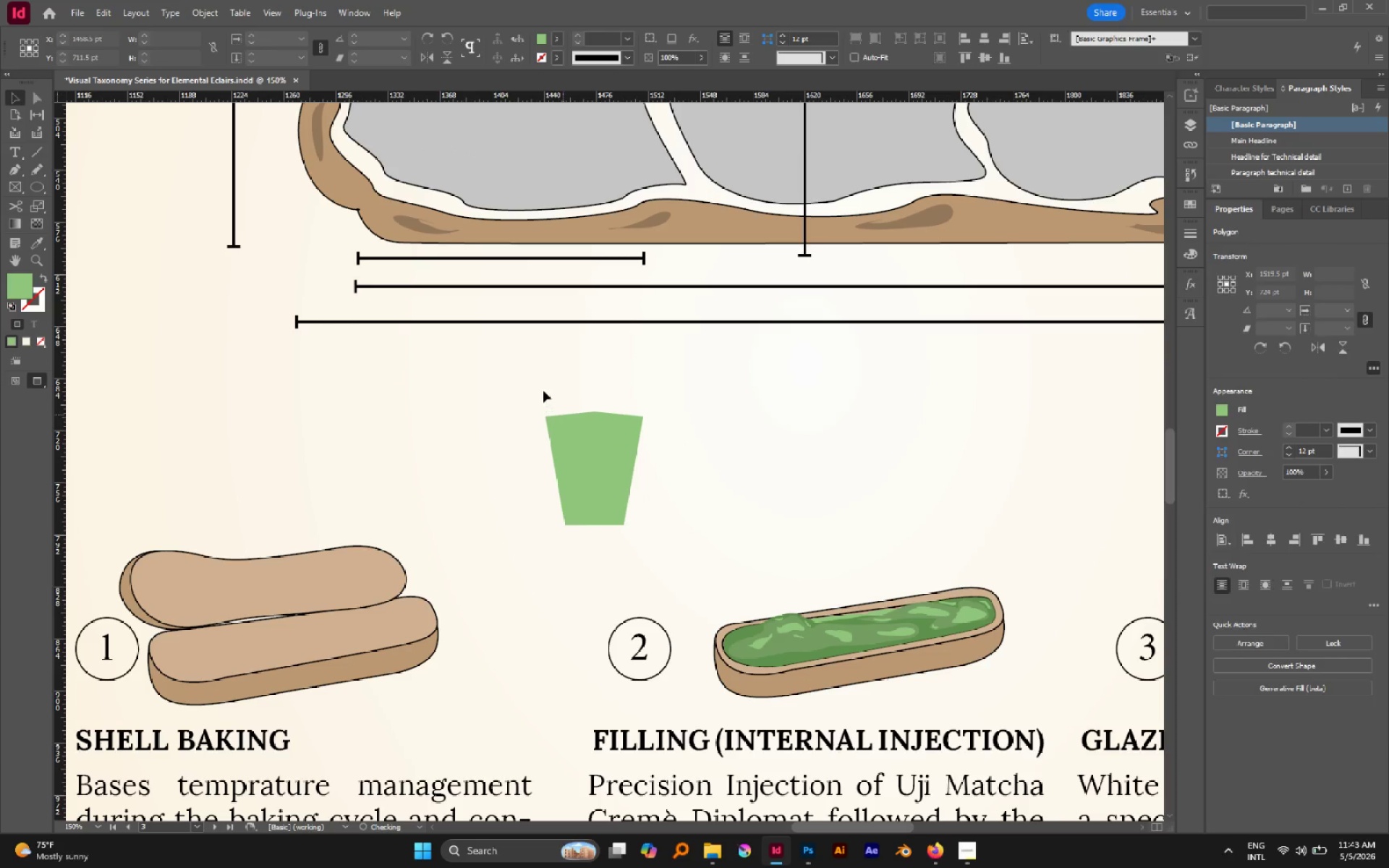 
left_click_drag(start_coordinate=[540, 383], to_coordinate=[625, 461])
 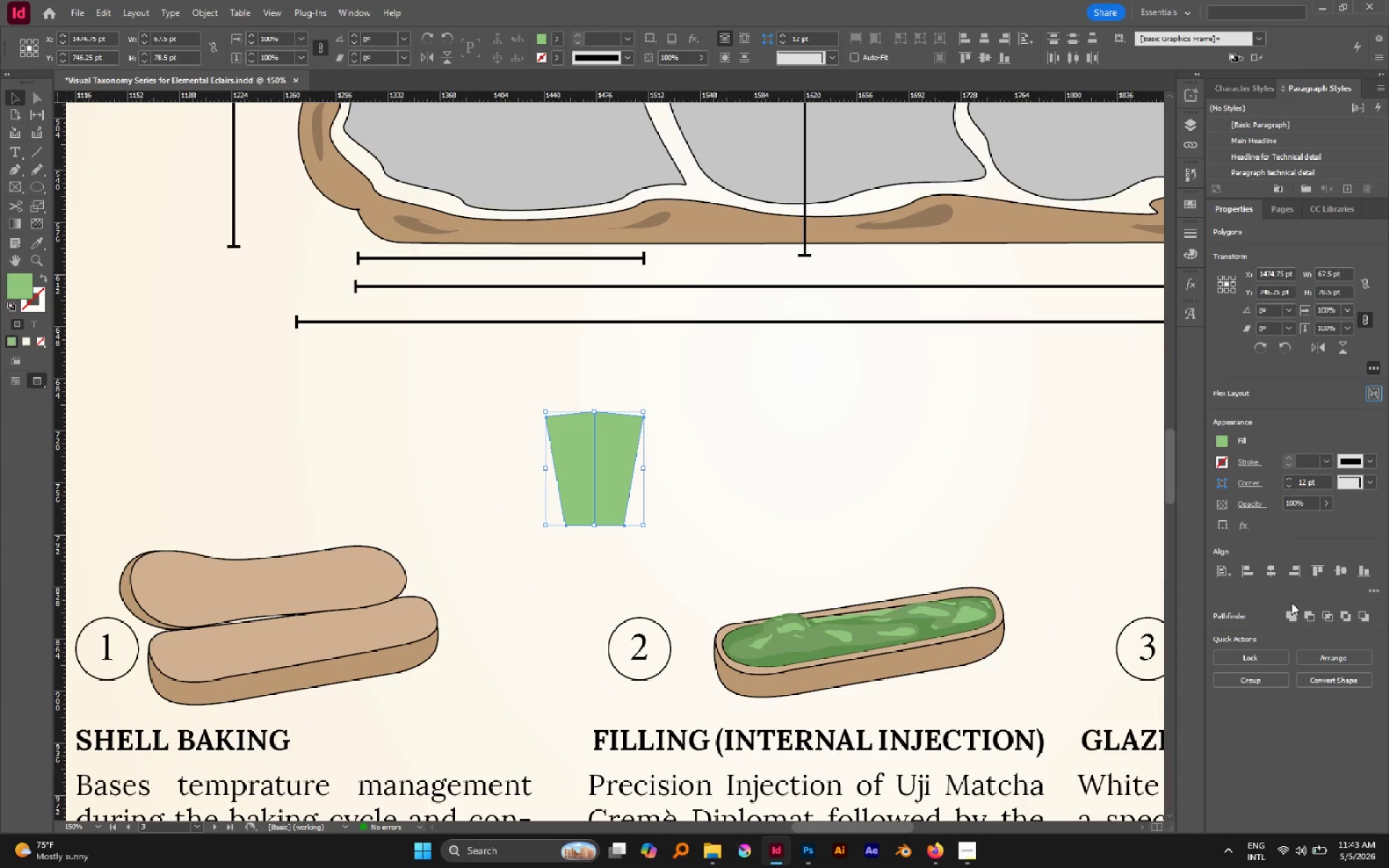 
left_click([1291, 616])
 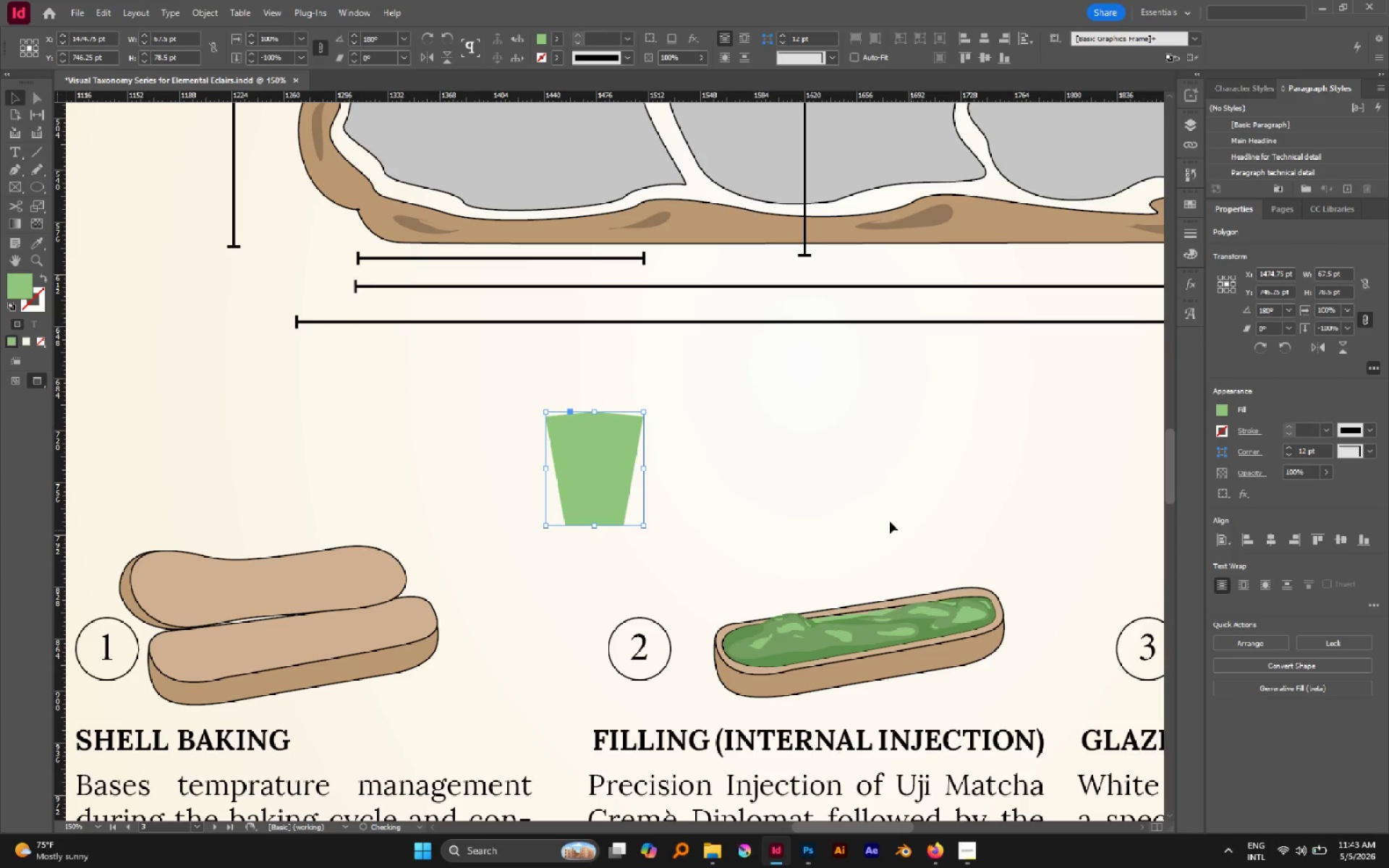 
left_click([851, 507])
 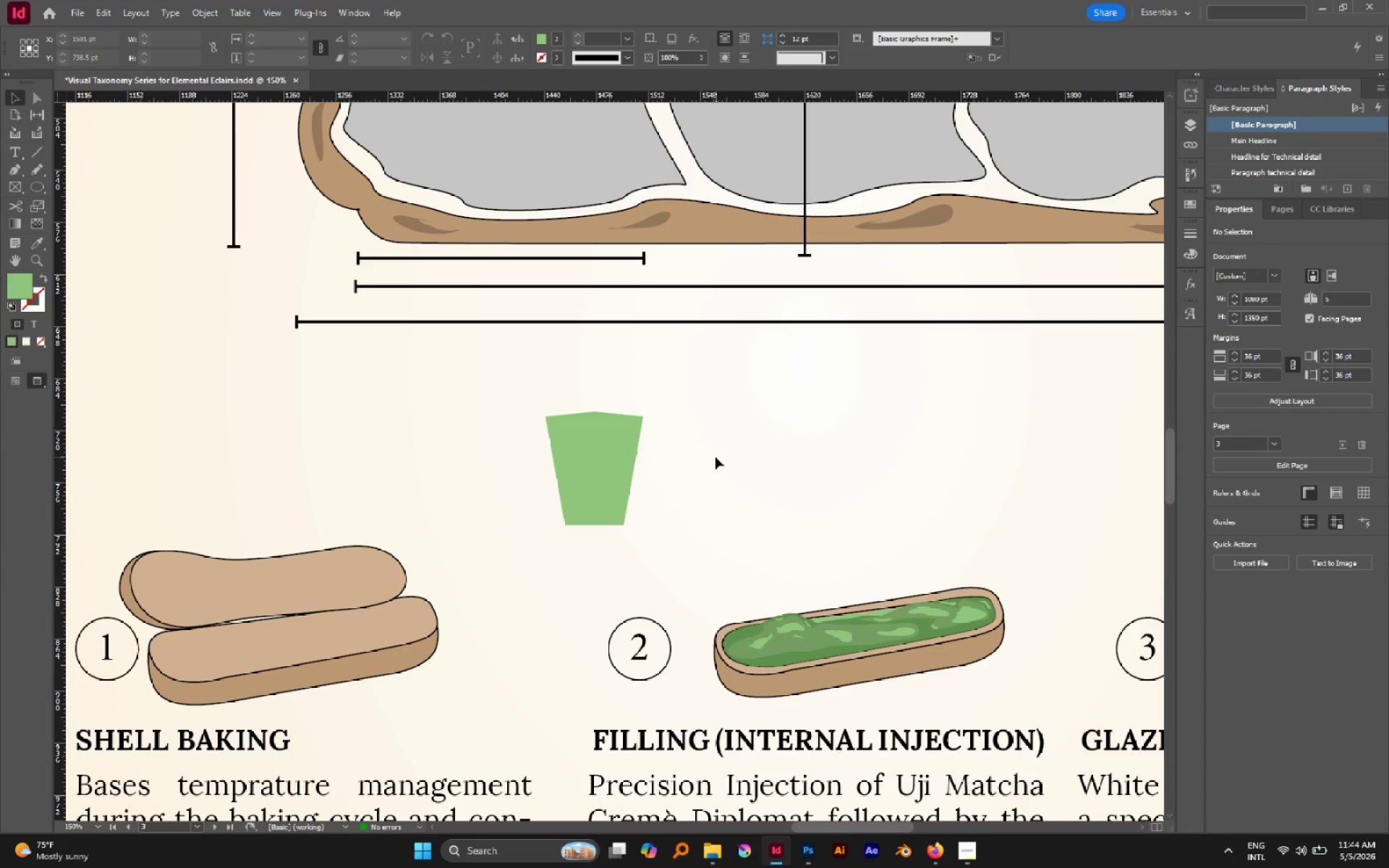 
hold_key(key=AltLeft, duration=0.84)
left_click_drag(start_coordinate=[594, 467], to_coordinate=[594, 483])
 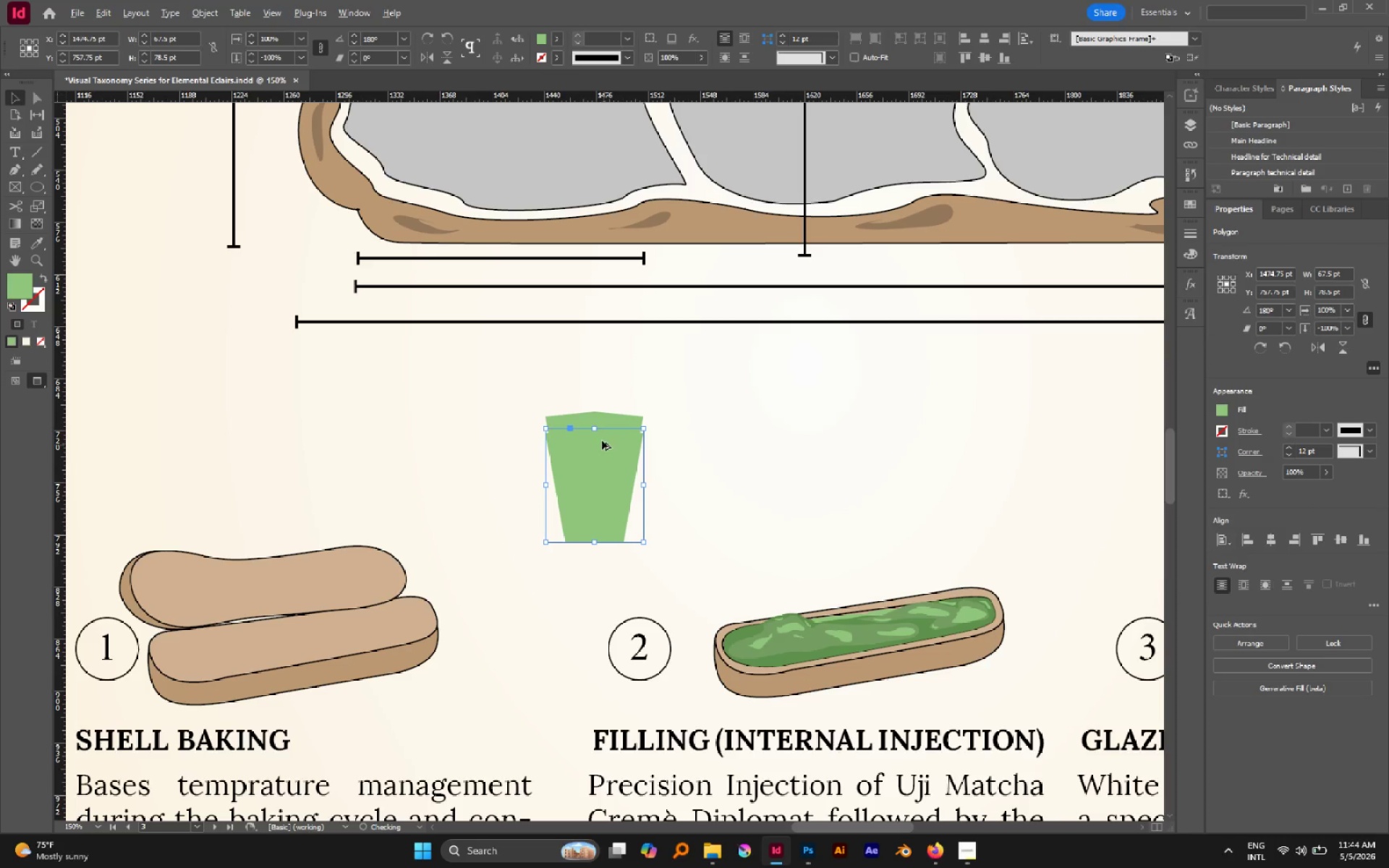 
hold_key(key=ShiftLeft, duration=0.59)
 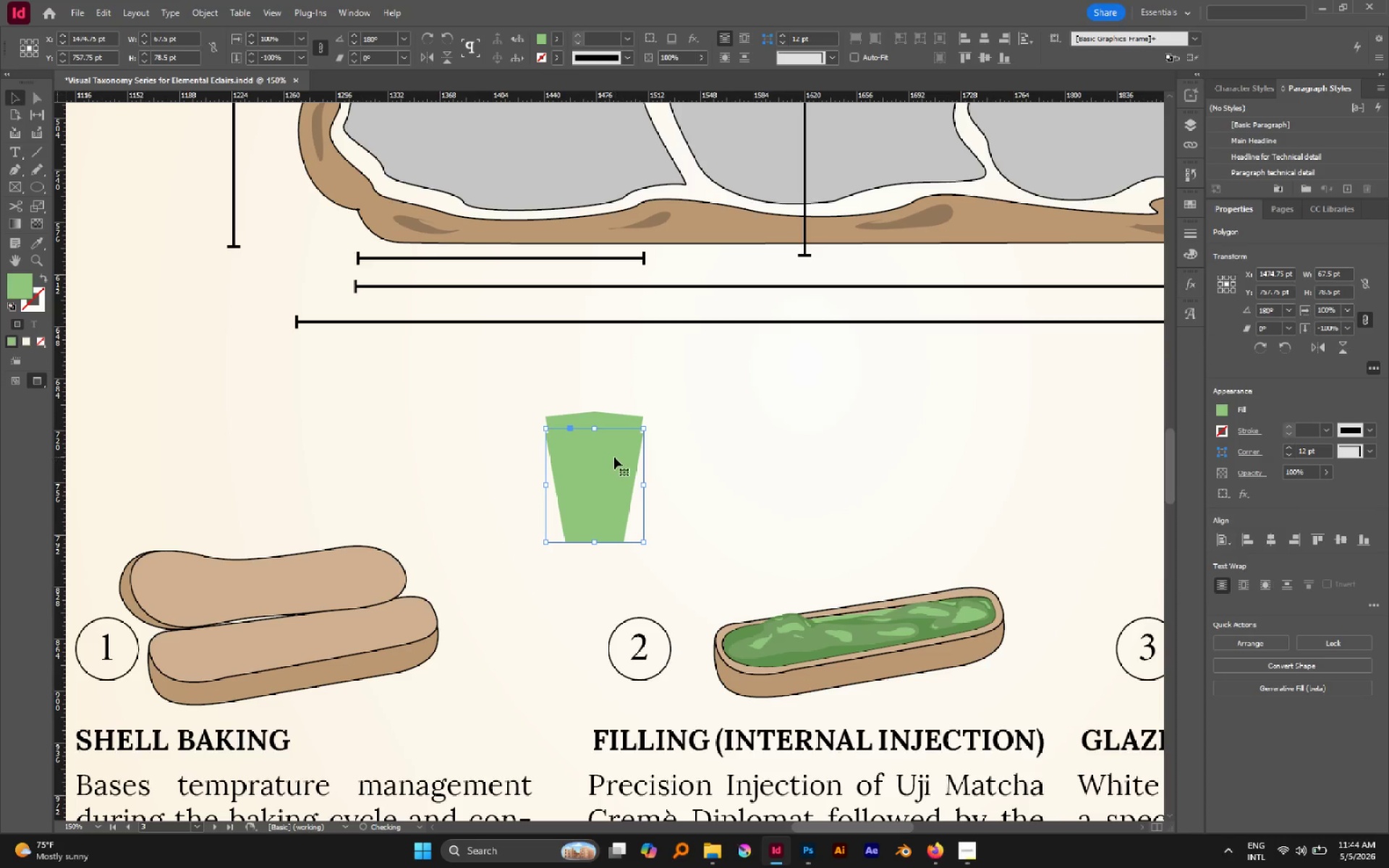 
hold_key(key=AltLeft, duration=1.81)
hold_key(key=ShiftLeft, duration=1.7)
left_click_drag(start_coordinate=[594, 427], to_coordinate=[599, 447])
 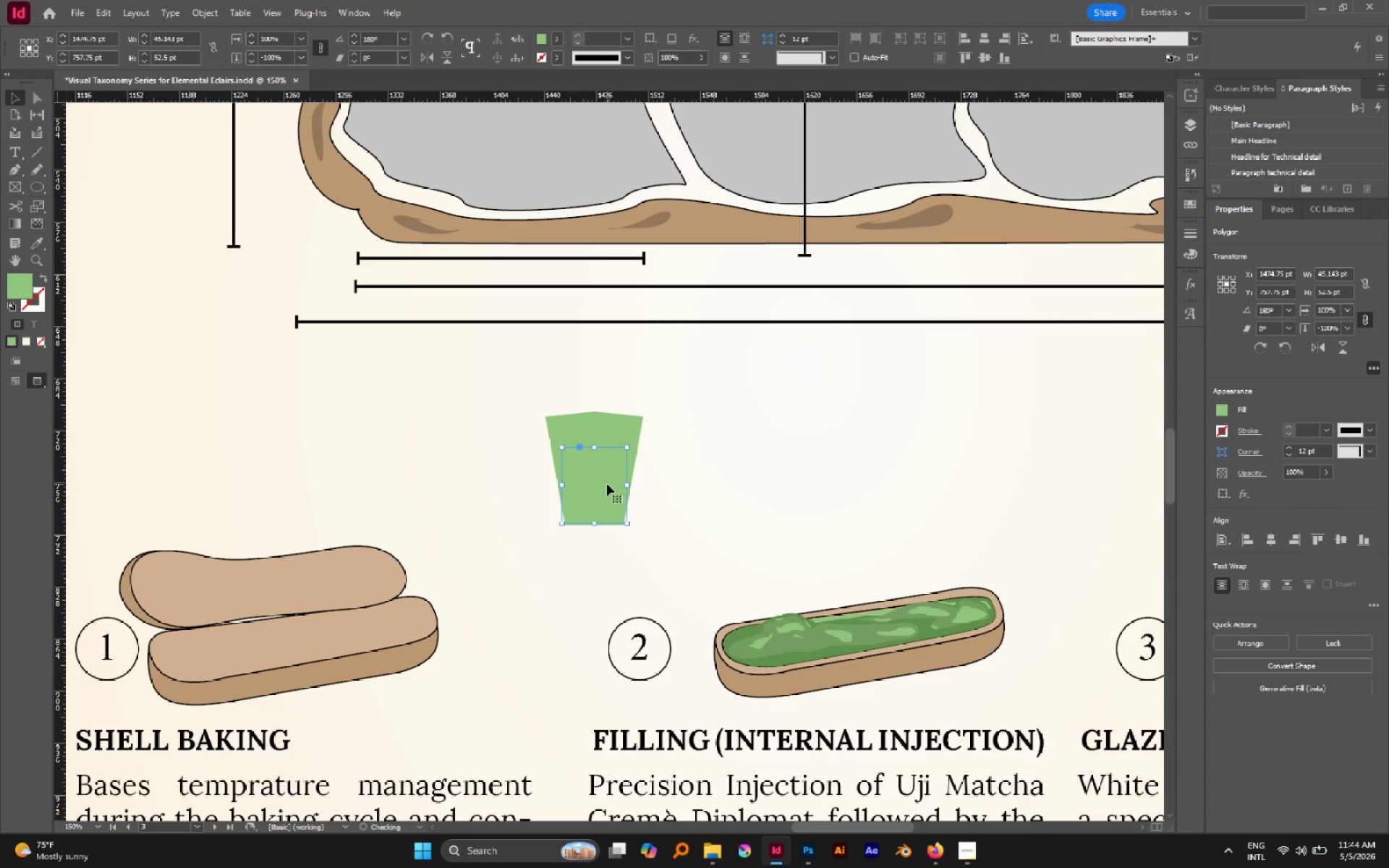 
left_click_drag(start_coordinate=[607, 485], to_coordinate=[609, 511])
 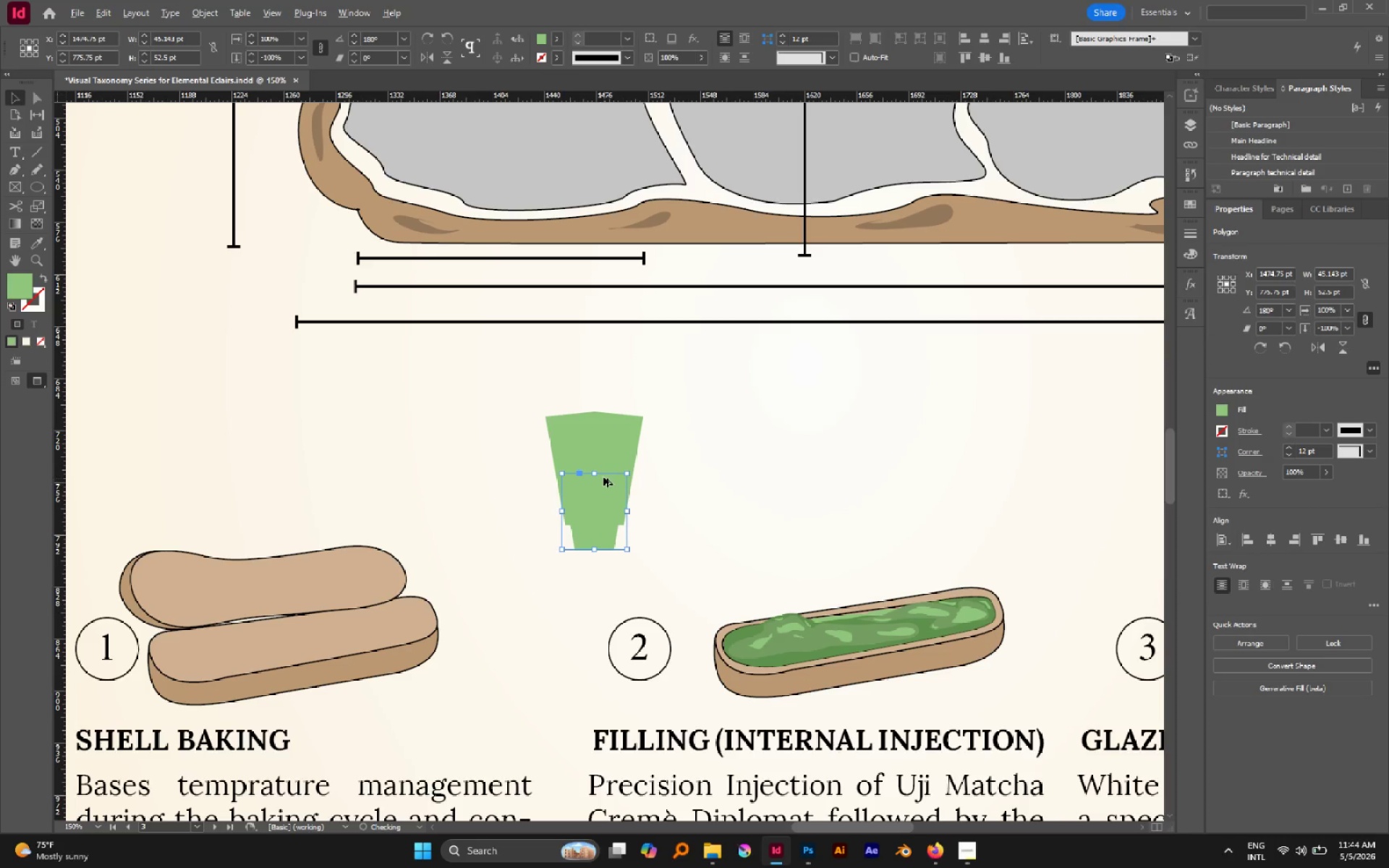 
hold_key(key=ShiftLeft, duration=0.44)
 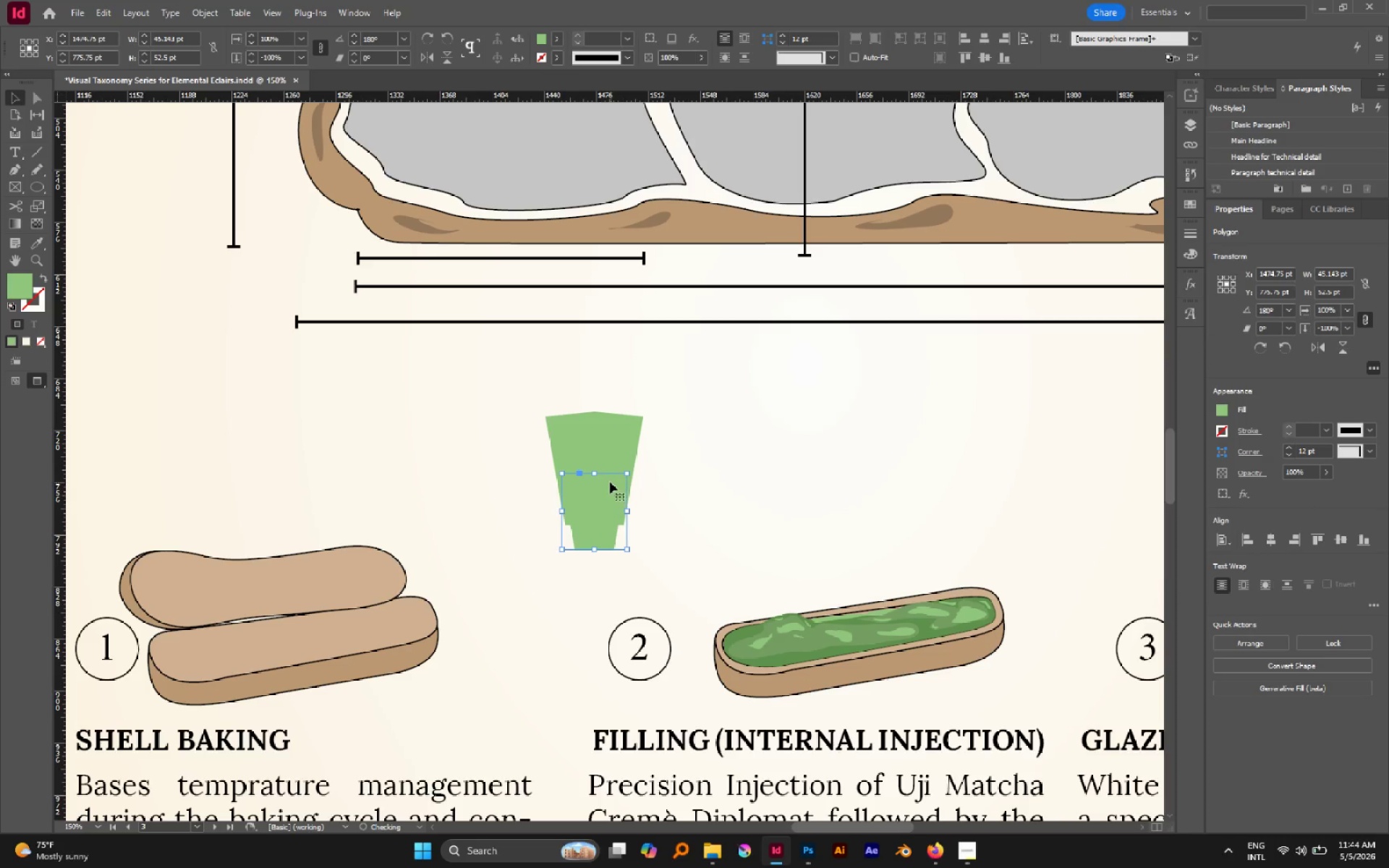 
hold_key(key=AltLeft, duration=1.31)
hold_key(key=ShiftLeft, duration=1.2)
left_click_drag(start_coordinate=[595, 472], to_coordinate=[596, 485])
 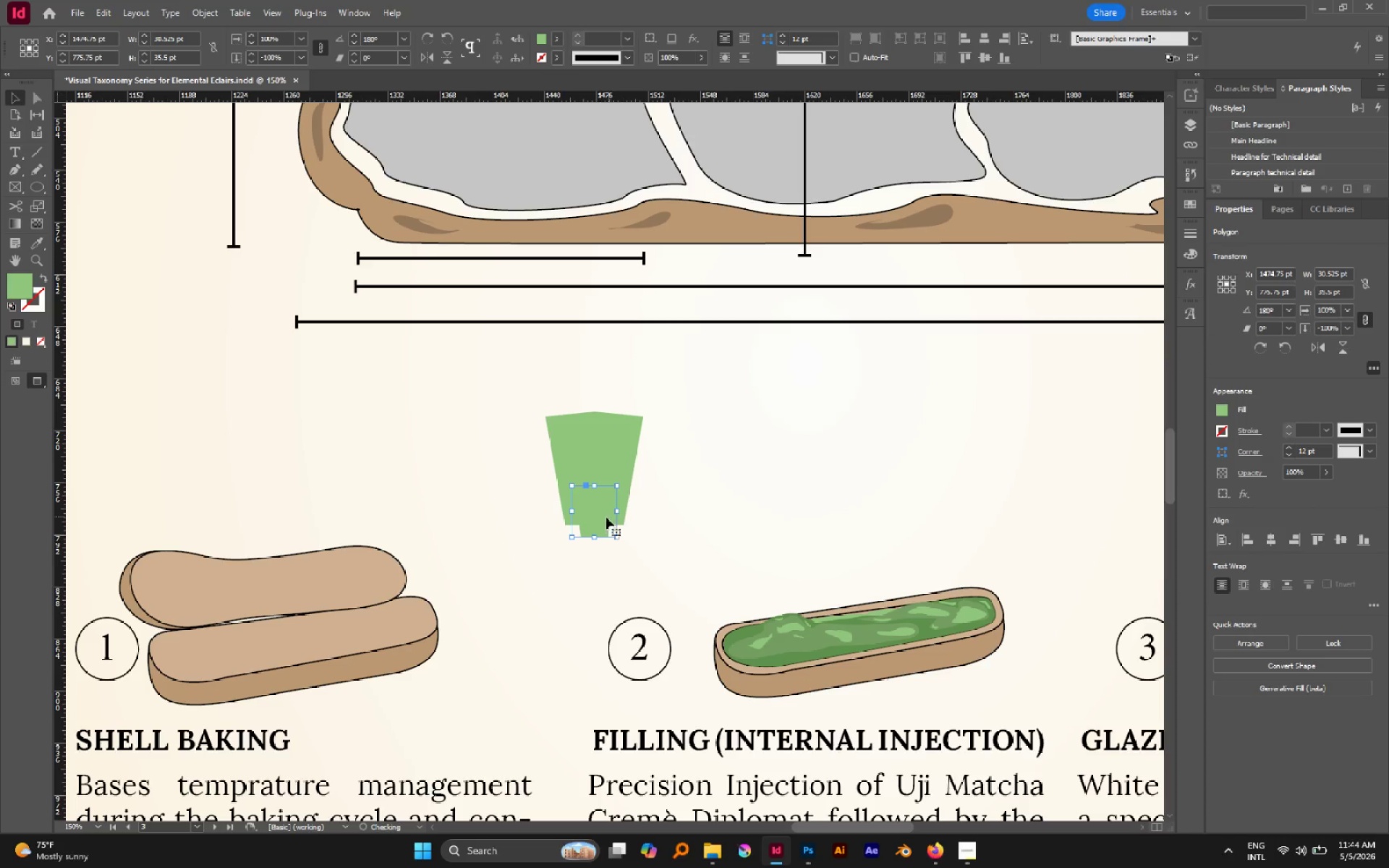 
left_click_drag(start_coordinate=[598, 522], to_coordinate=[597, 540])
 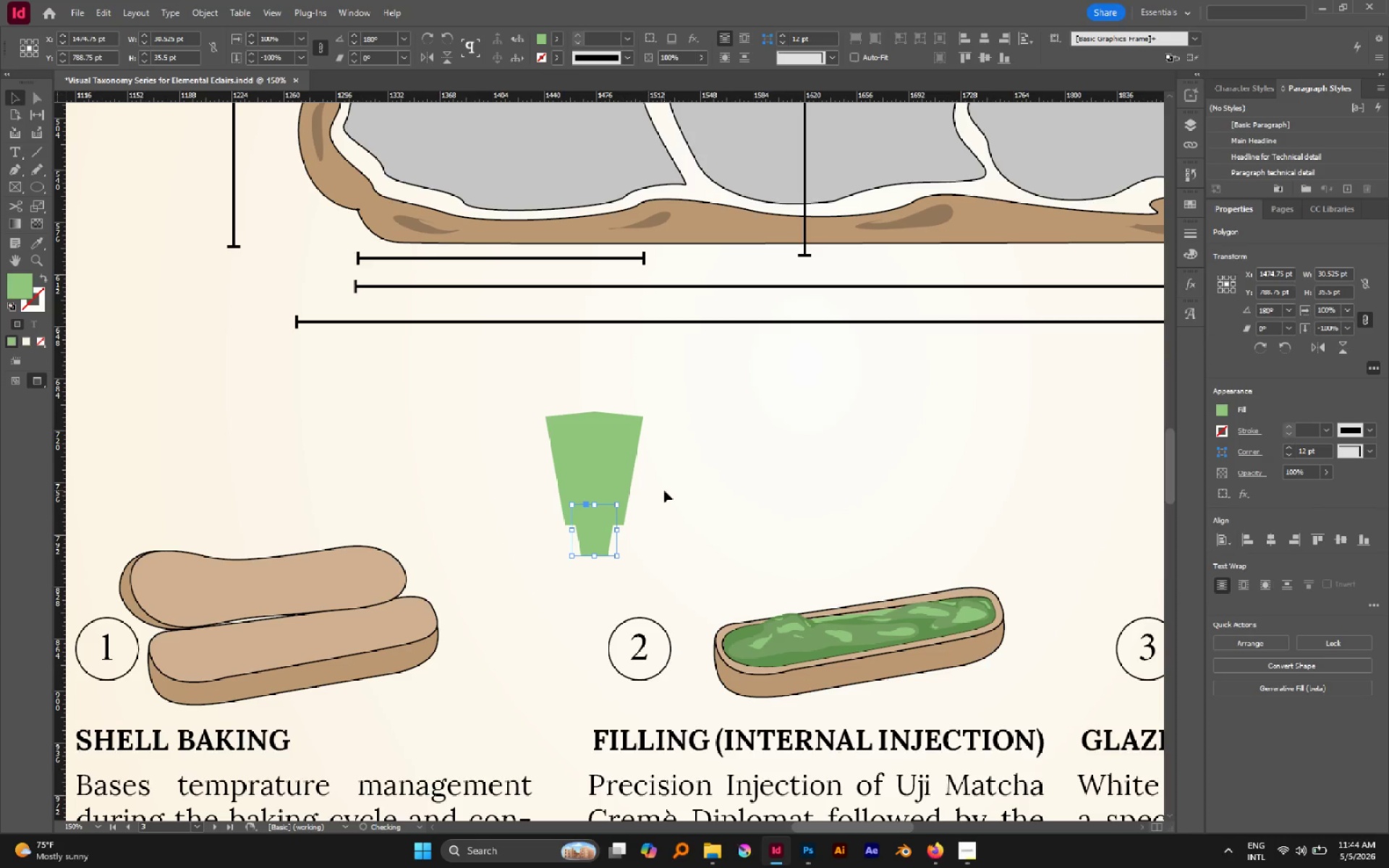 
hold_key(key=ShiftLeft, duration=0.78)
 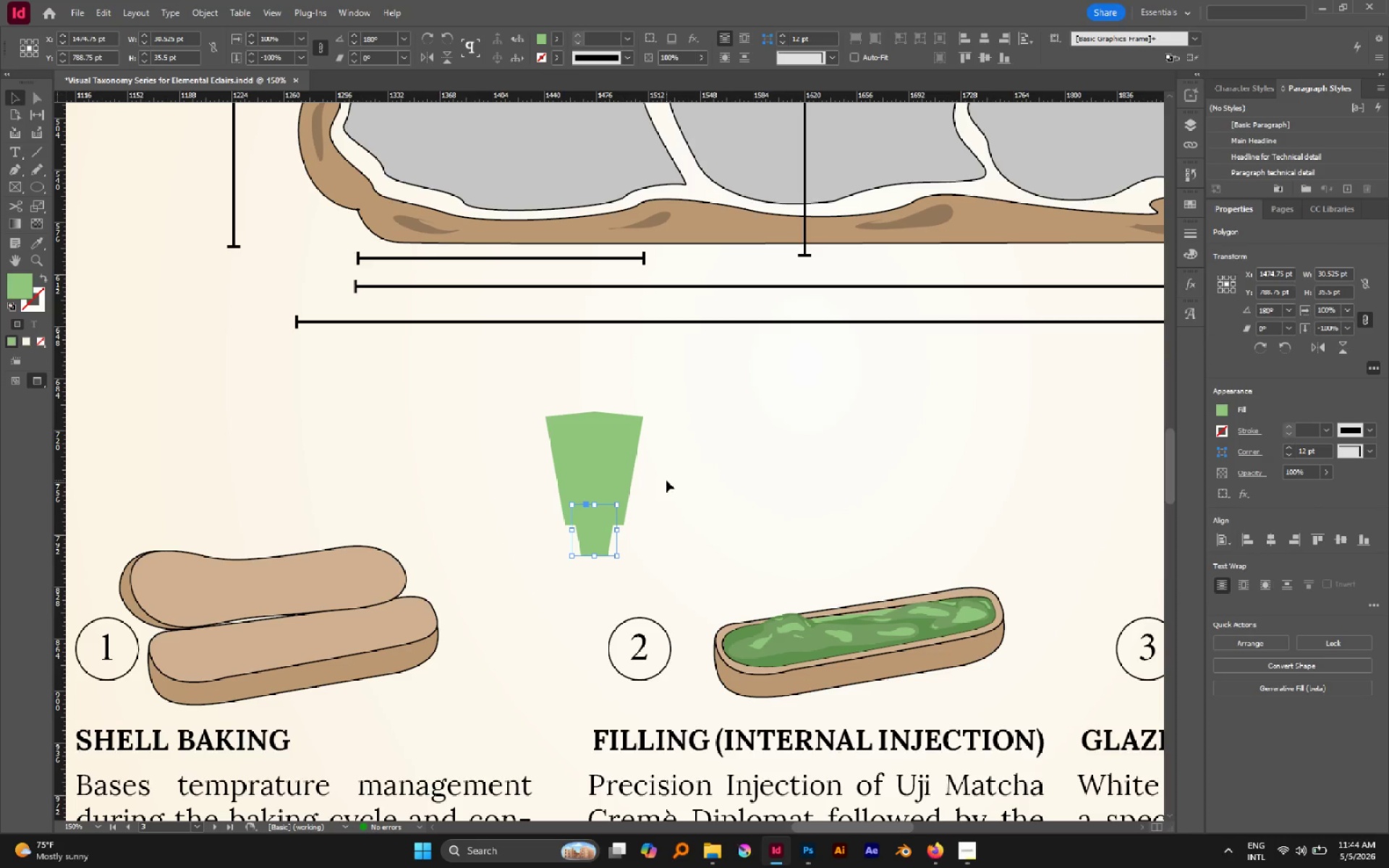 
left_click([677, 476])
 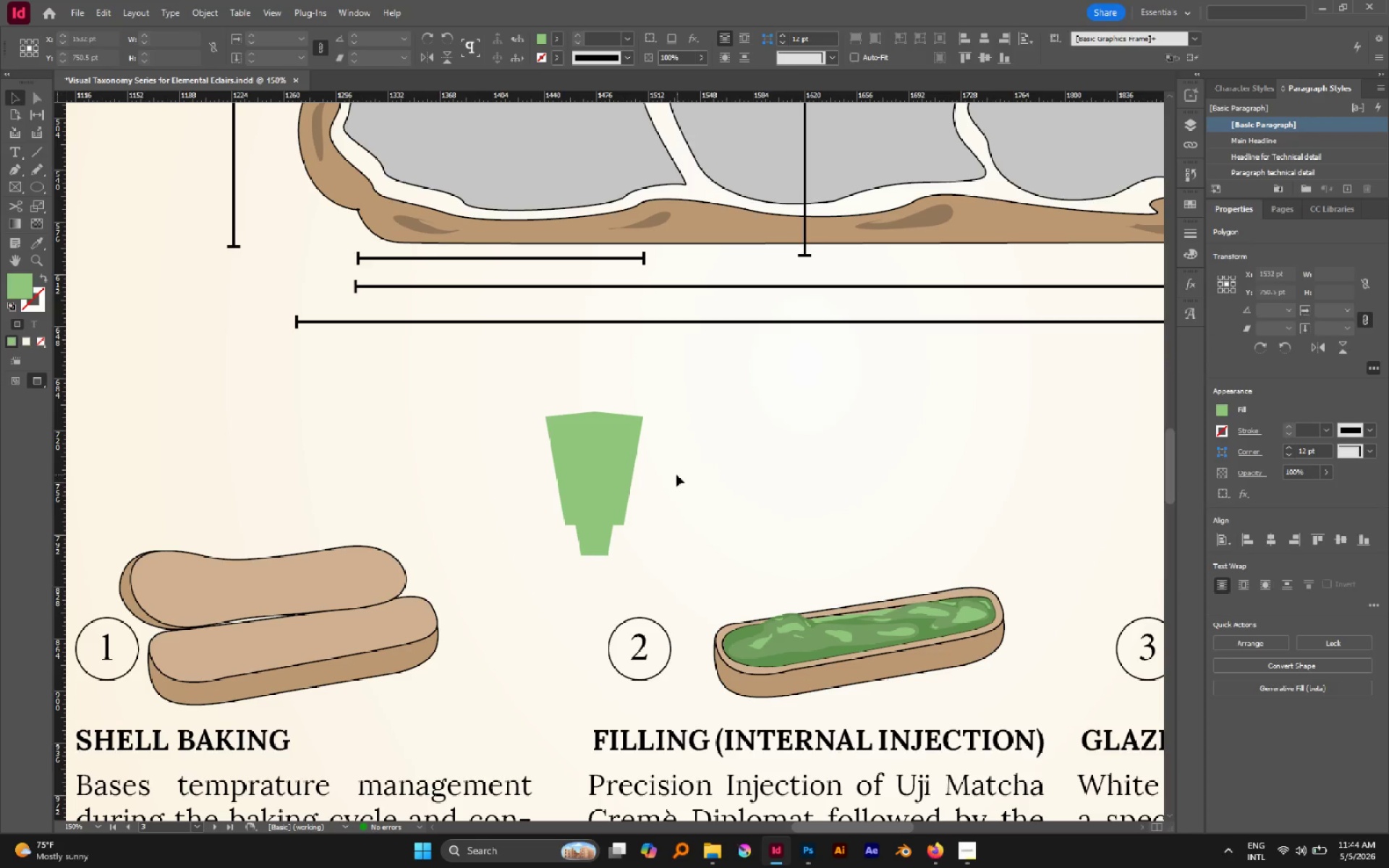 
left_click_drag(start_coordinate=[676, 475], to_coordinate=[589, 543])
 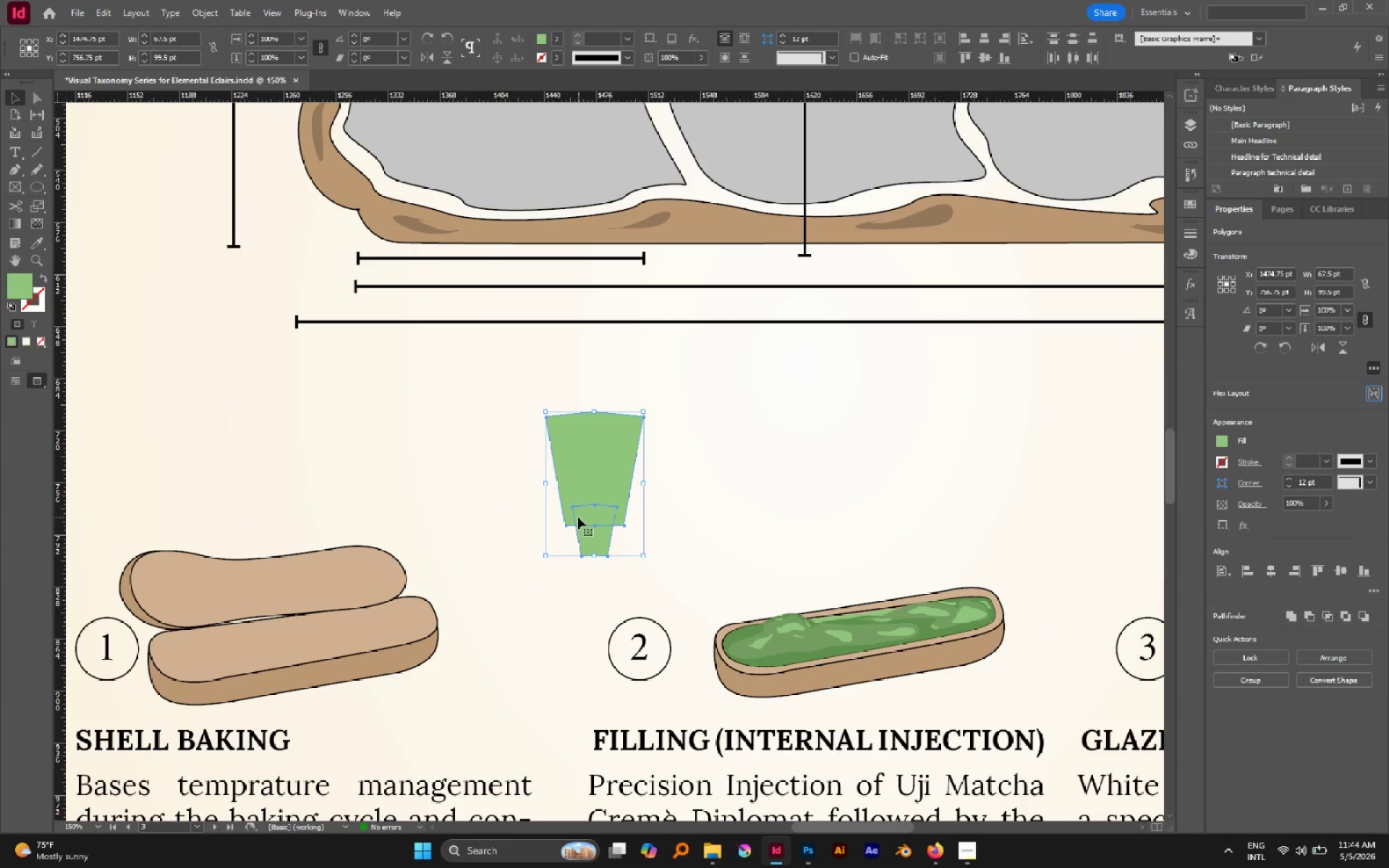 
key(I)
 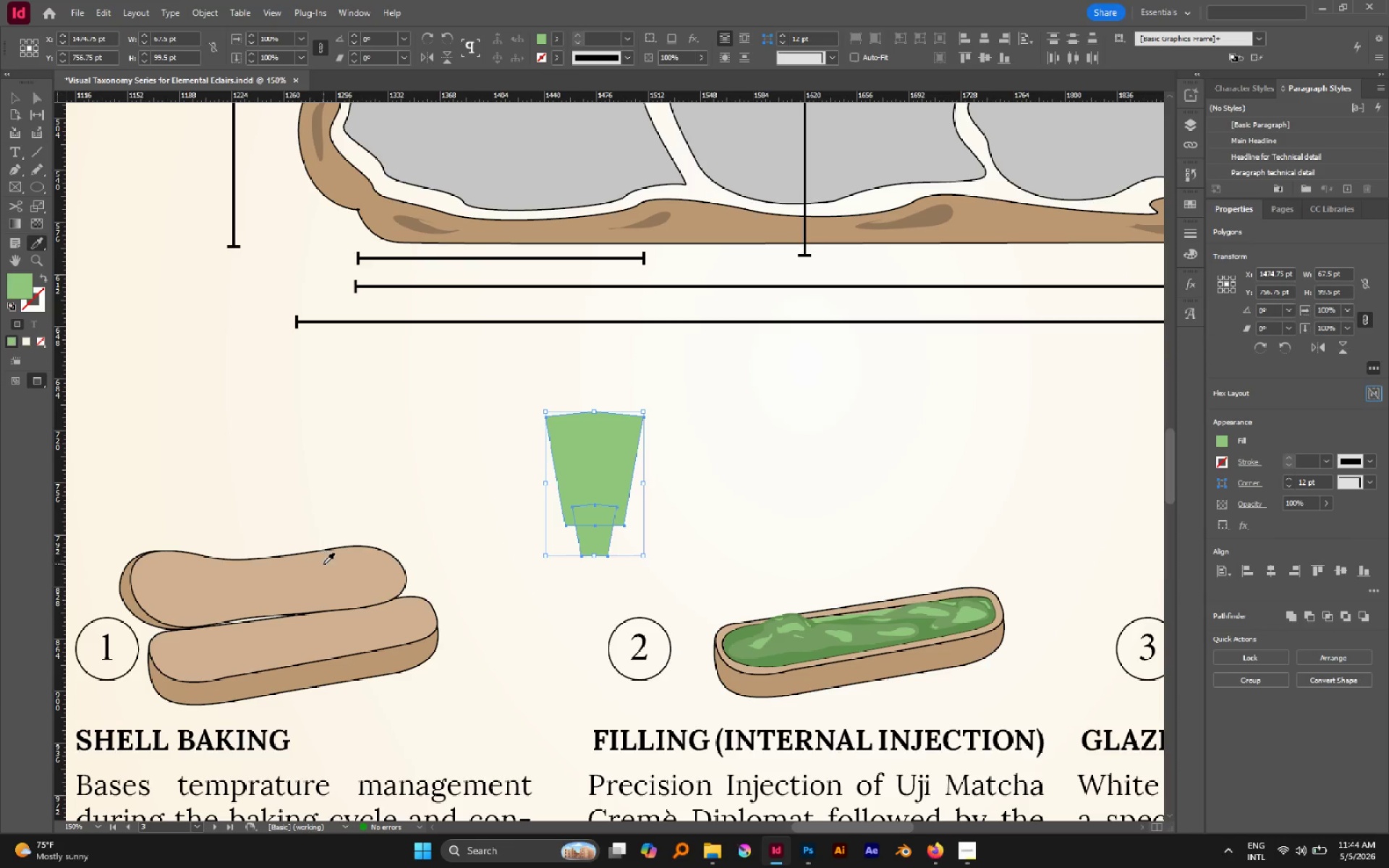 
left_click([324, 565])
 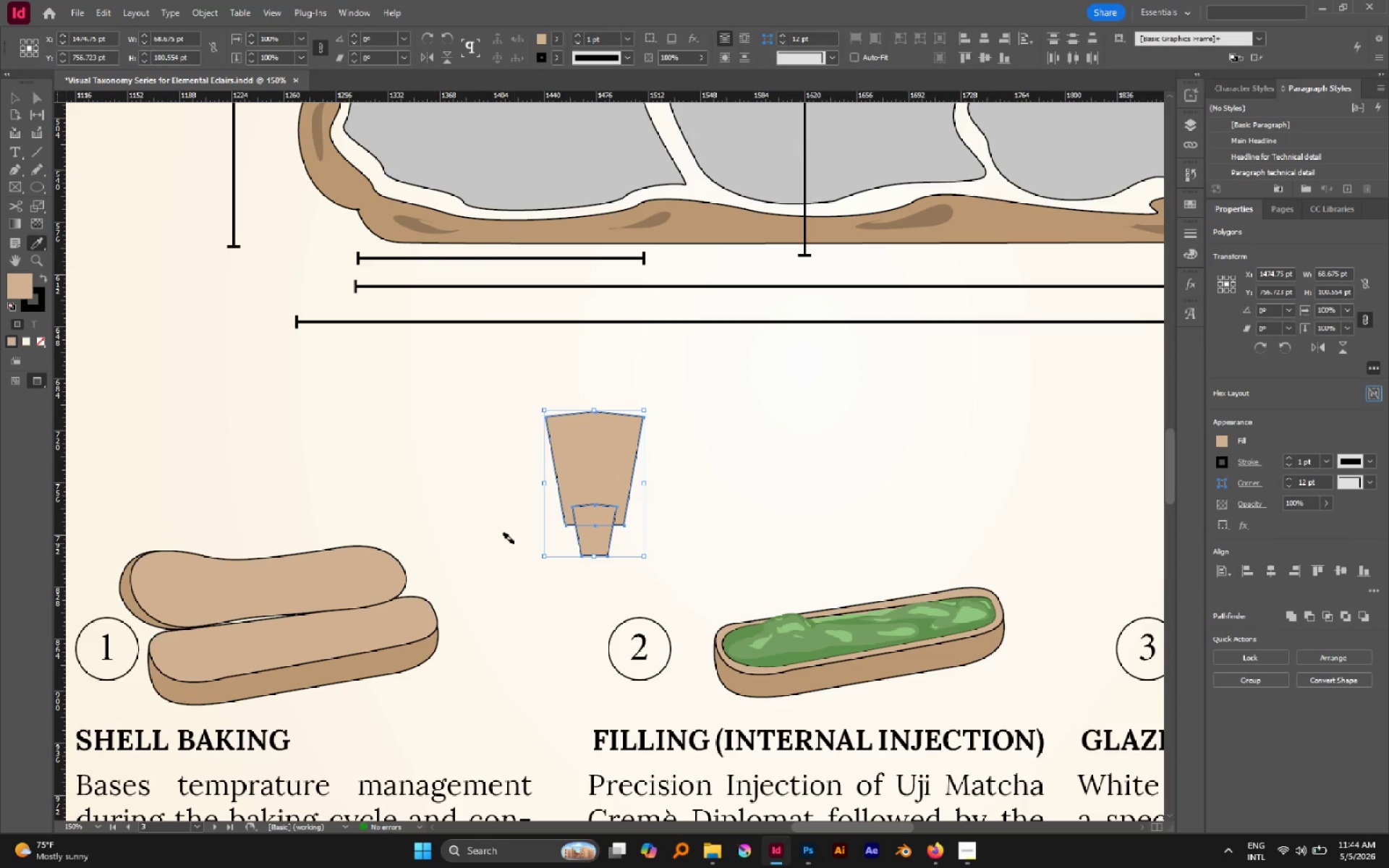 
key(V)
 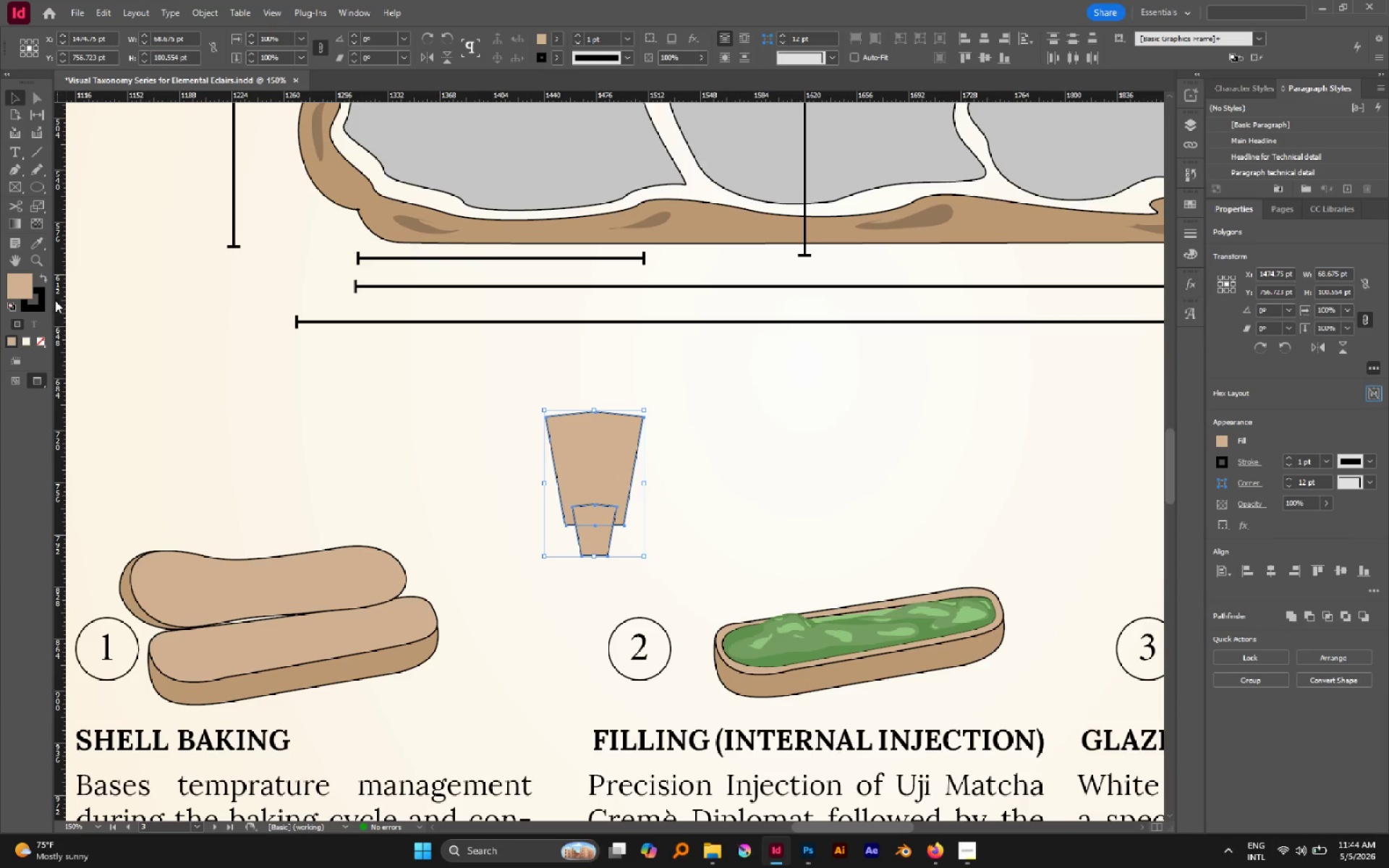 
double_click([22, 285])
 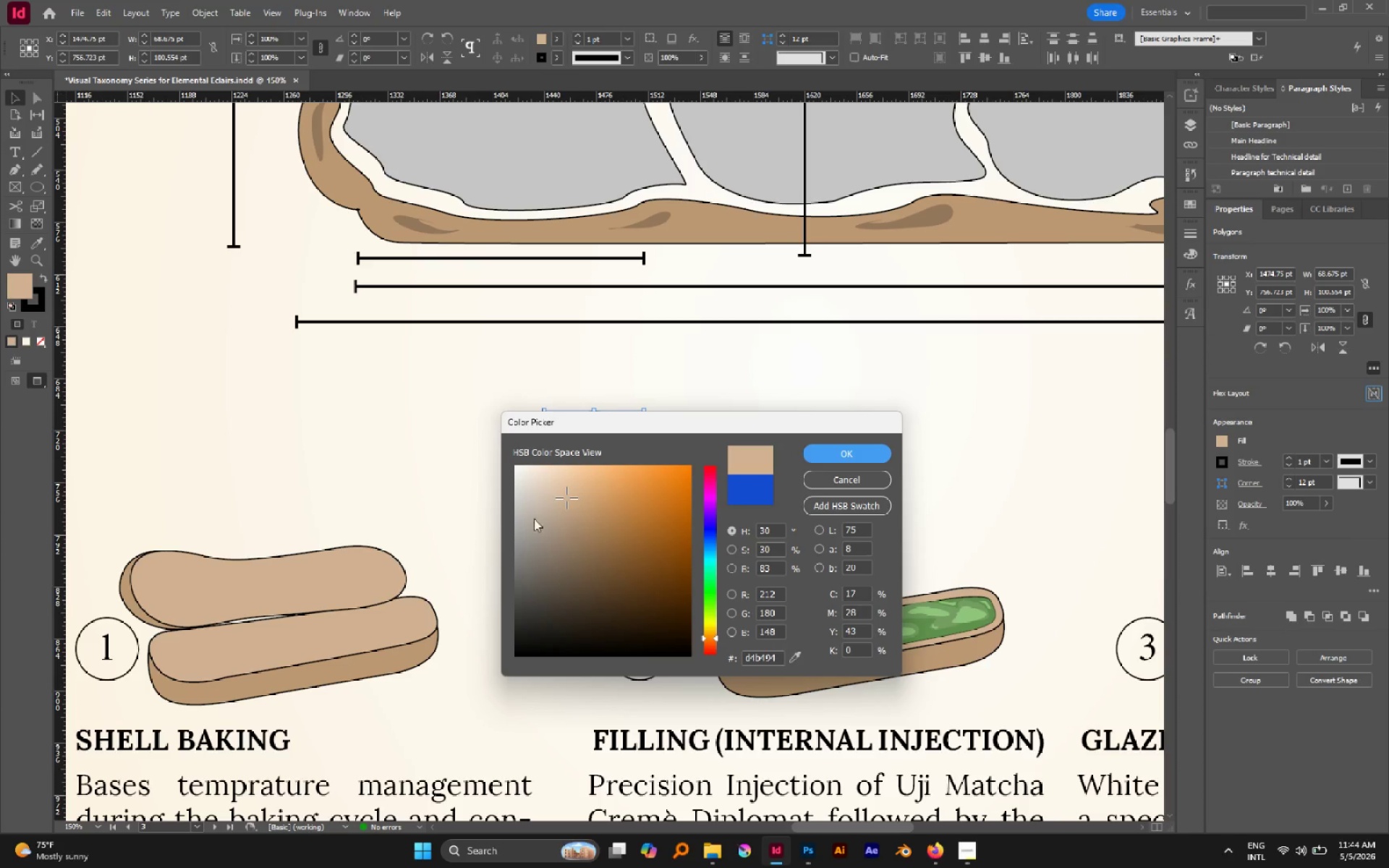 
left_click_drag(start_coordinate=[553, 522], to_coordinate=[472, 525])
 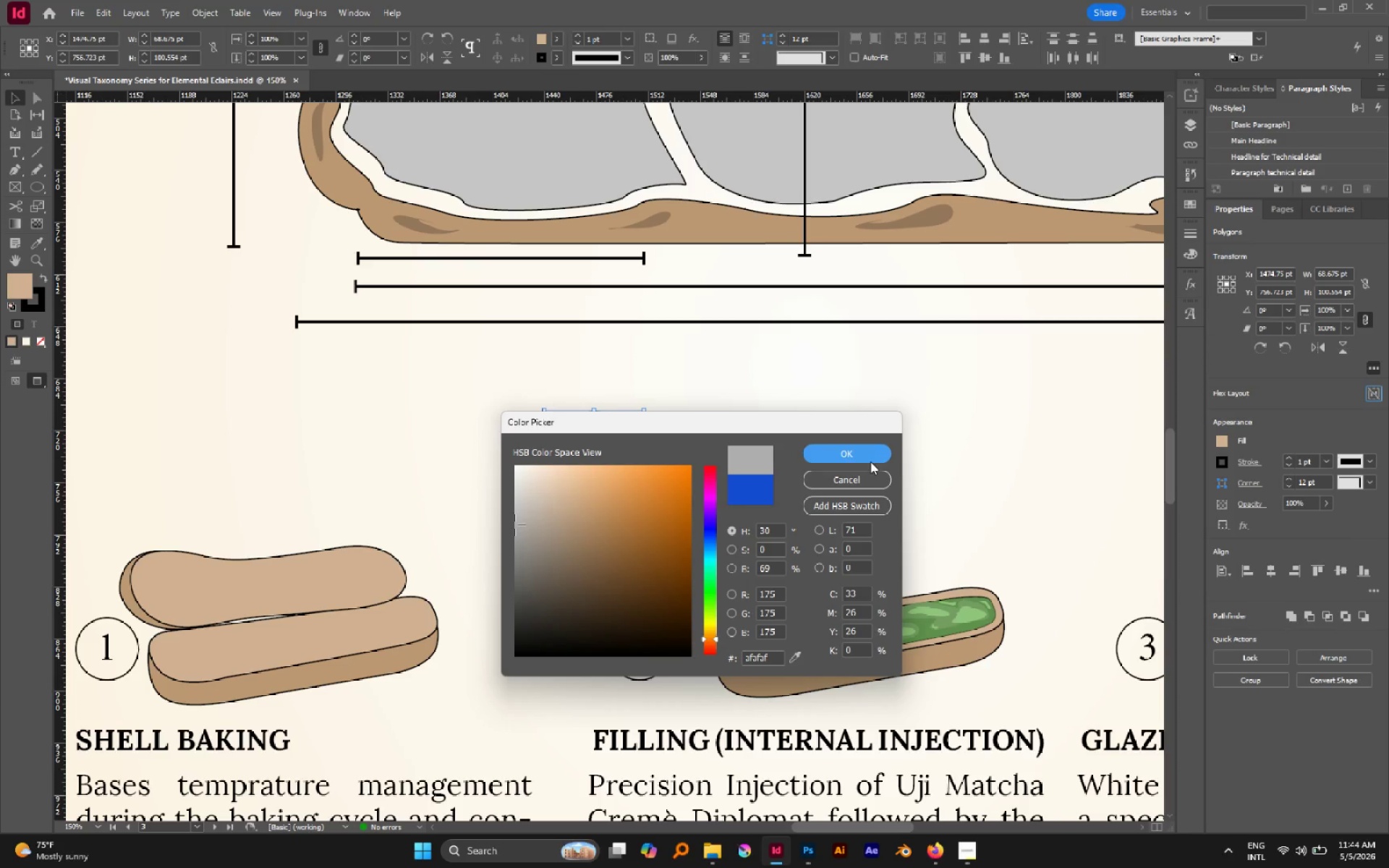 
double_click([865, 458])
 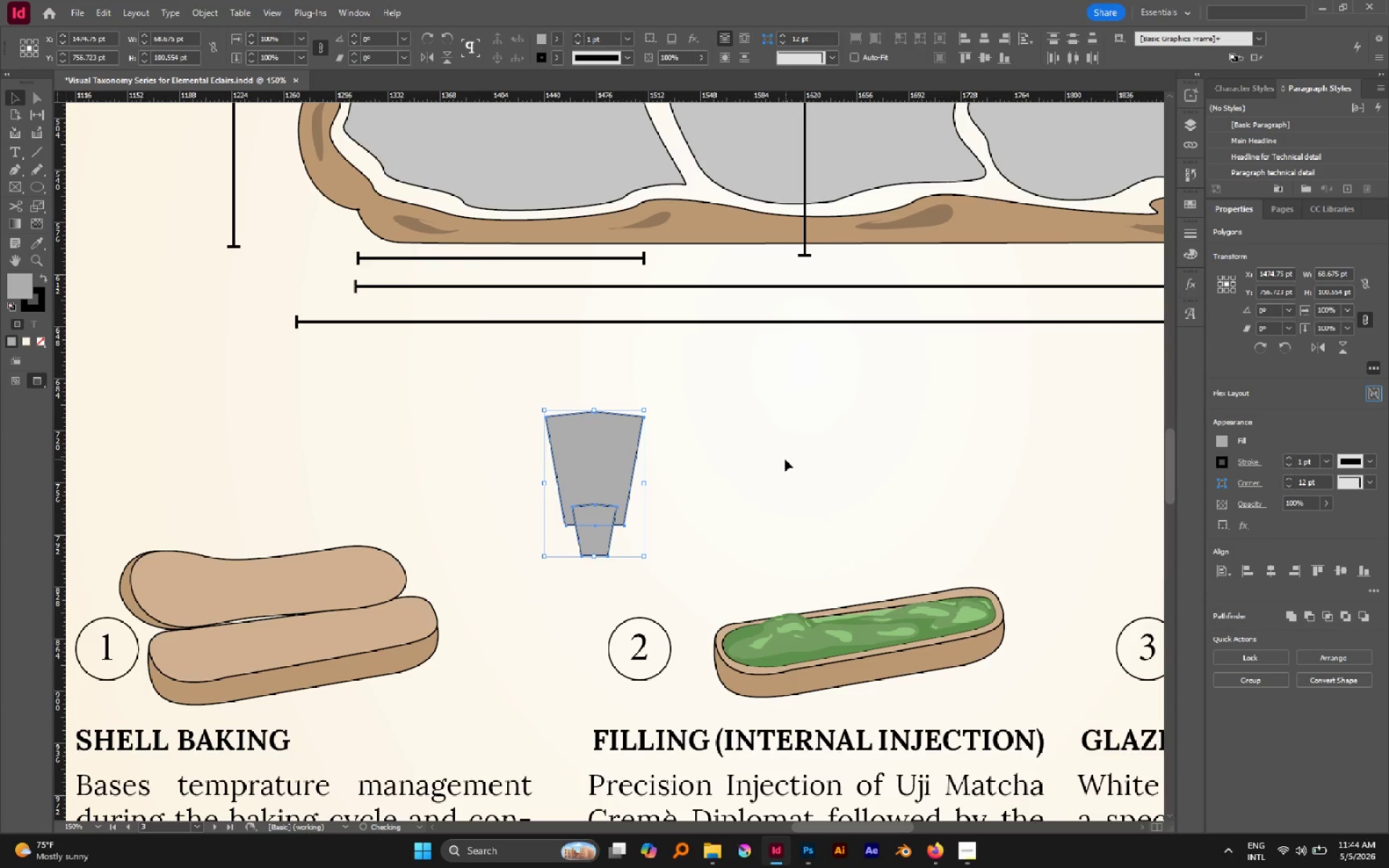 
left_click([785, 459])
 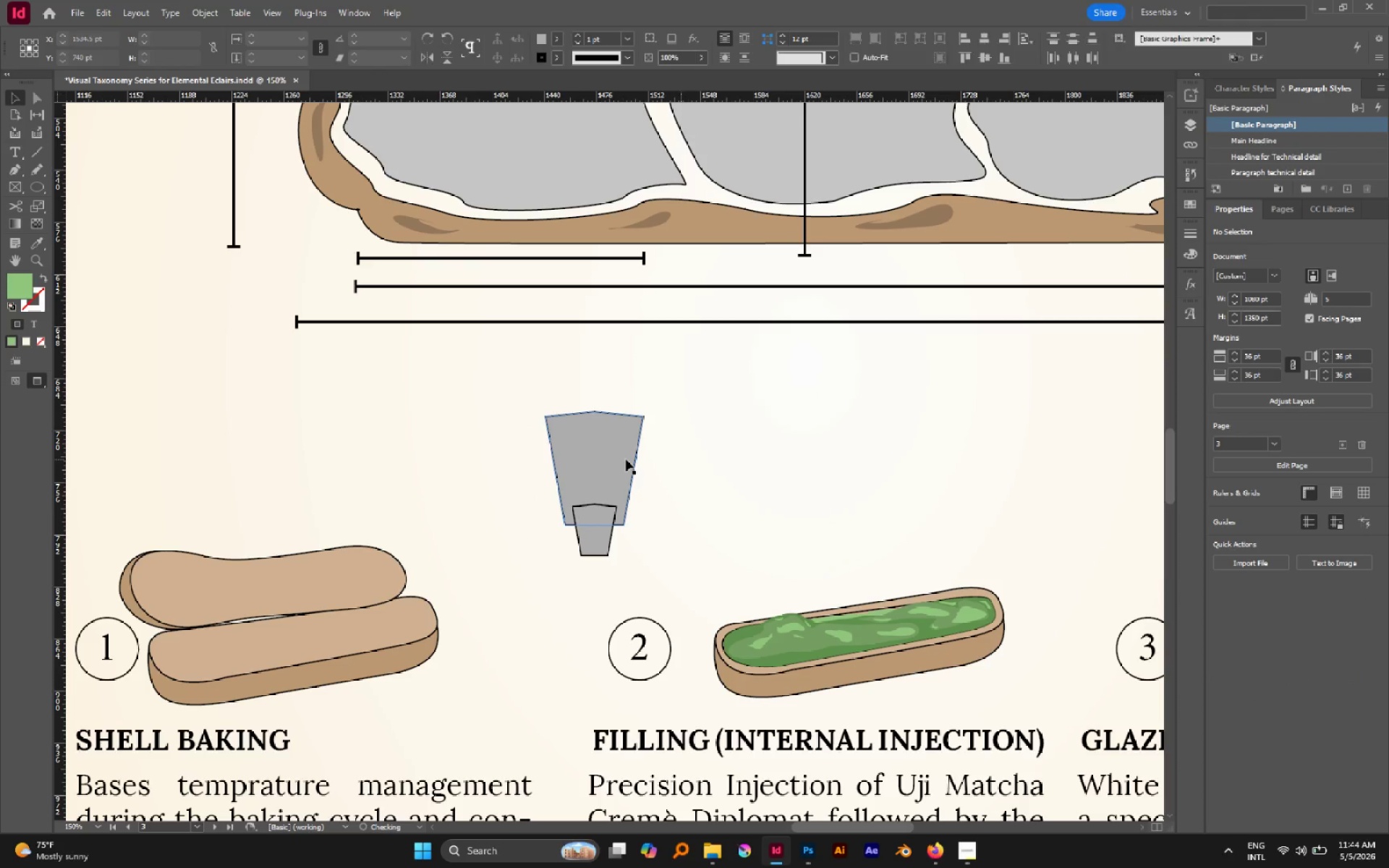 
left_click([625, 459])
 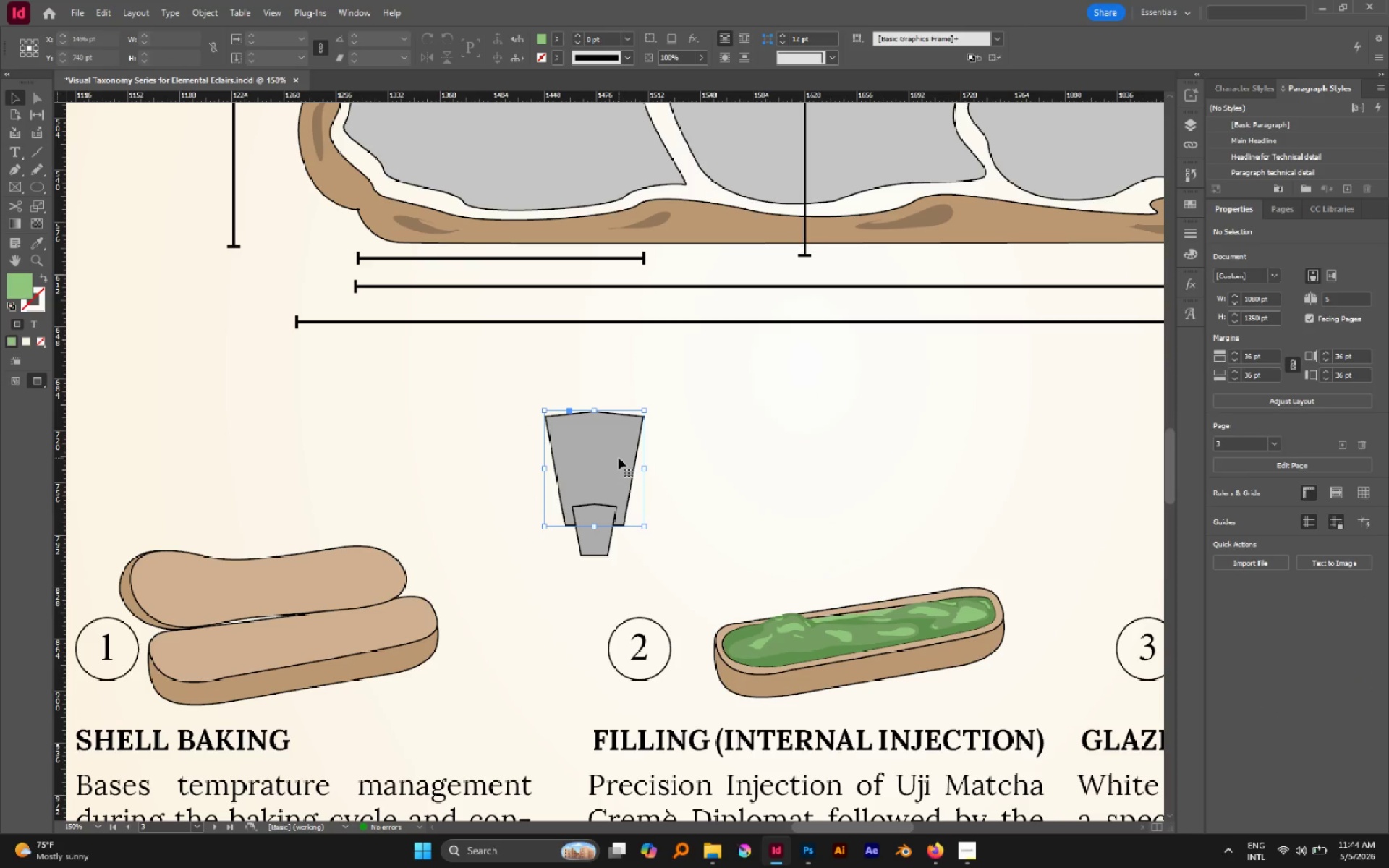 
key(Control+Shift+BracketRight)
 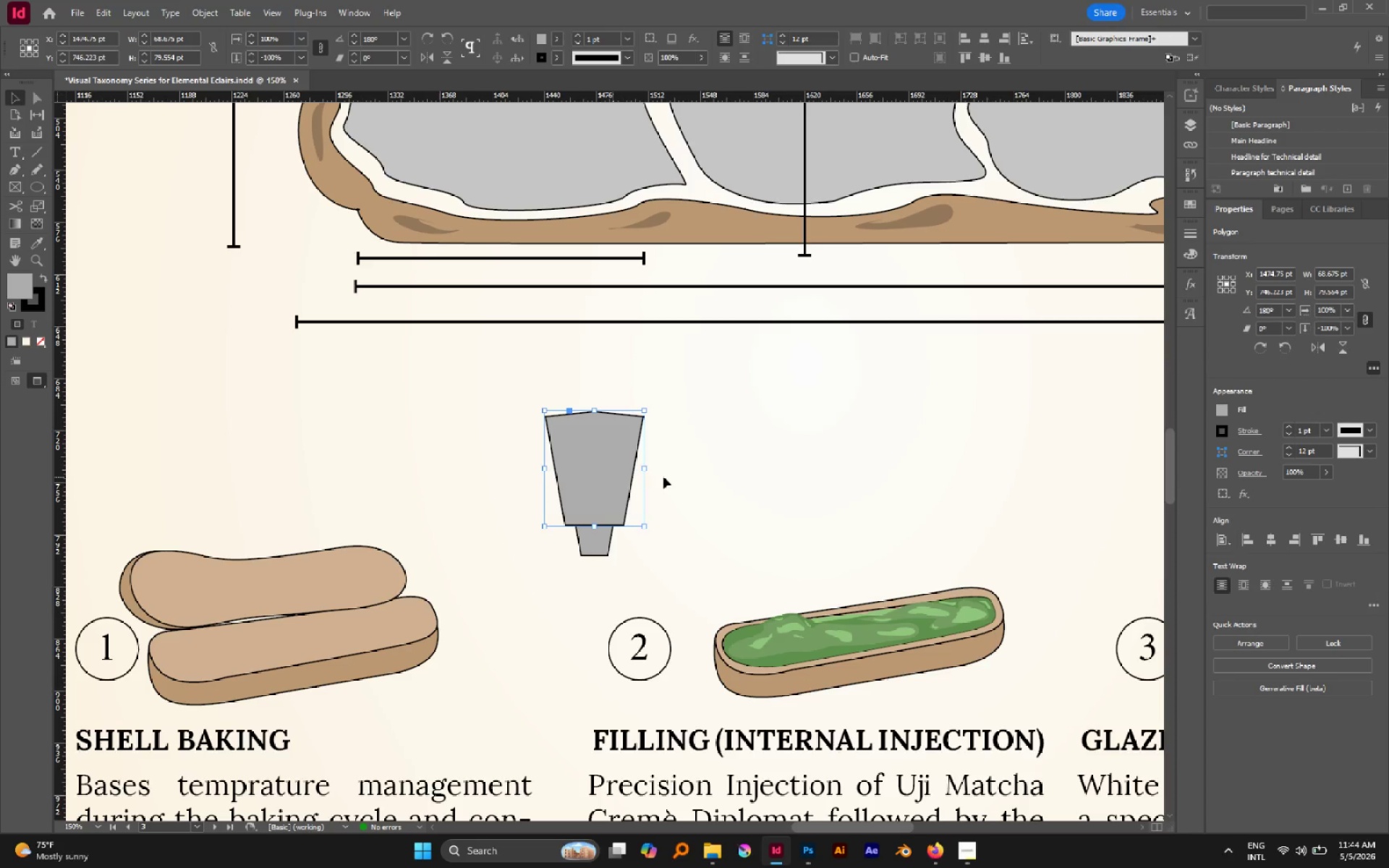 
left_click([802, 447])
 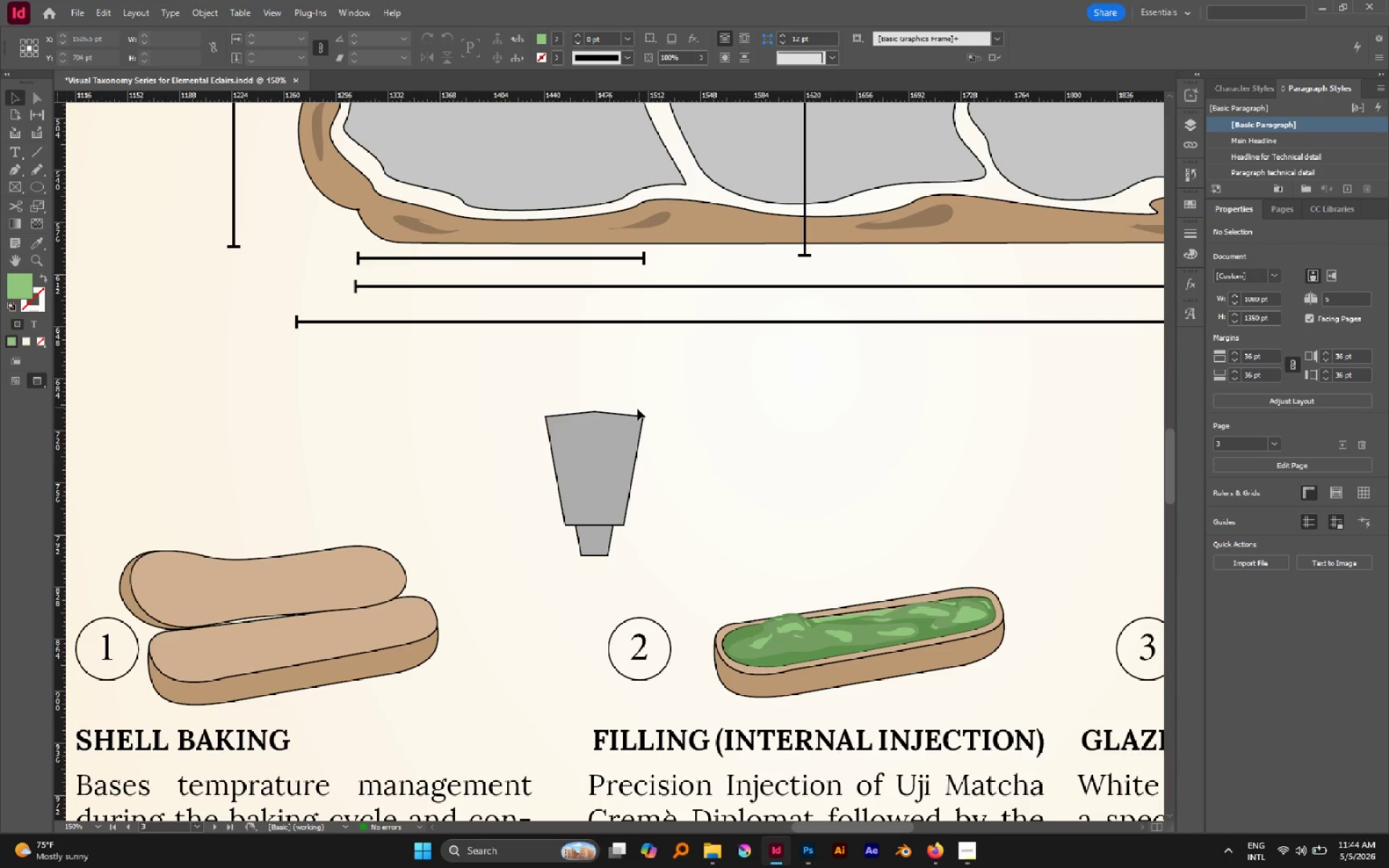 
left_click([625, 431])
 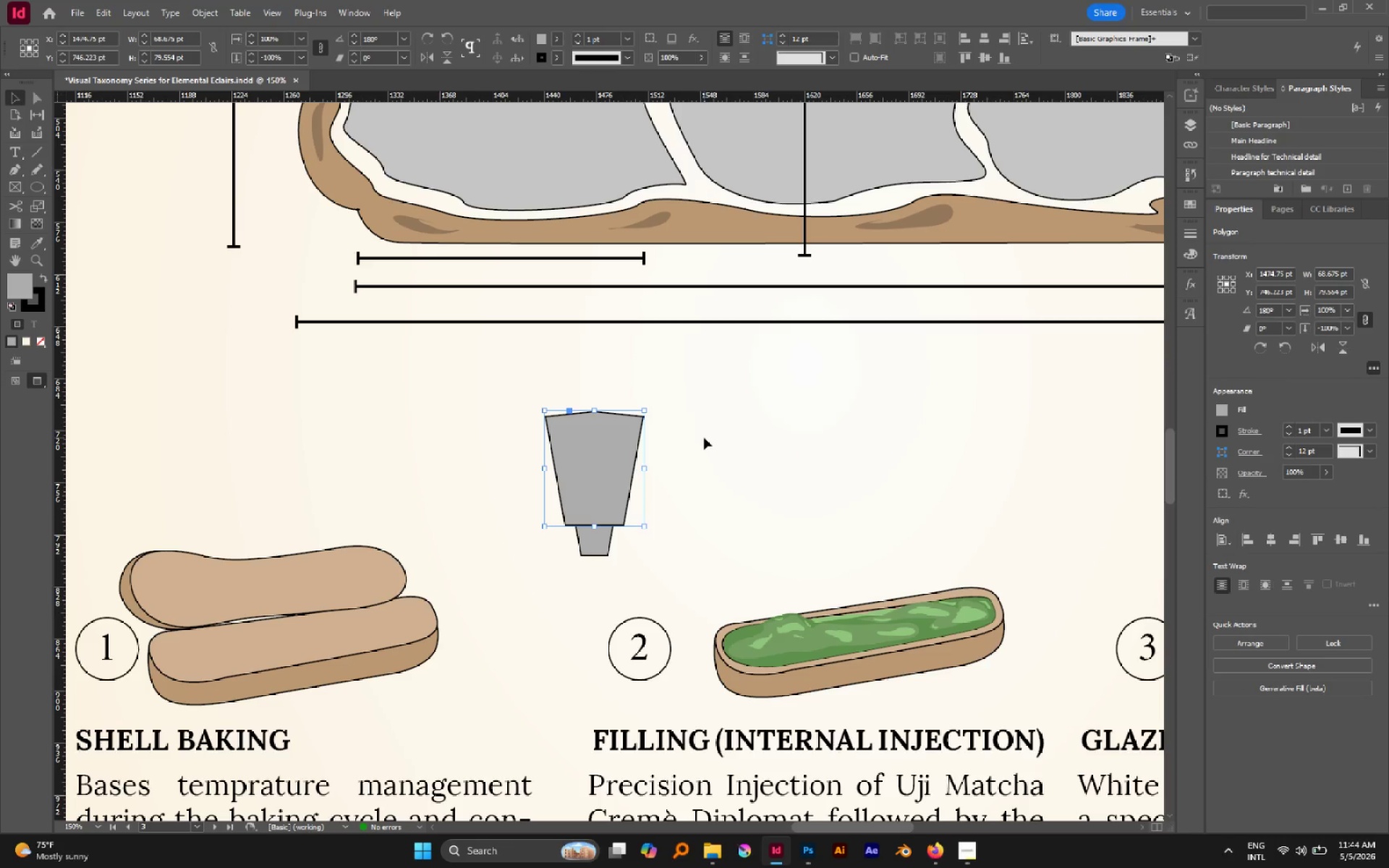 
key(Control+V)
 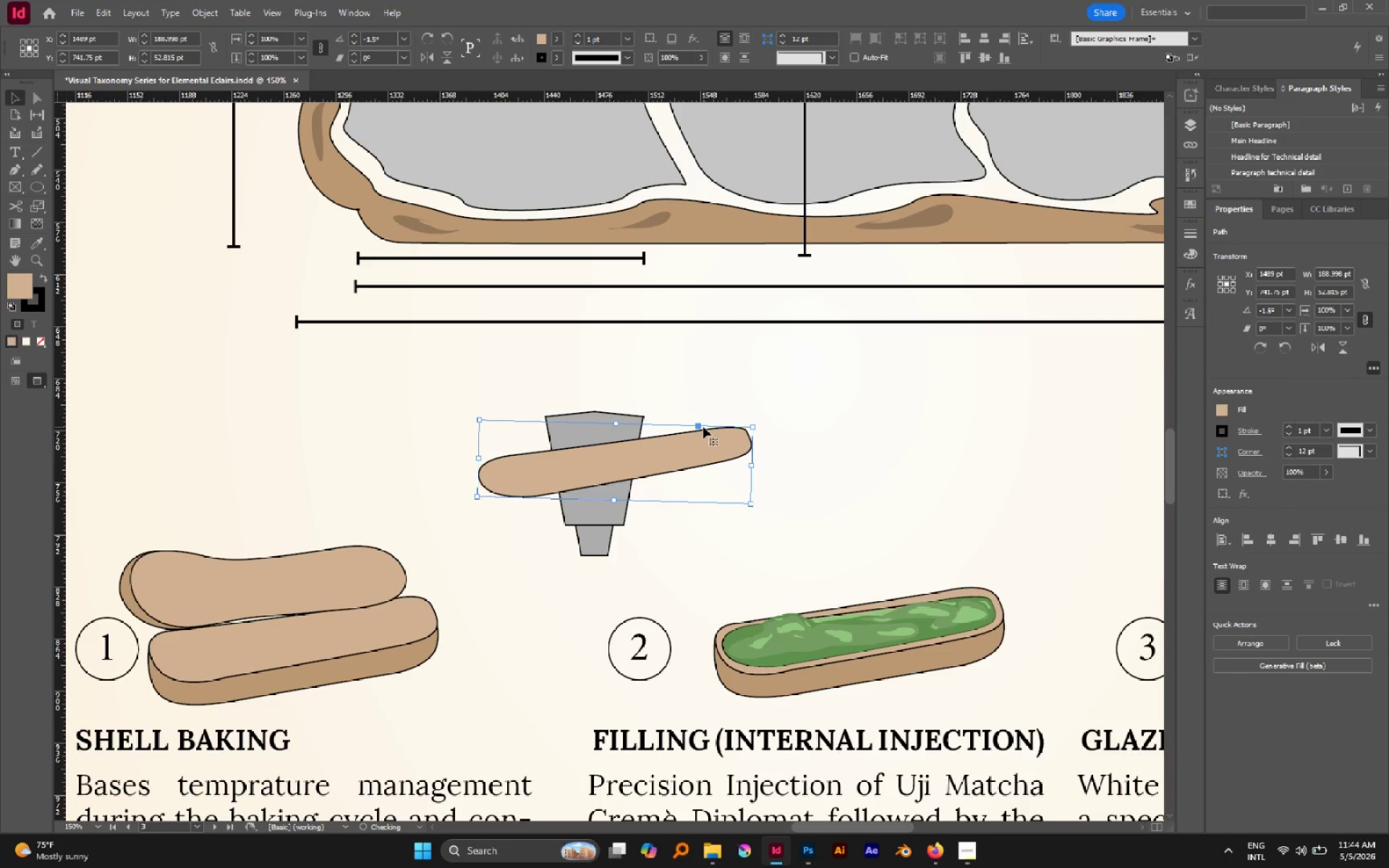 
key(Control+Z)
 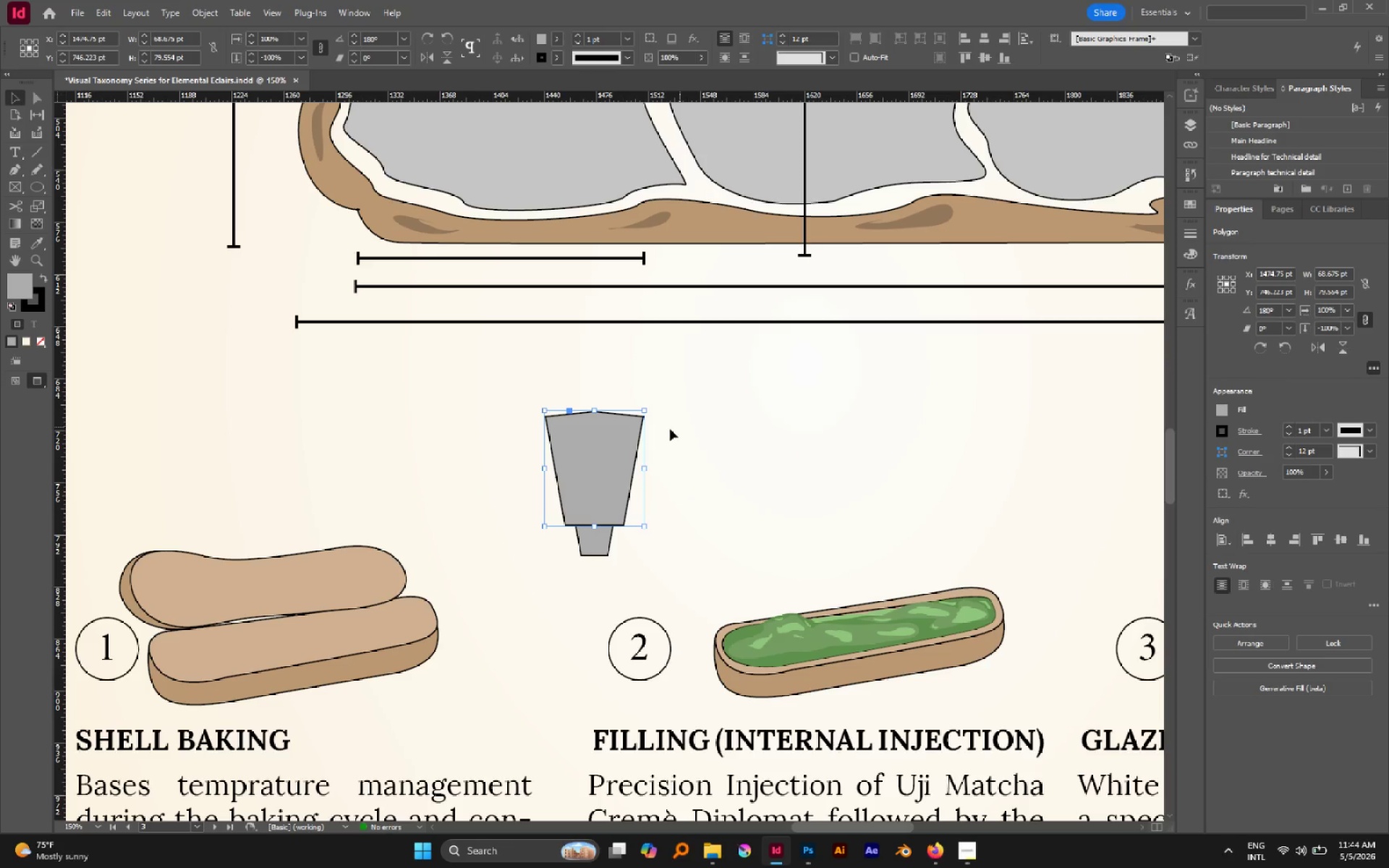 
key(Control+C)
 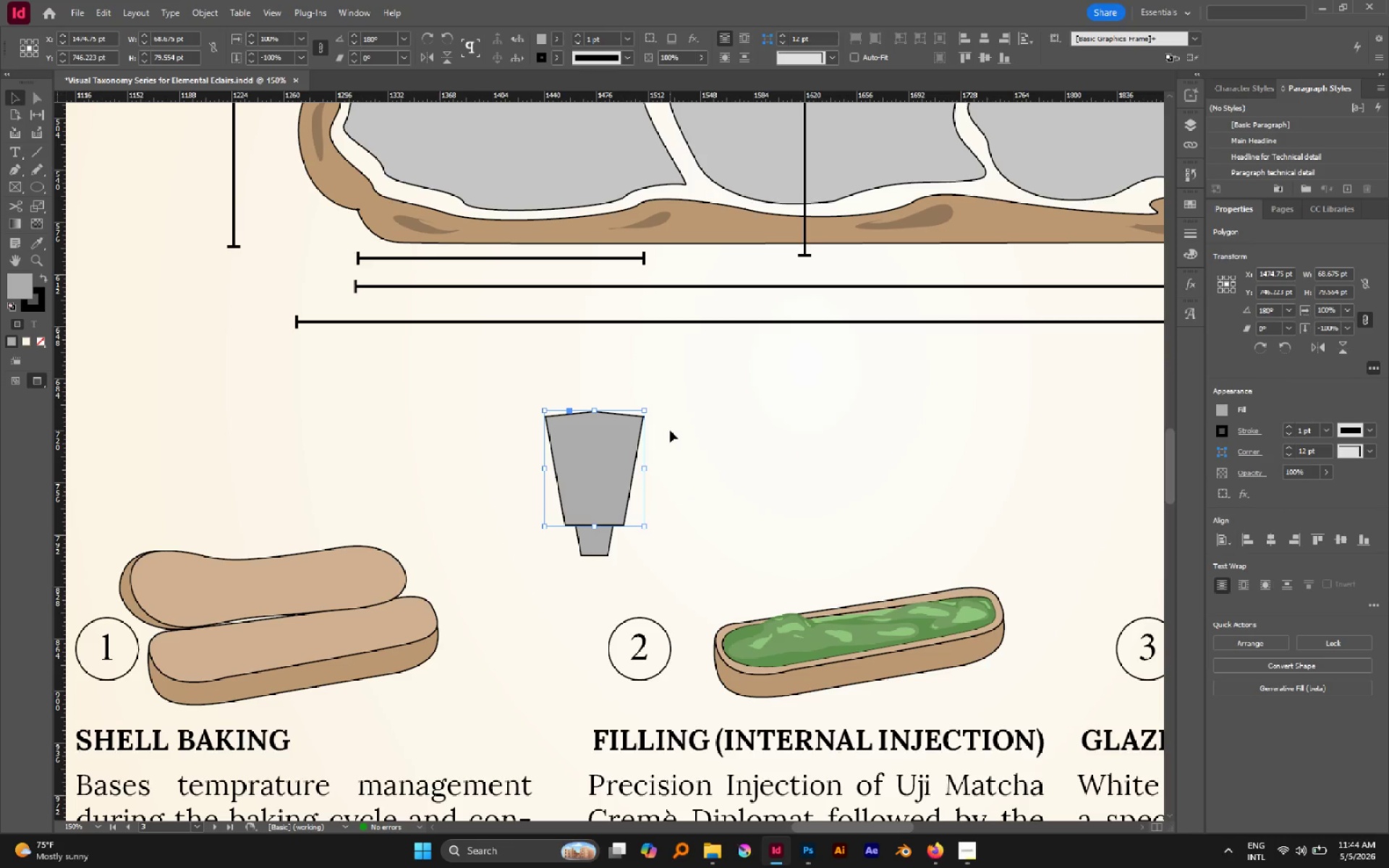 
key(Control+Shift+V)
 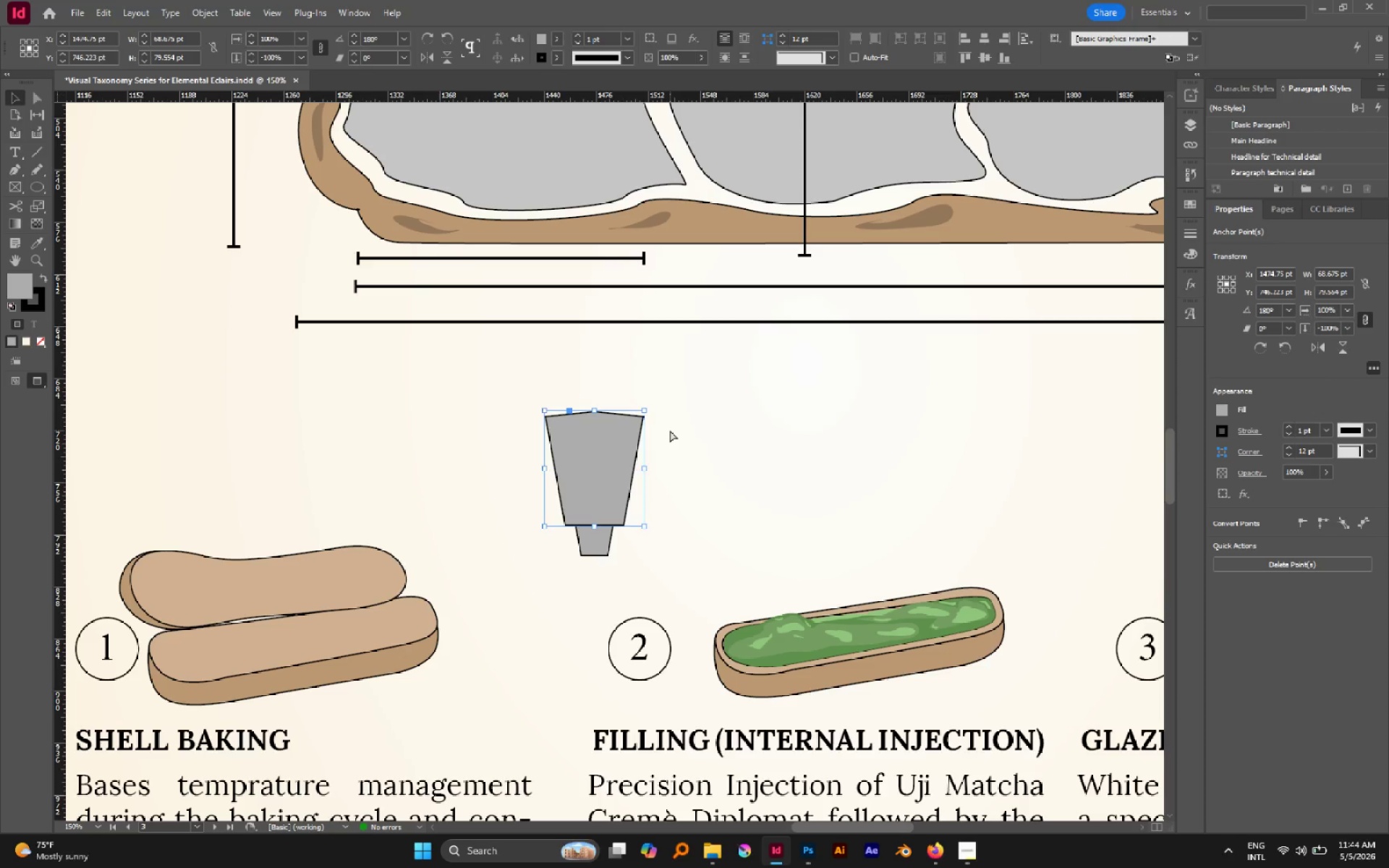 
key(A)
 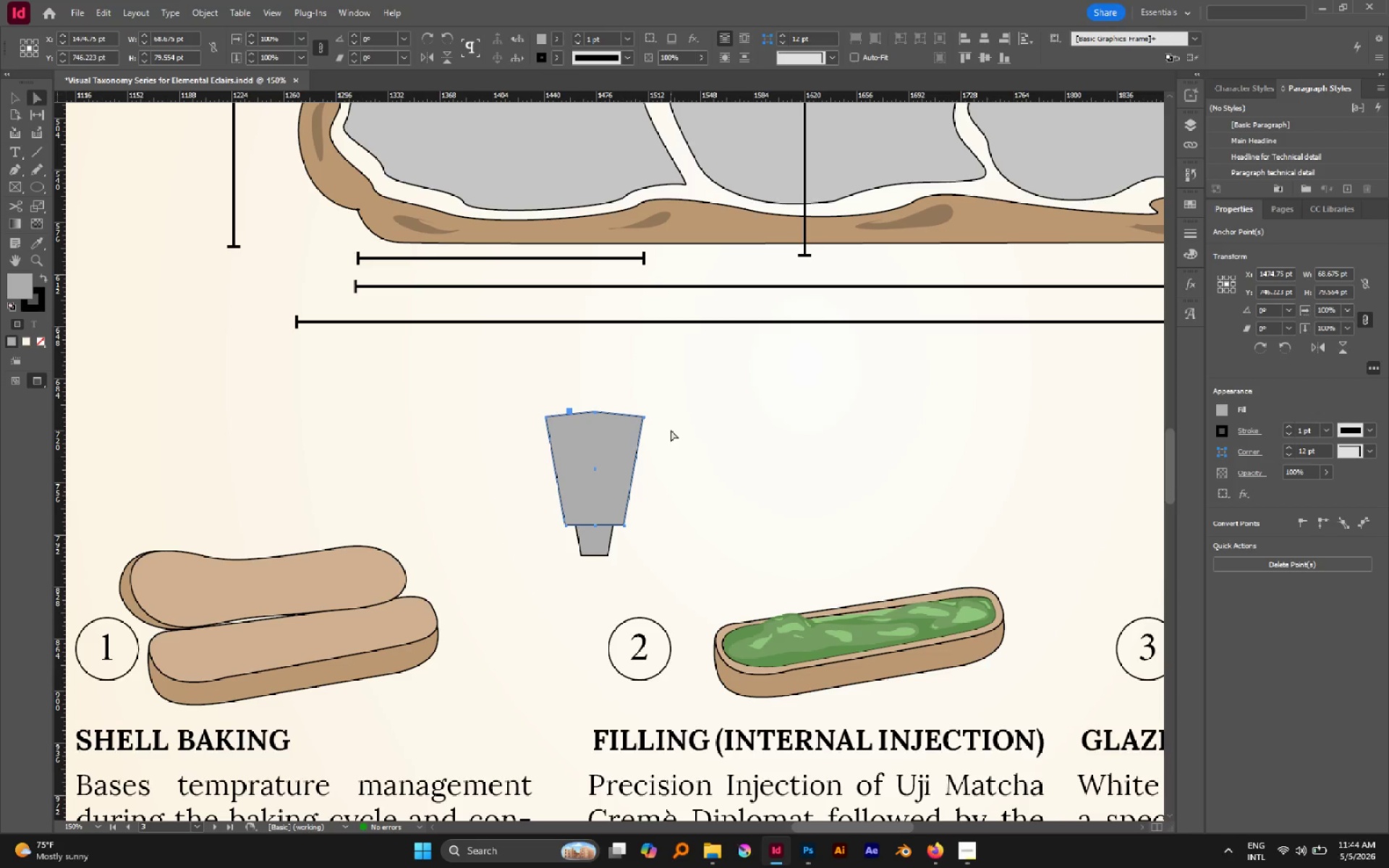 
left_click([671, 430])
 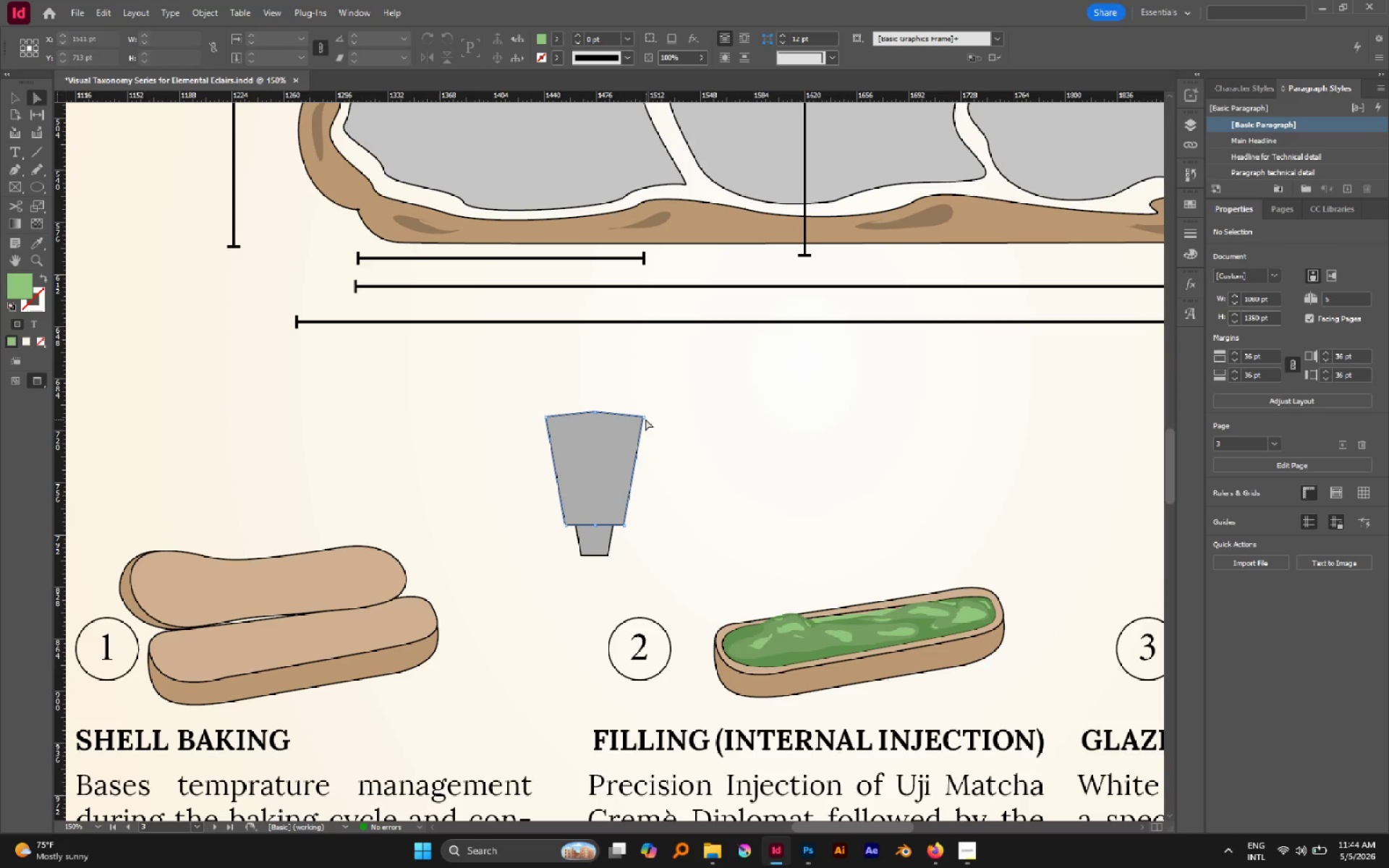 
left_click([644, 415])
 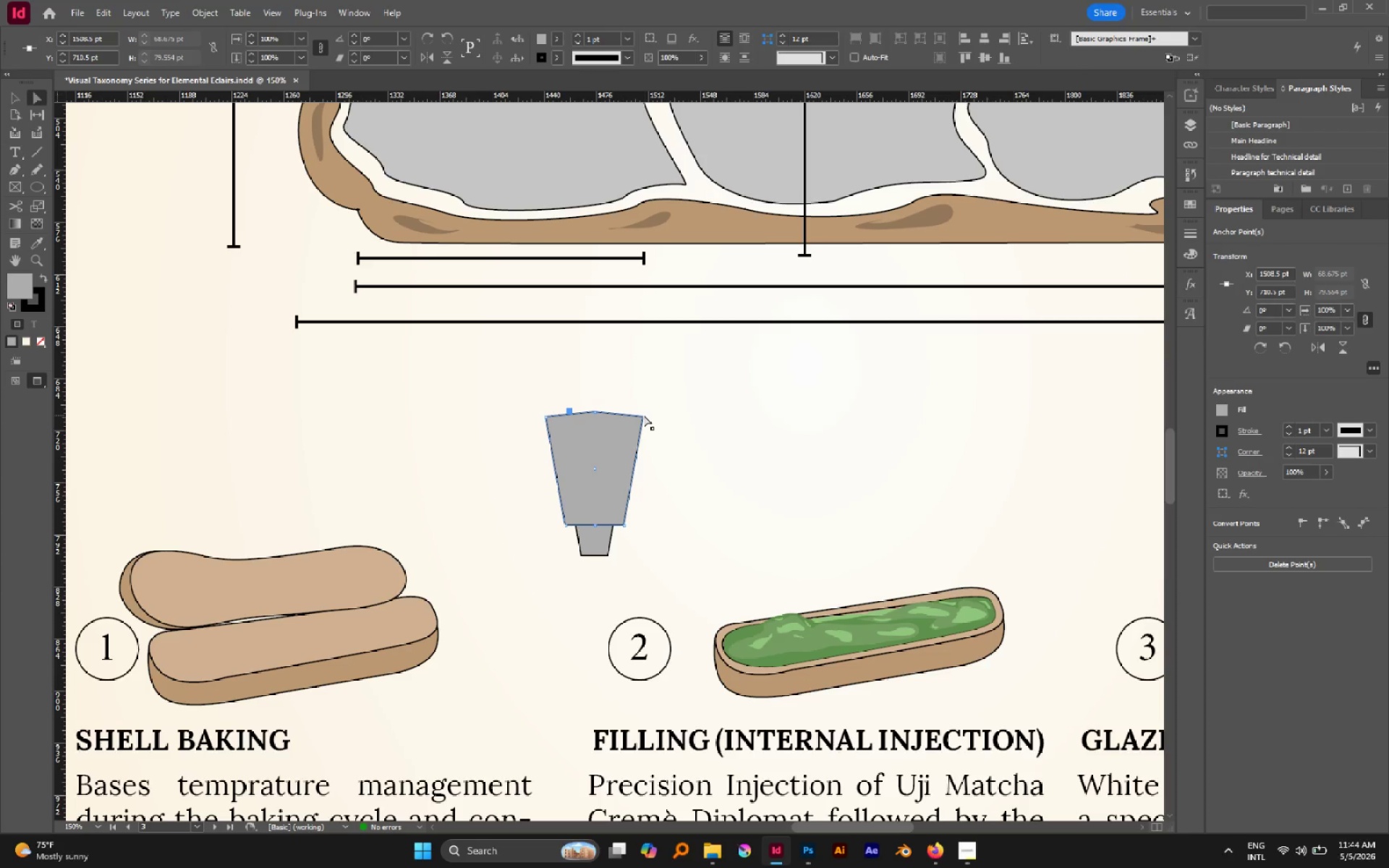 
left_click_drag(start_coordinate=[644, 415], to_coordinate=[647, 396])
 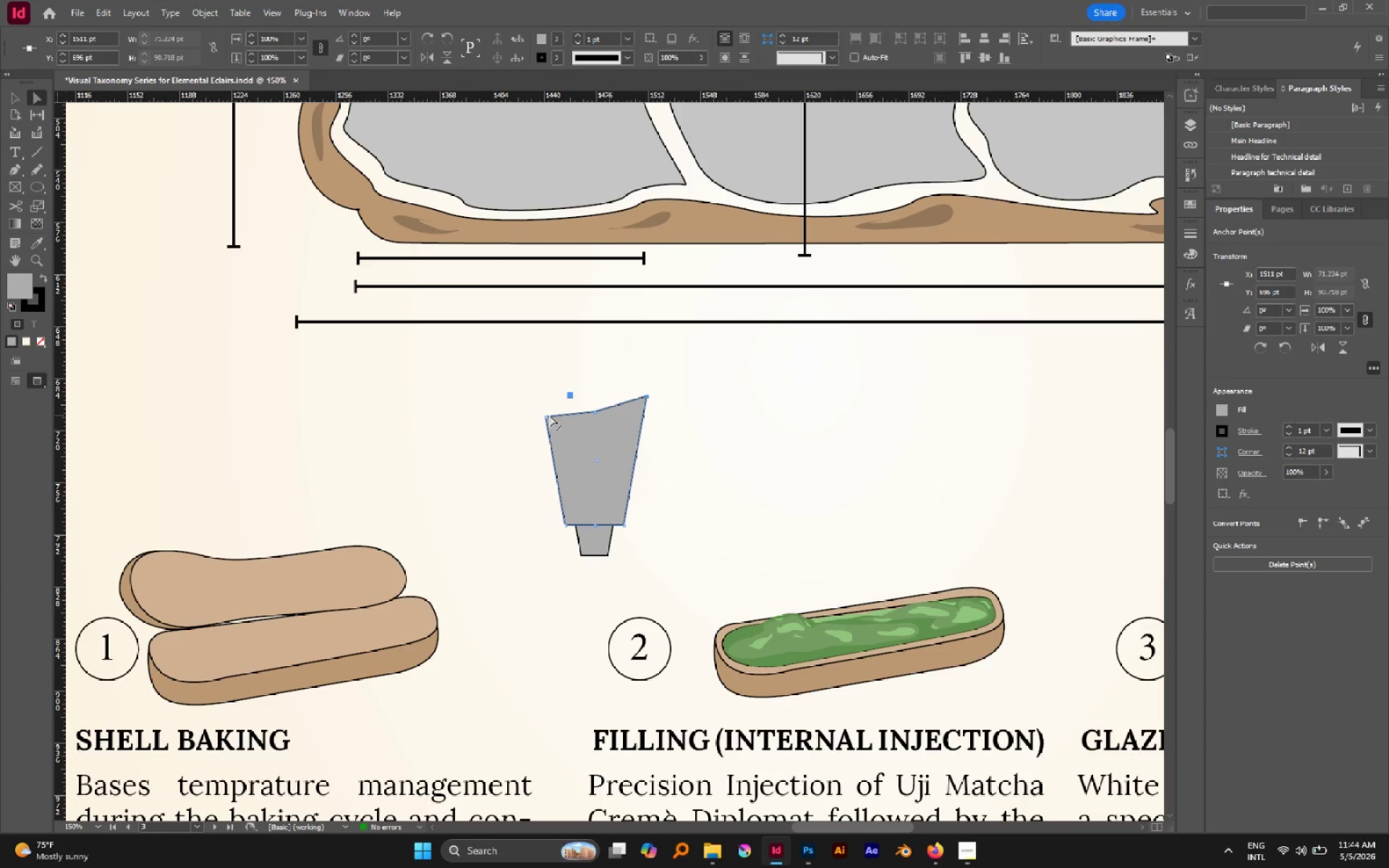 
left_click([545, 417])
 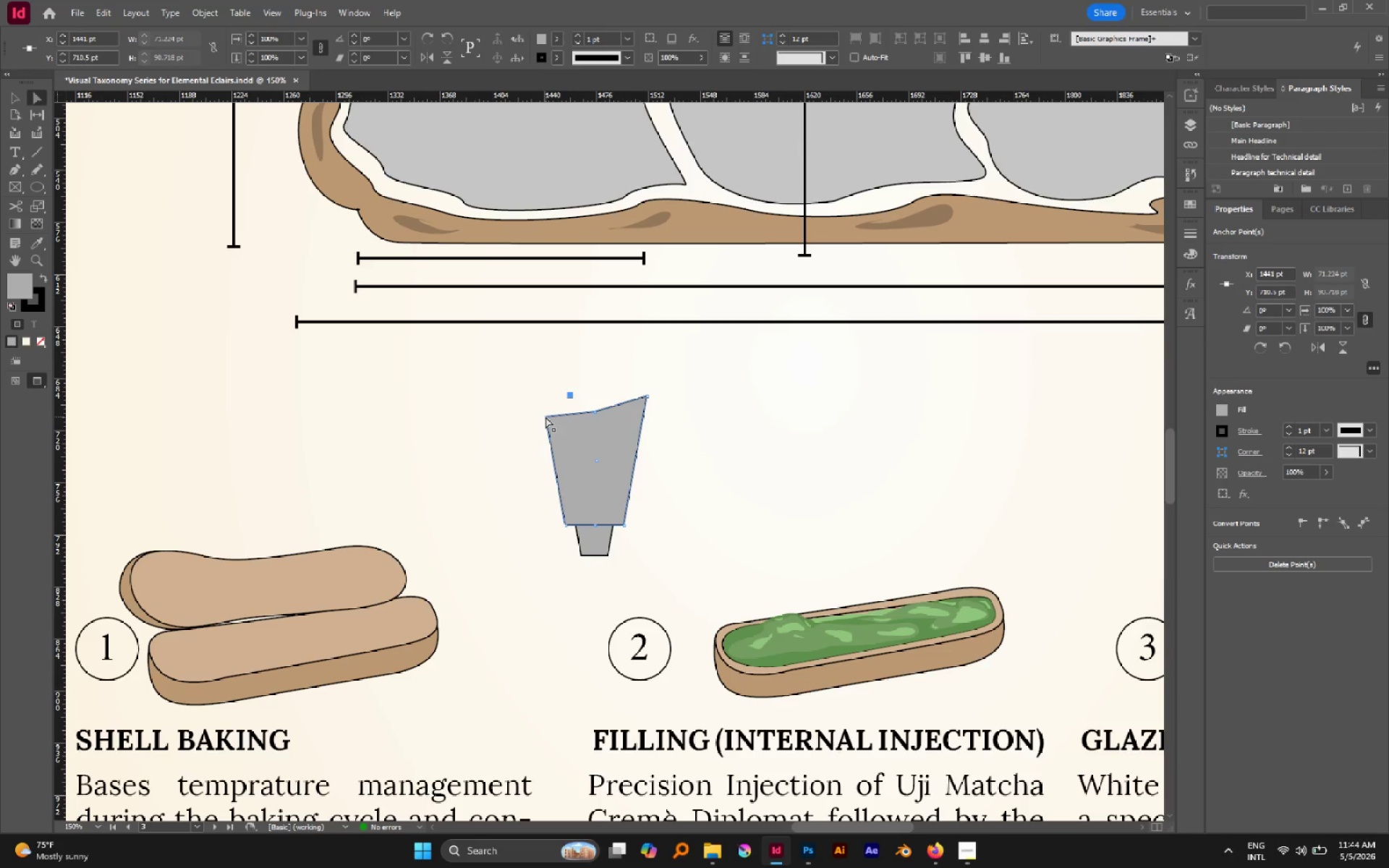 
left_click_drag(start_coordinate=[545, 417], to_coordinate=[540, 387])
 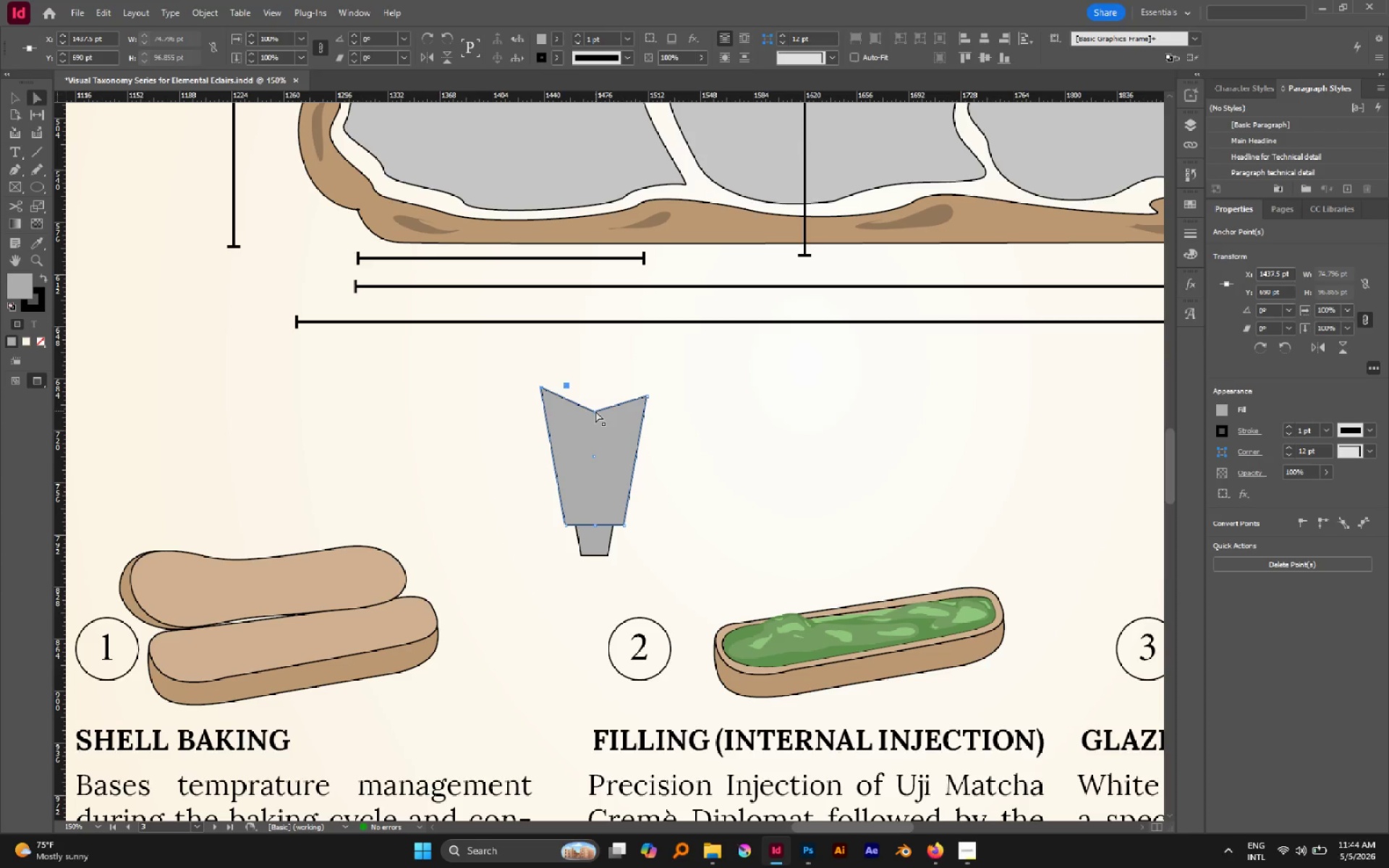 
left_click([592, 412])
 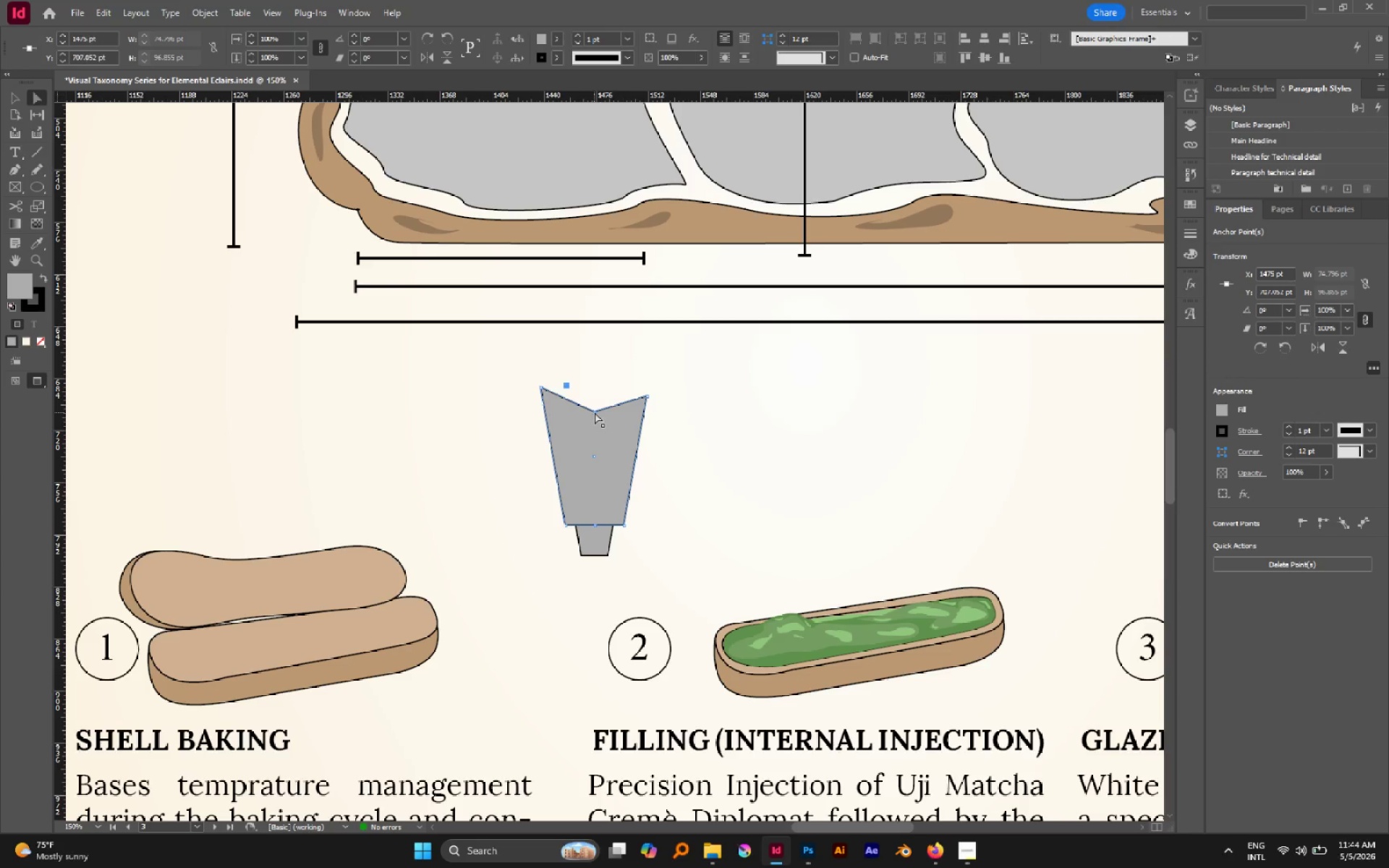 
left_click_drag(start_coordinate=[595, 412], to_coordinate=[589, 376])
 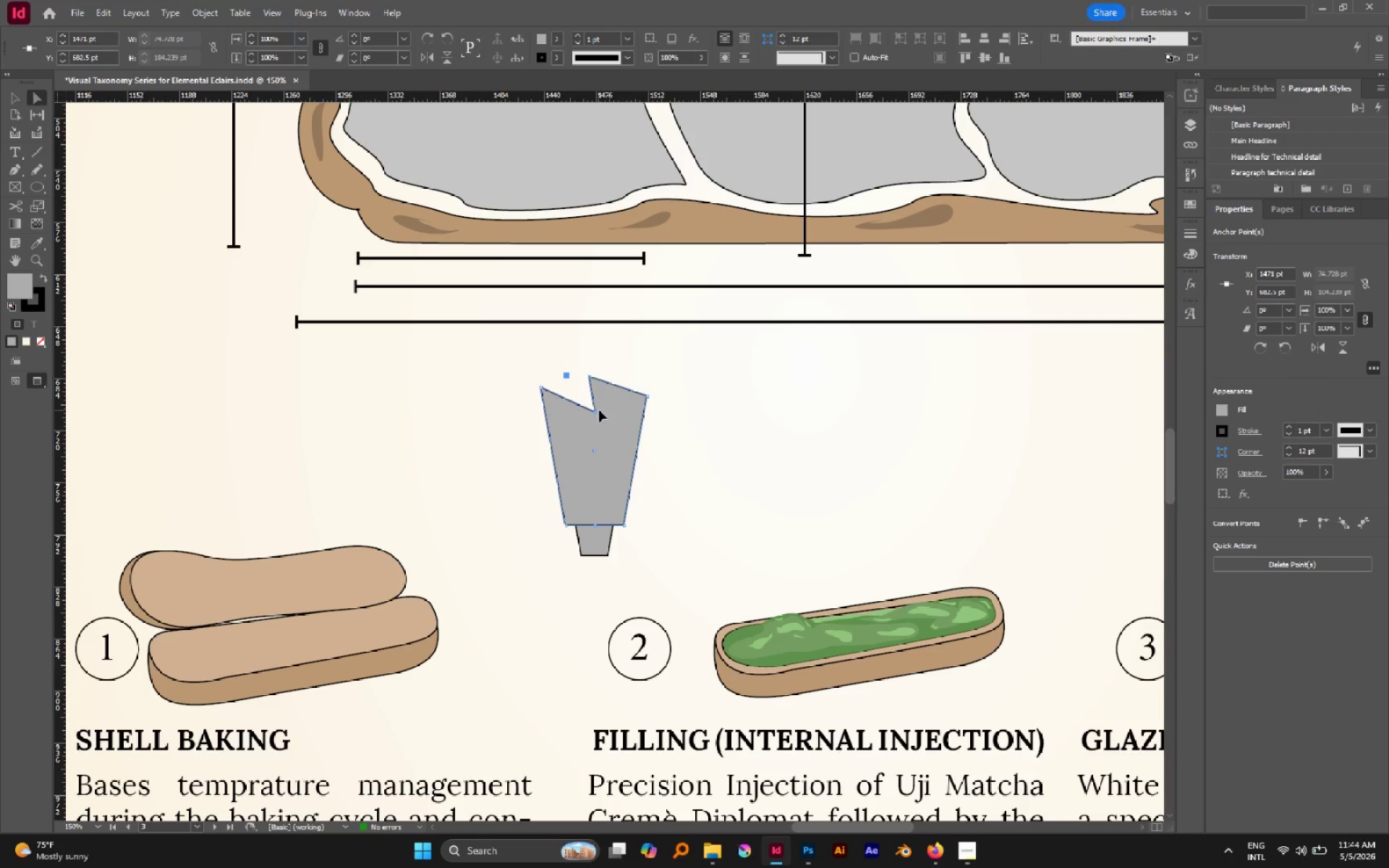 
key(P)
 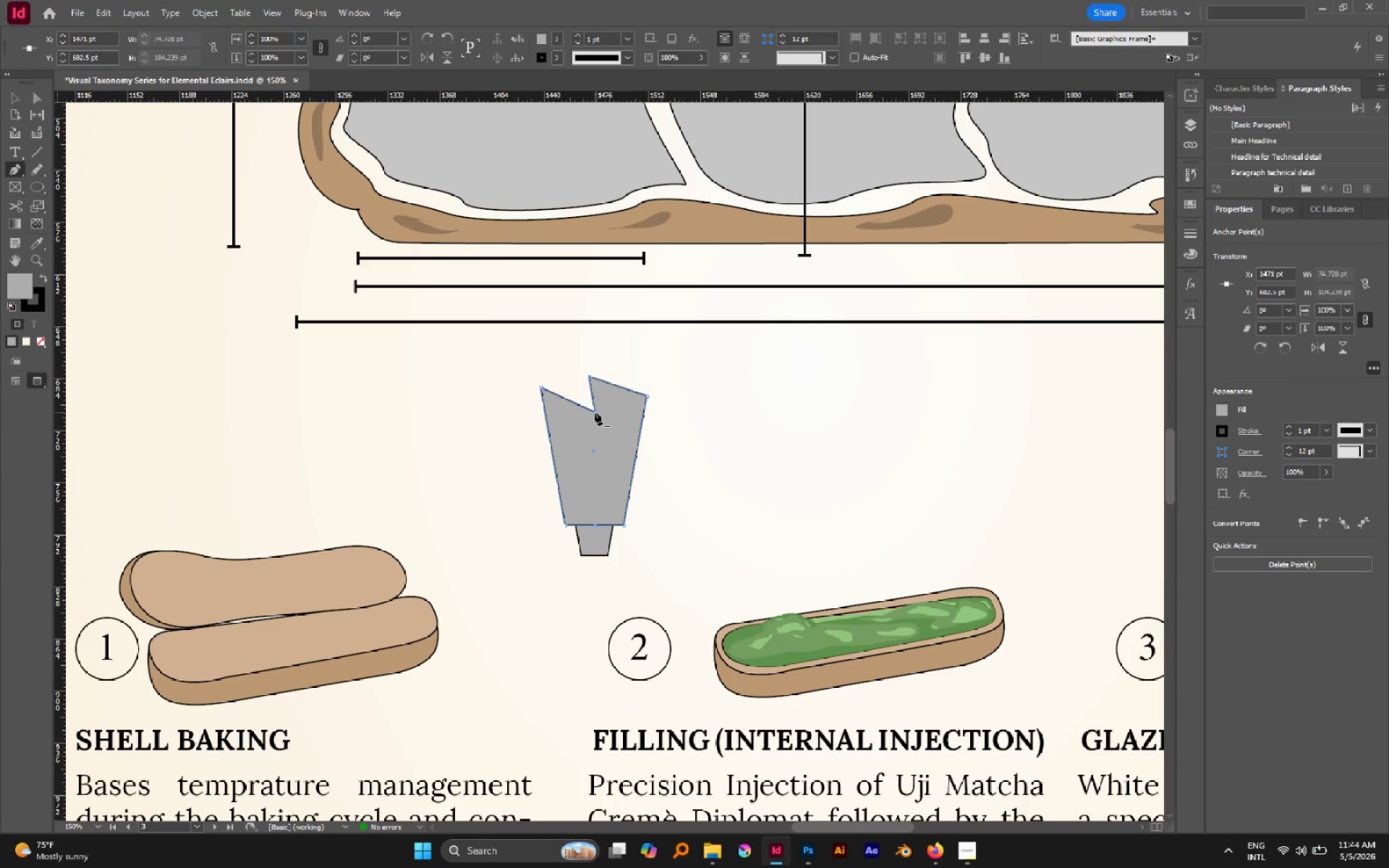 
left_click([595, 412])
 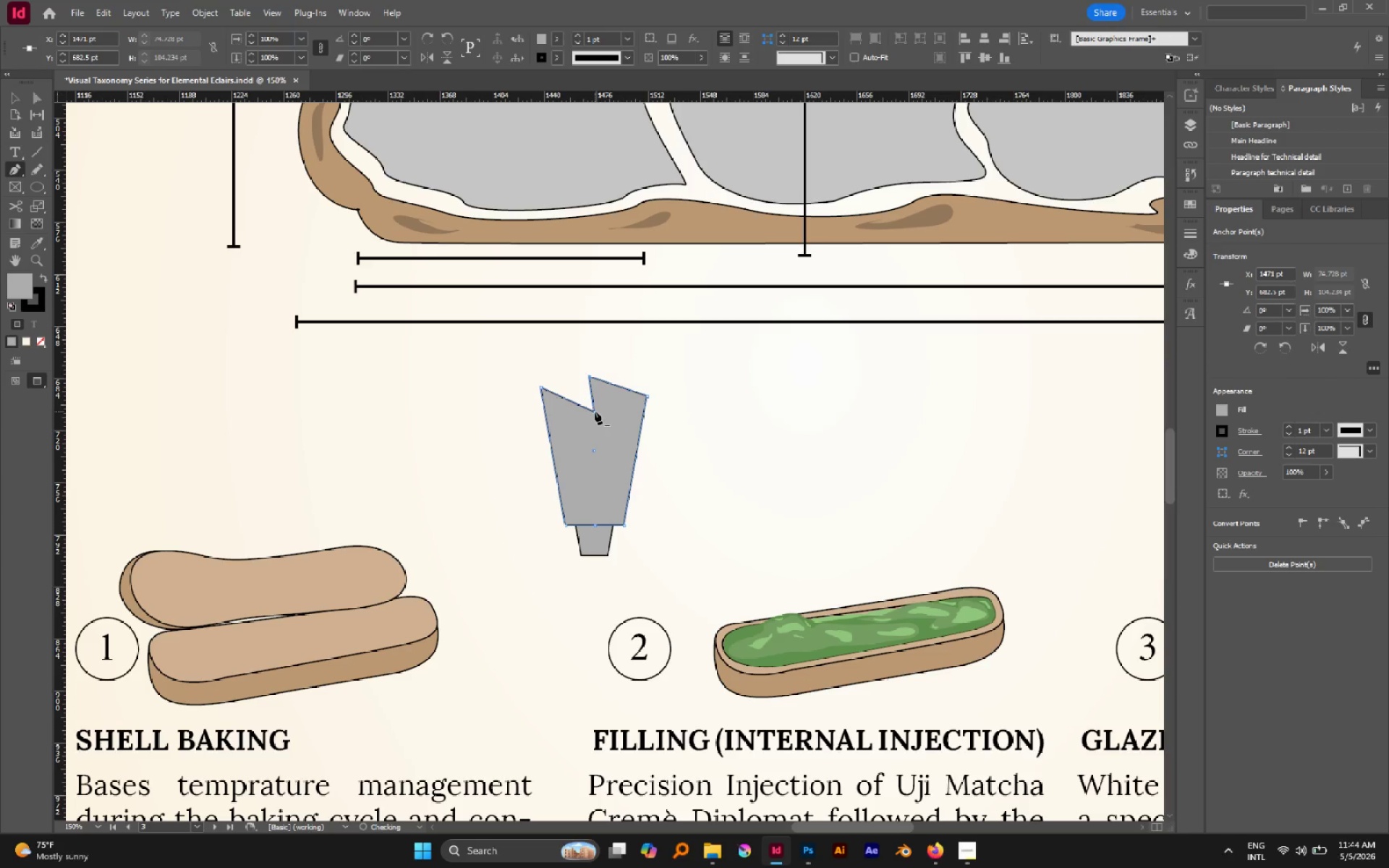 
left_click([593, 413])
 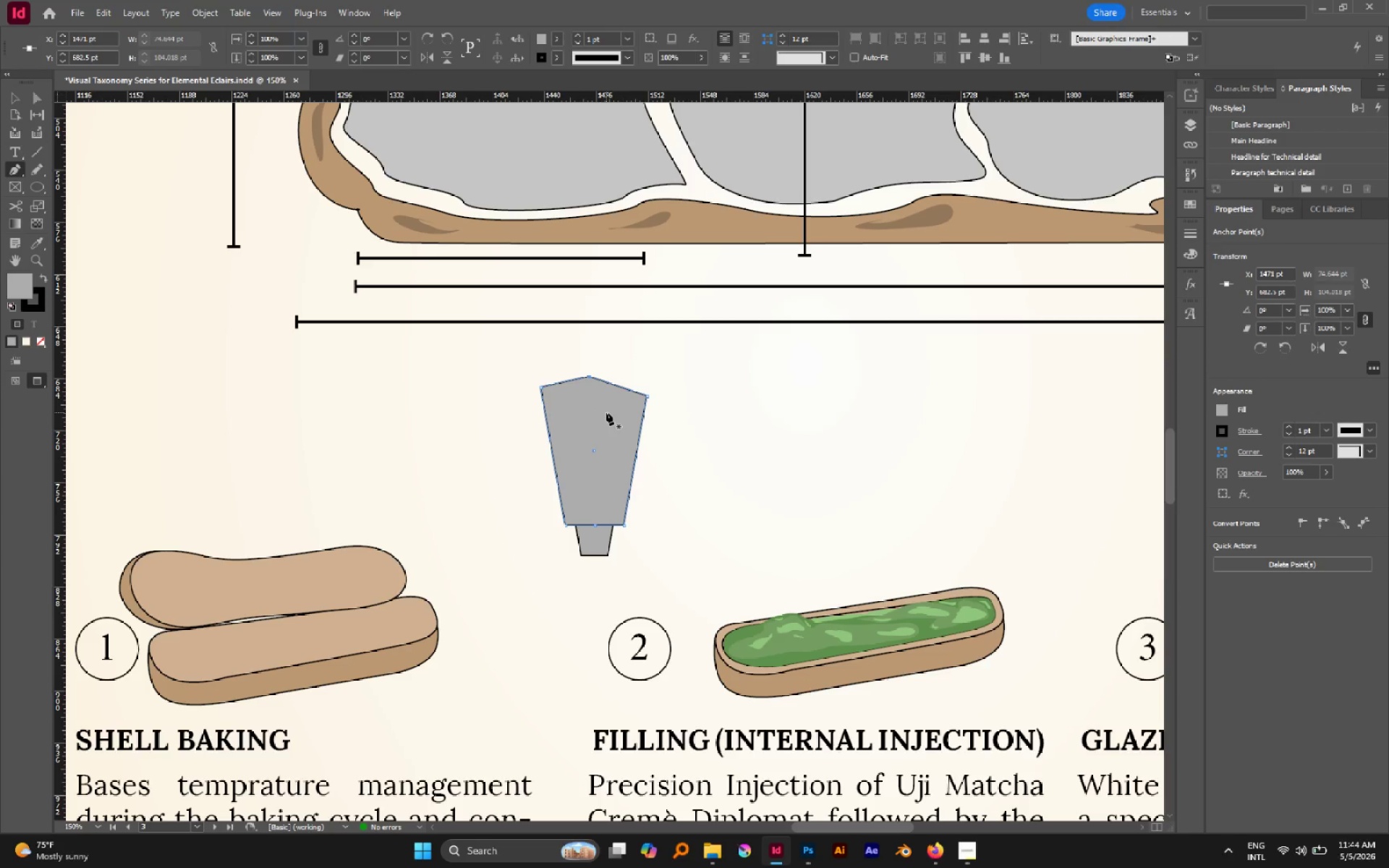 
key(X)
 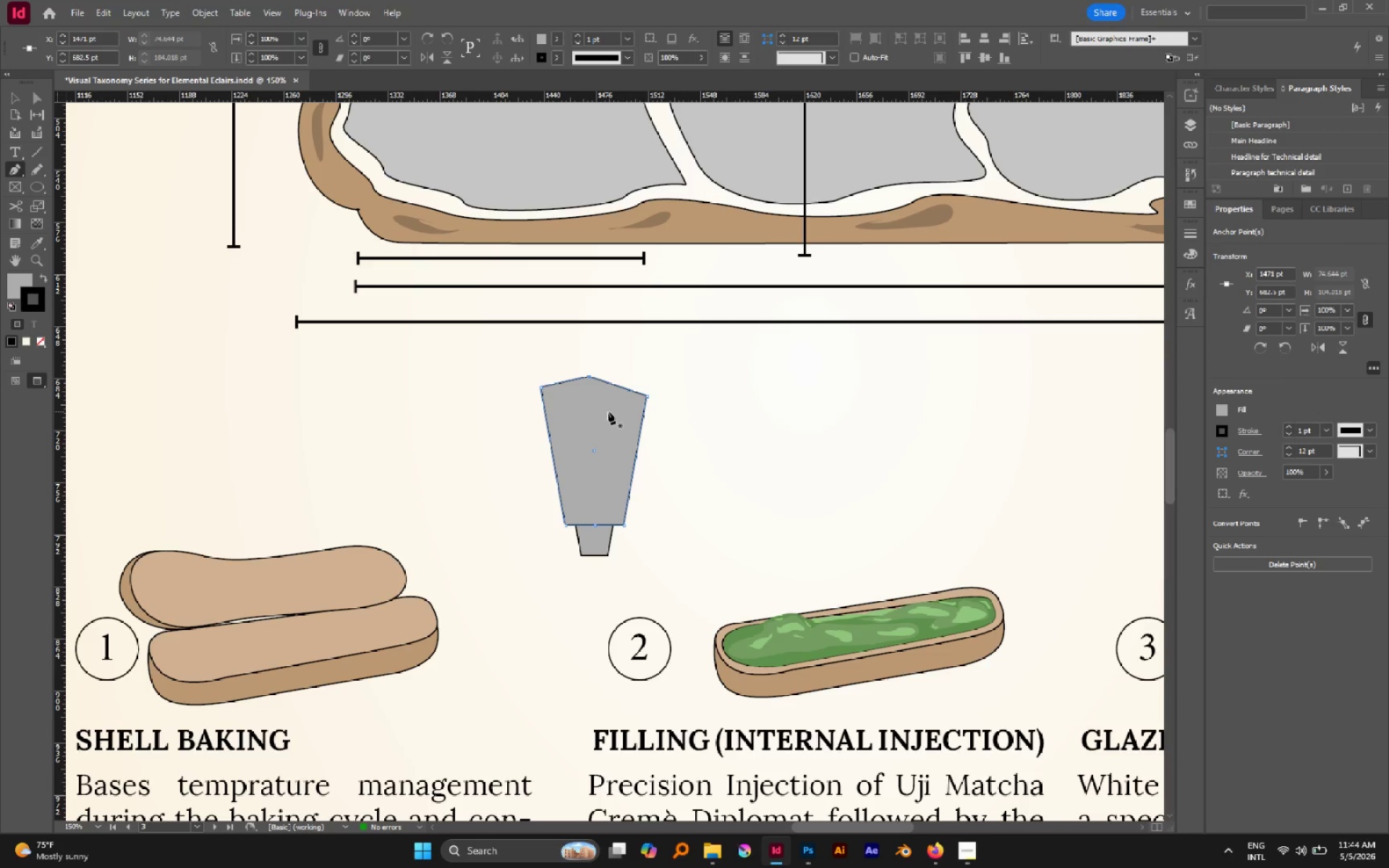 
key(Slash)
 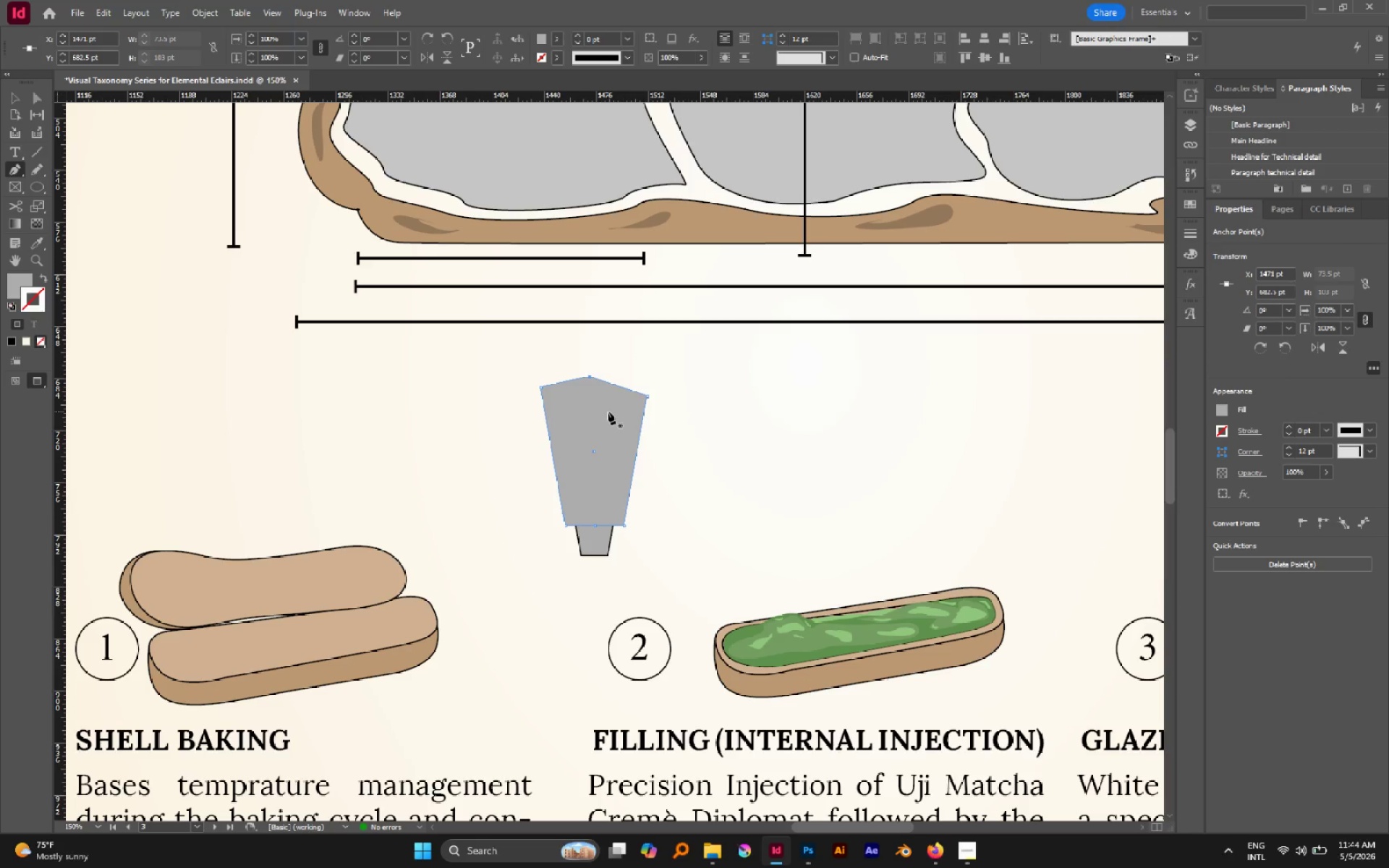 
key(V)
 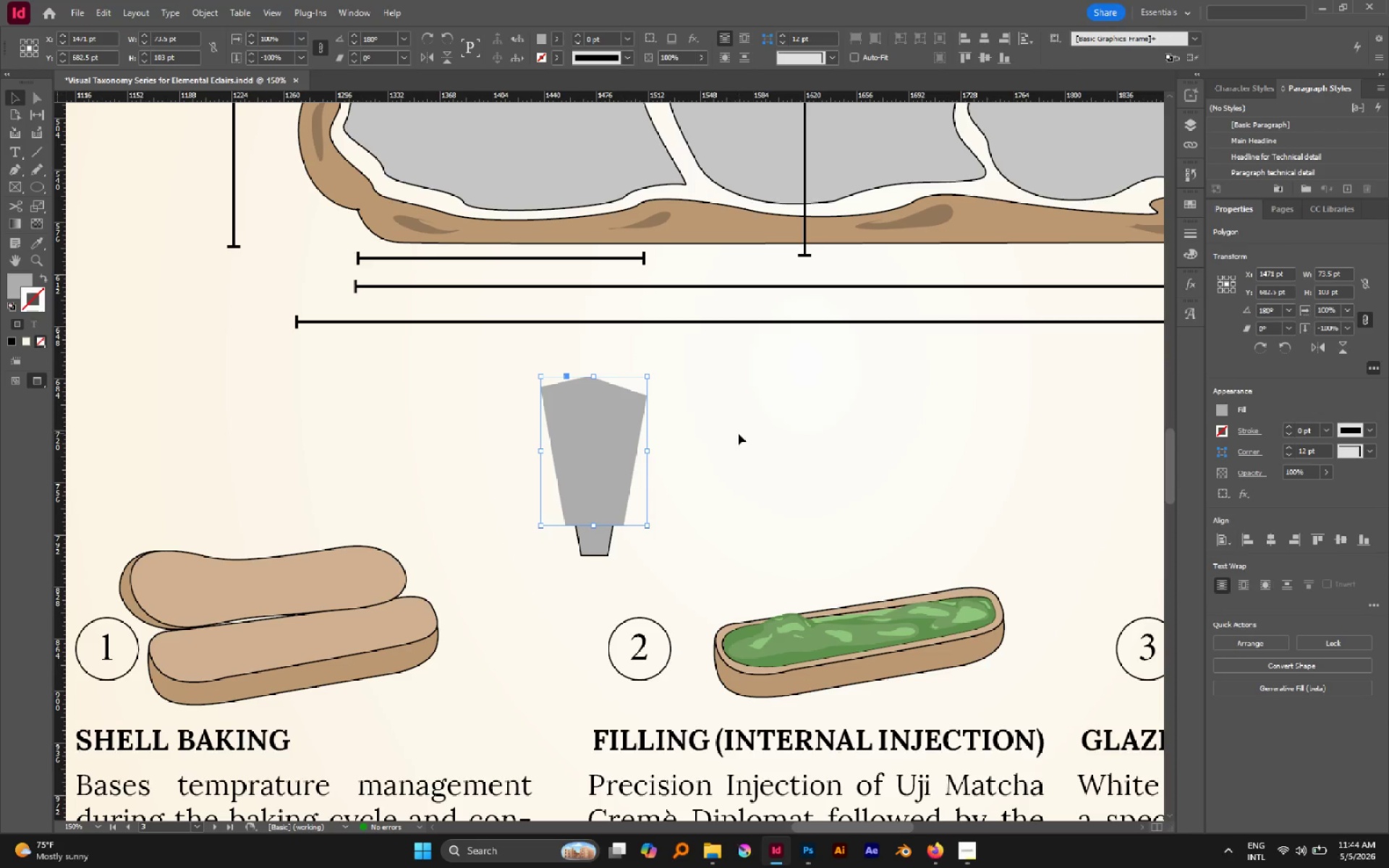 
hold_key(key=ControlLeft, duration=1.3)
 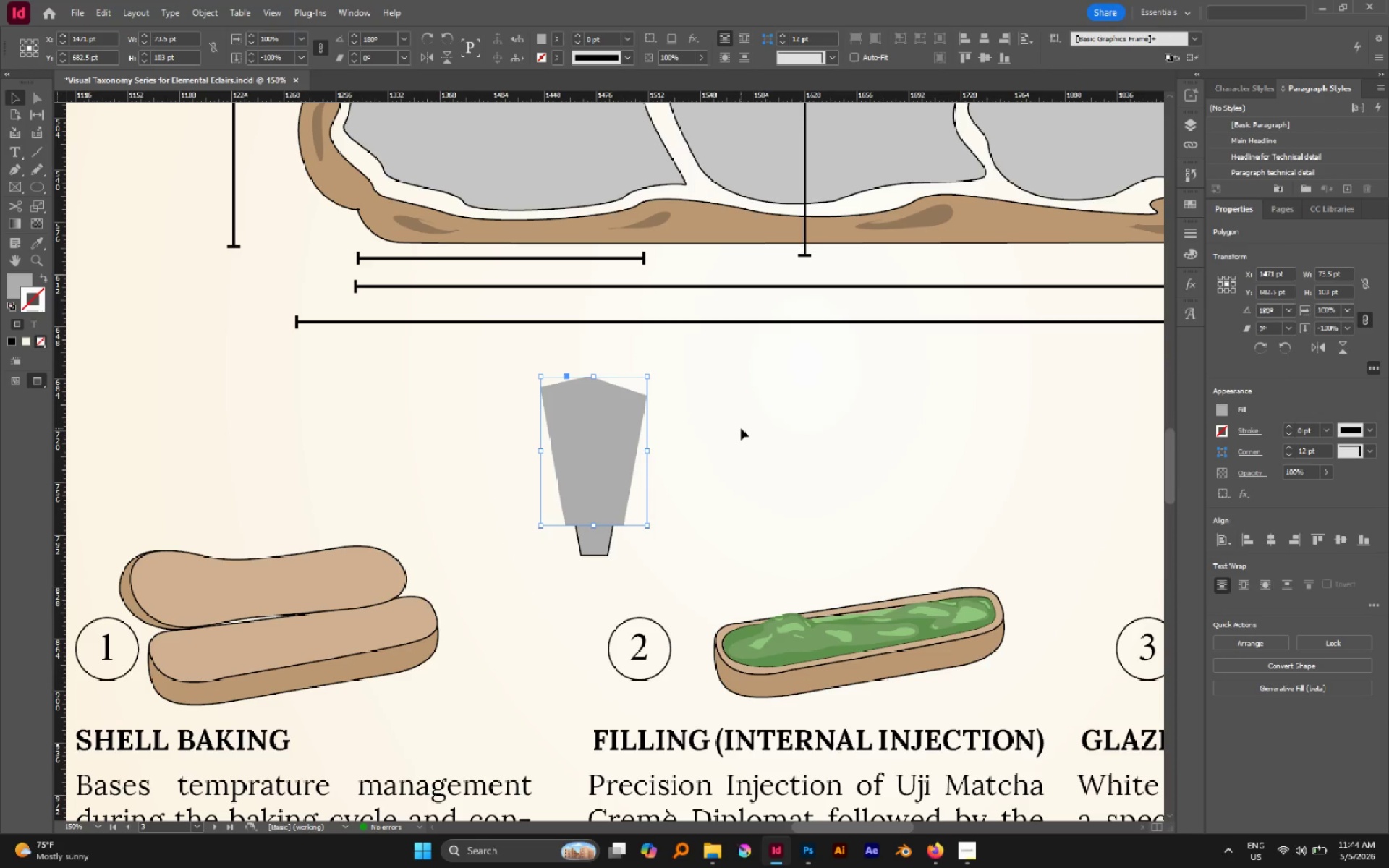 
hold_key(key=ShiftLeft, duration=1.12)
 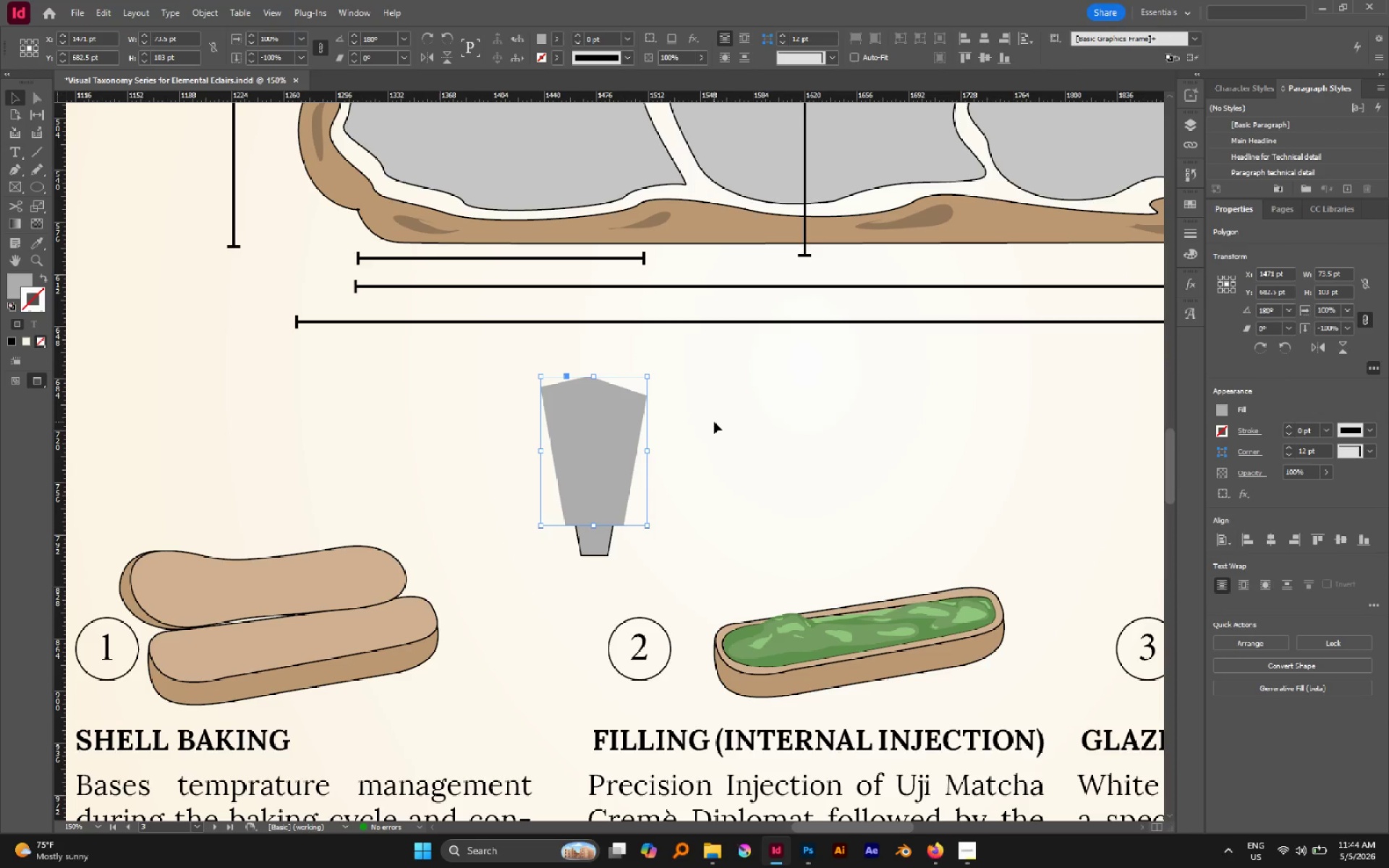 
left_click([714, 422])
 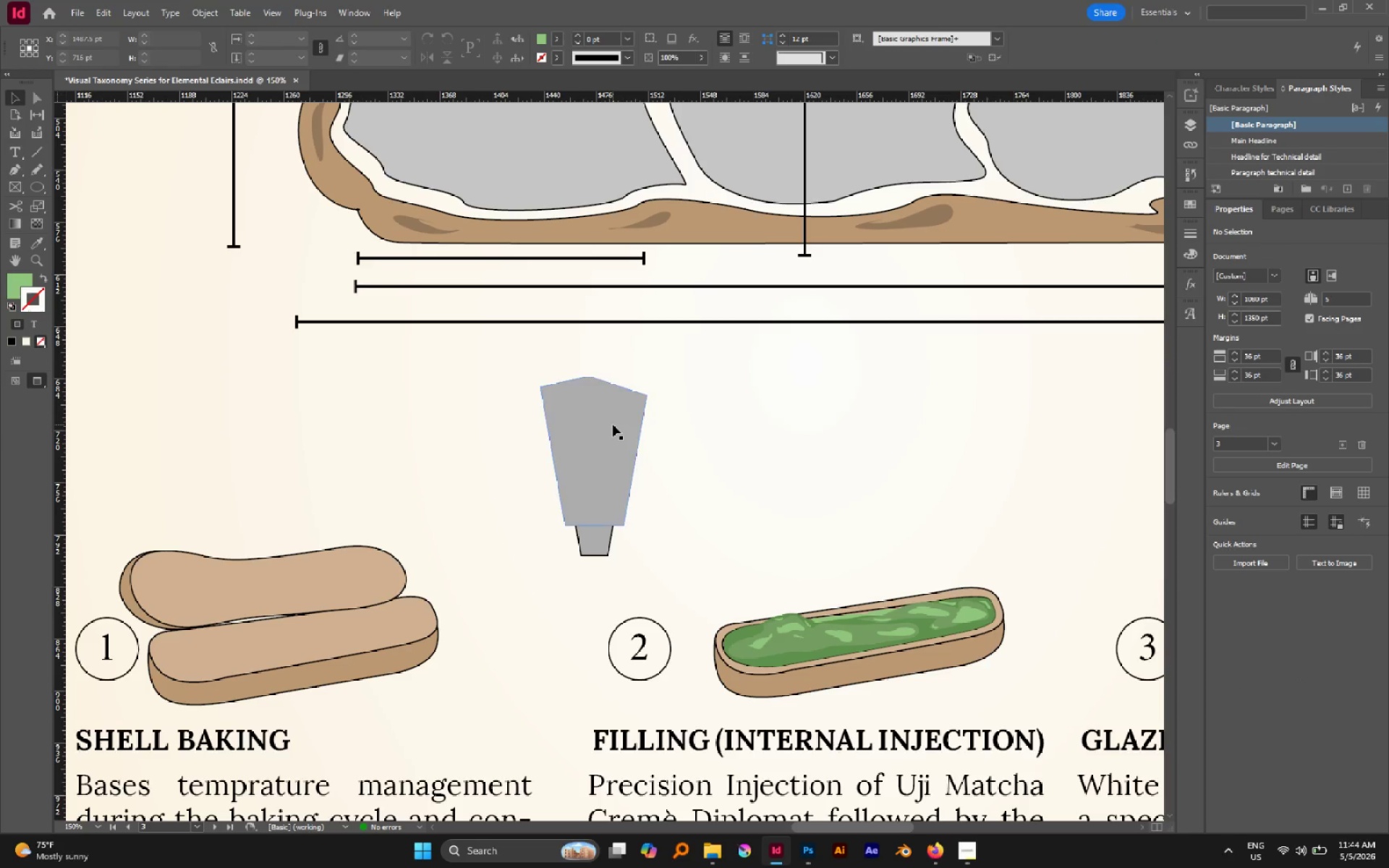 
left_click([613, 424])
 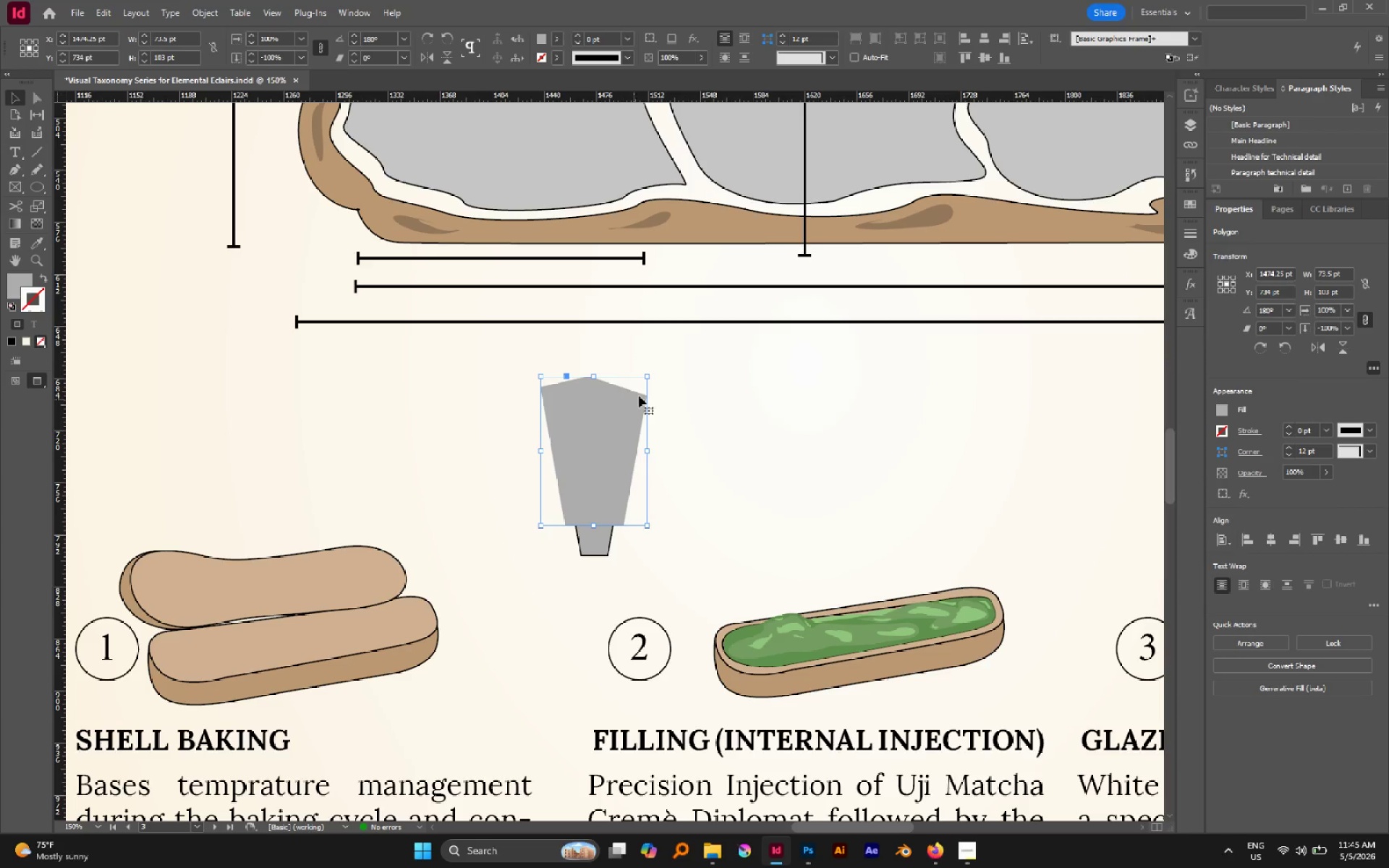 
hold_key(key=AltLeft, duration=0.48)
 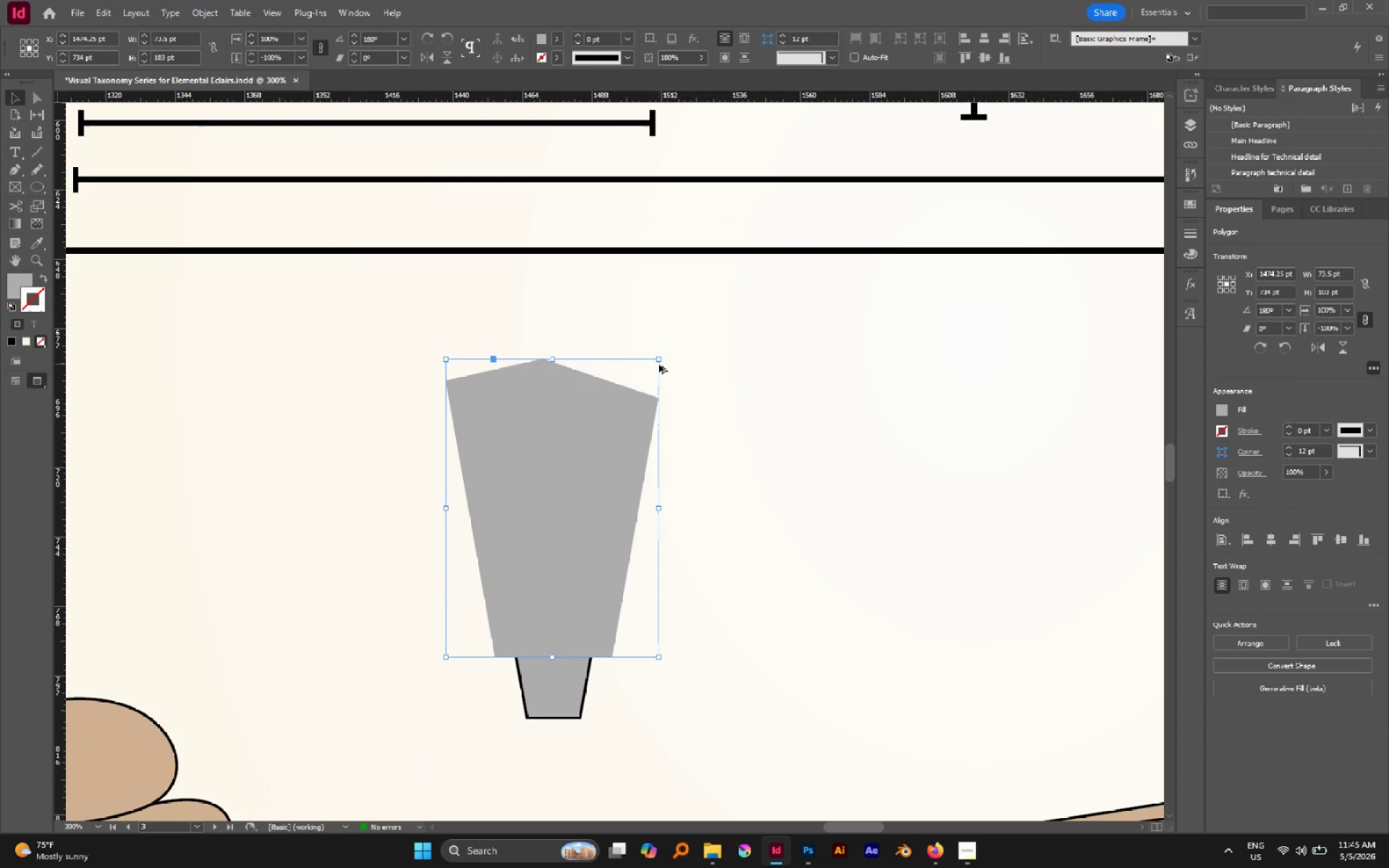 
hold_key(key=AltLeft, duration=3.83)
 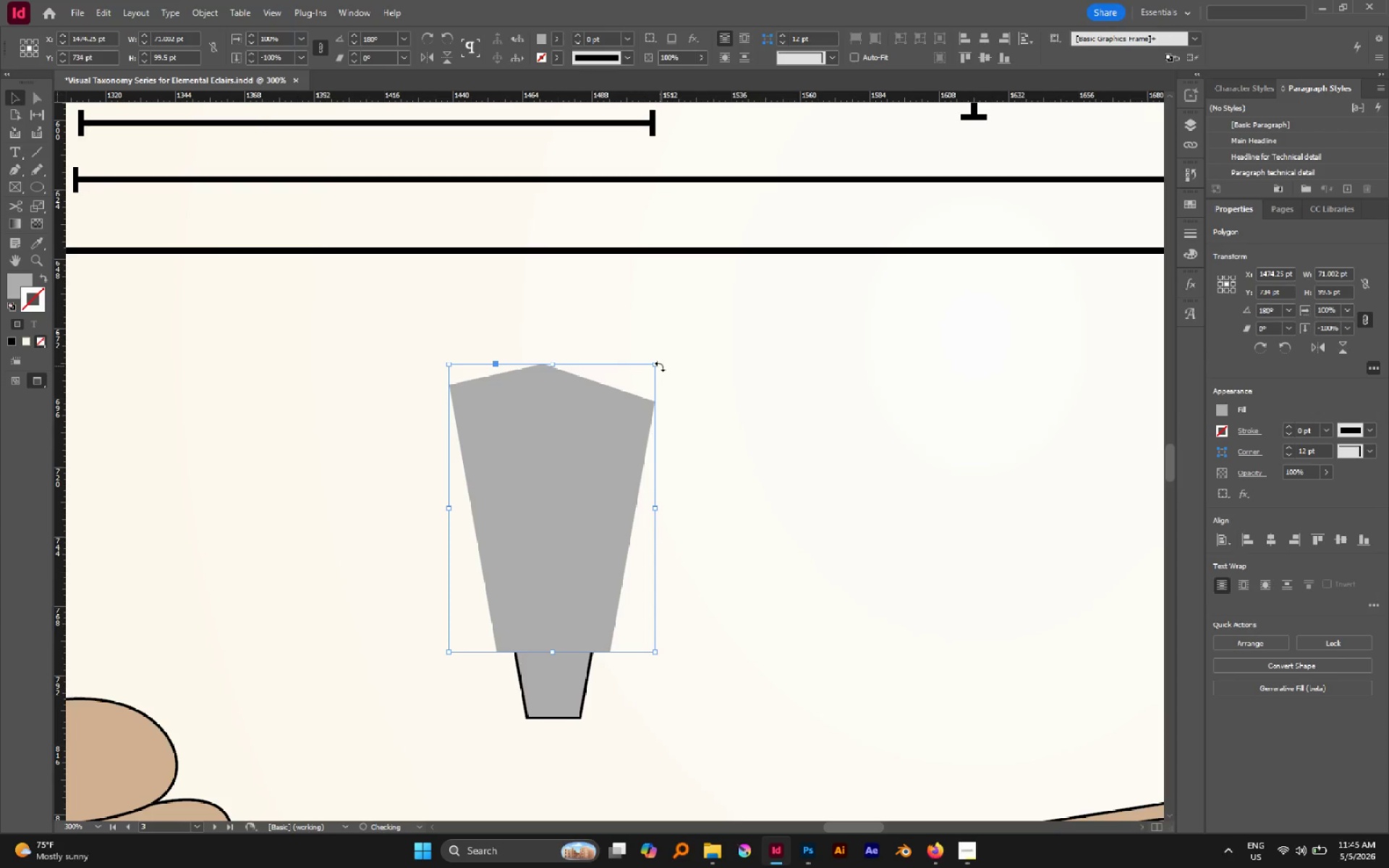 
scroll: coordinate [634, 393], scroll_direction: up, amount: 2.0
 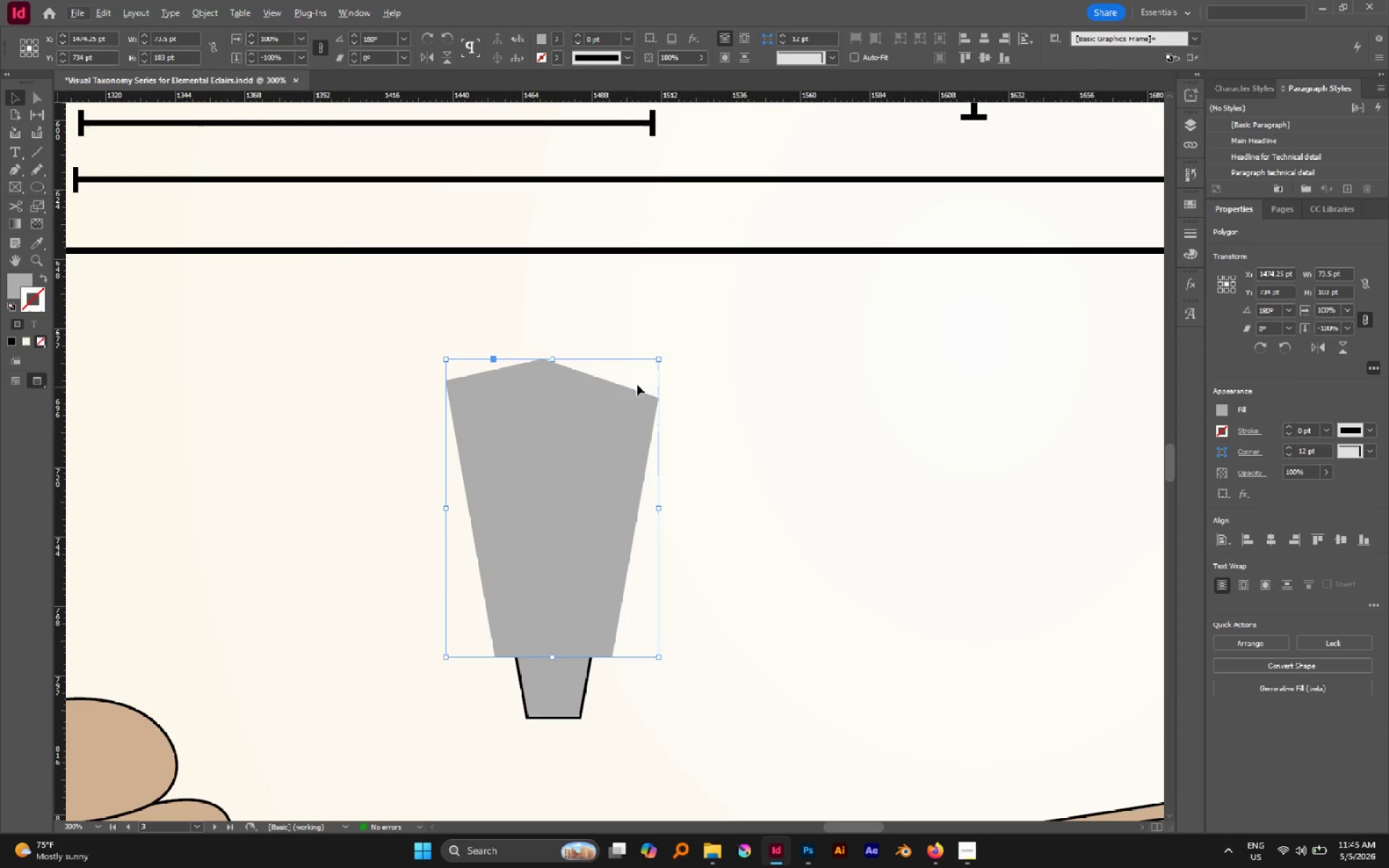 
hold_key(key=ShiftLeft, duration=3.73)
left_click_drag(start_coordinate=[656, 360], to_coordinate=[650, 362])
 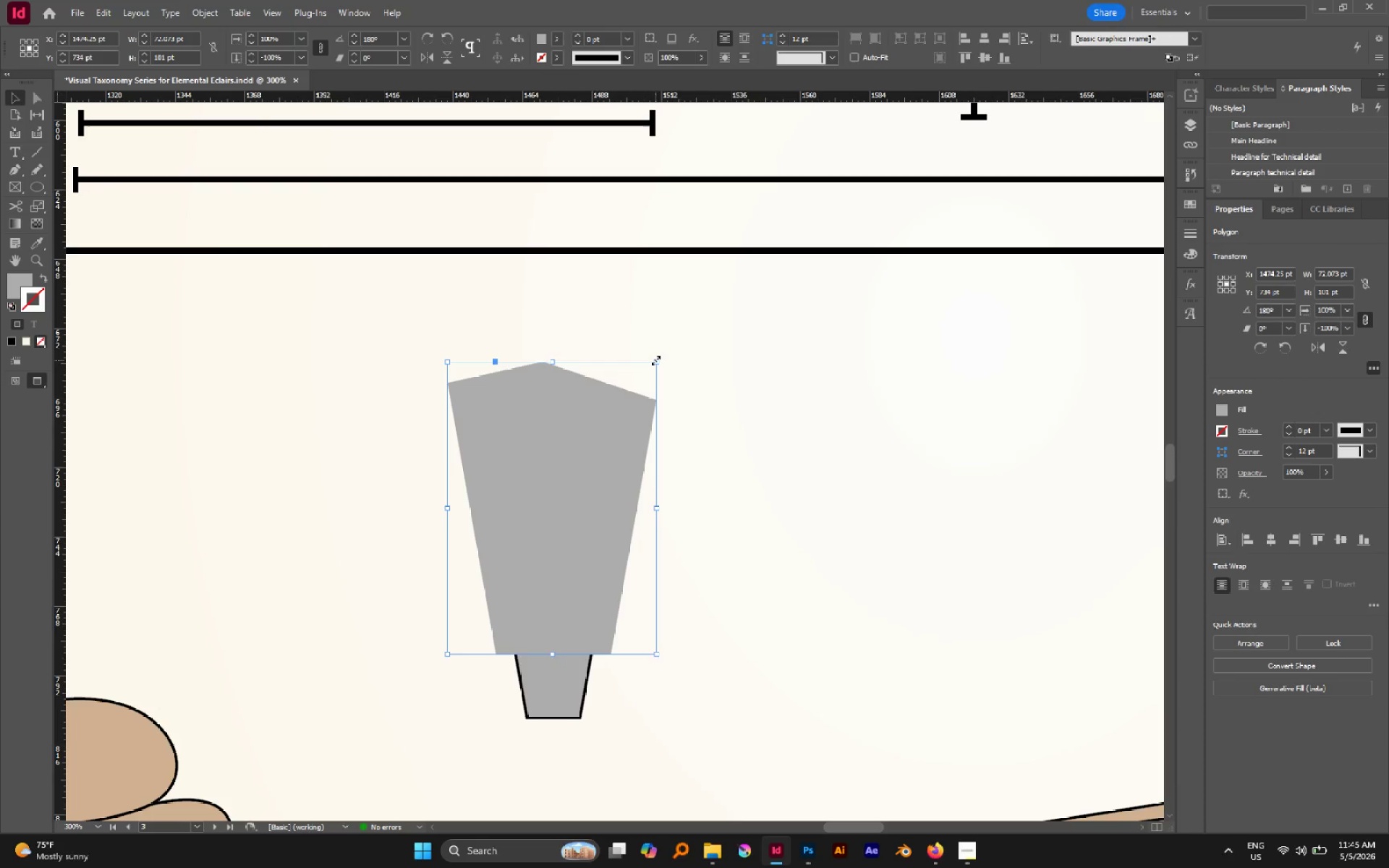 
left_click_drag(start_coordinate=[655, 360], to_coordinate=[647, 364])
 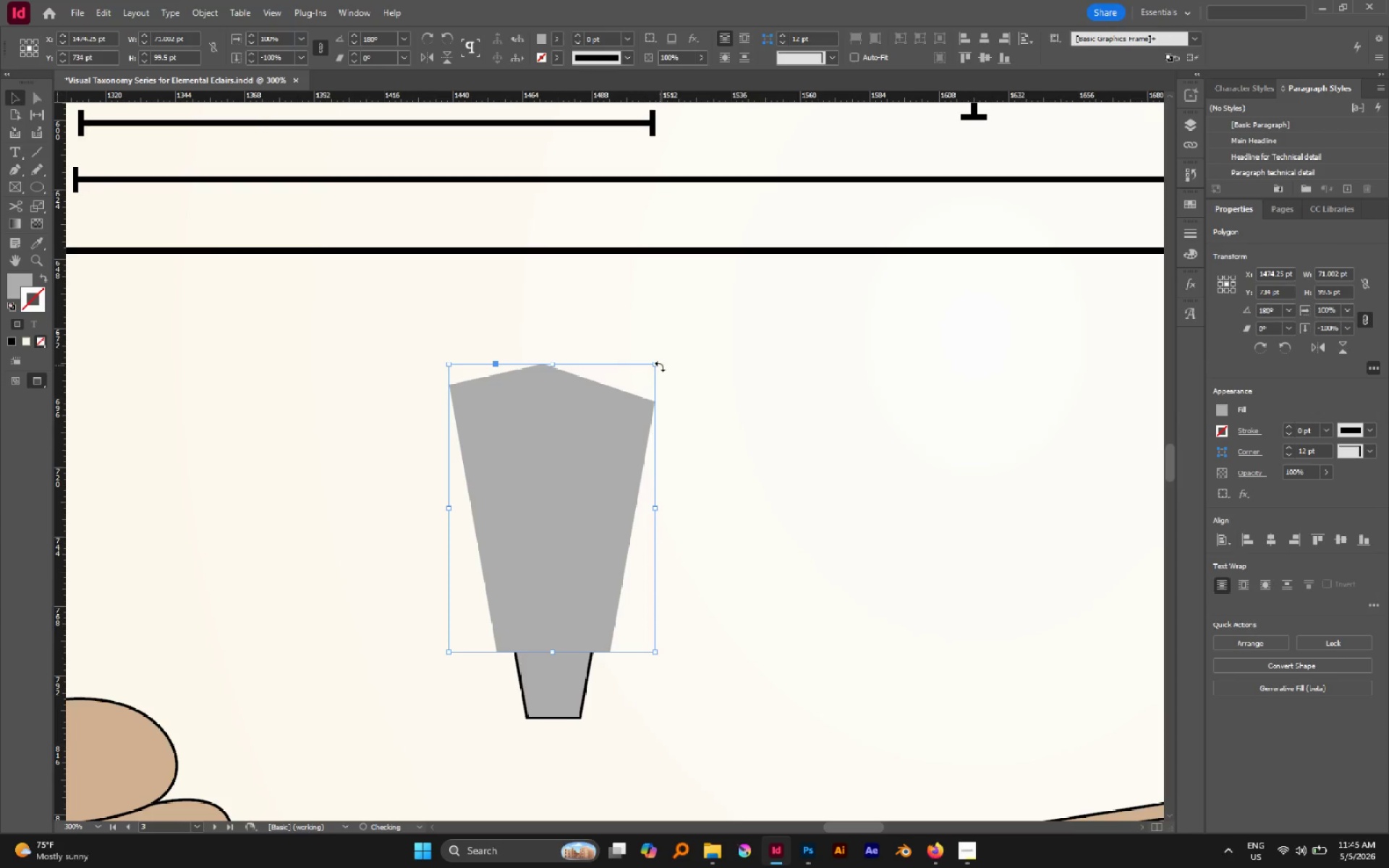 
key(Control+Z)
 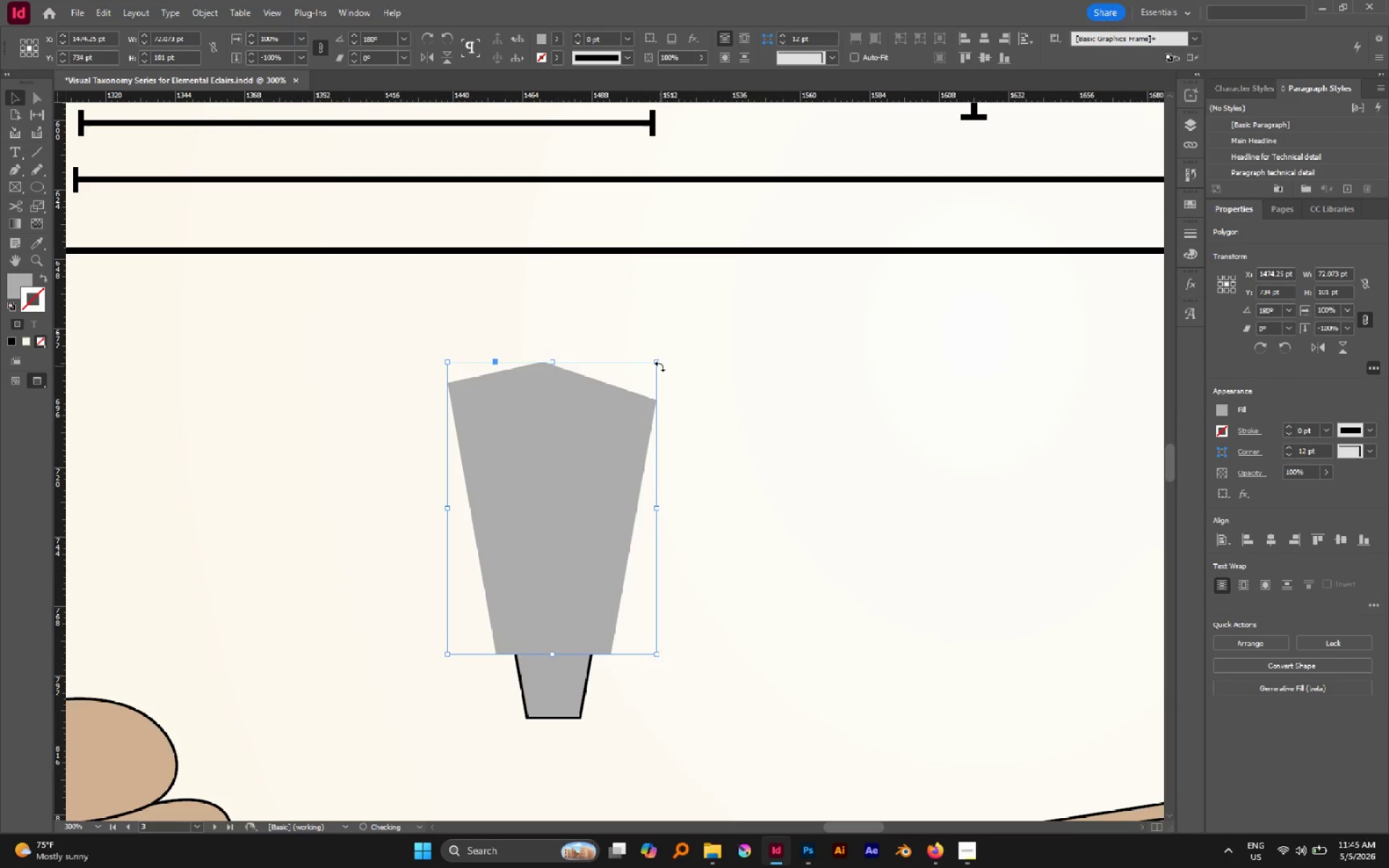 
key(Control+Z)
 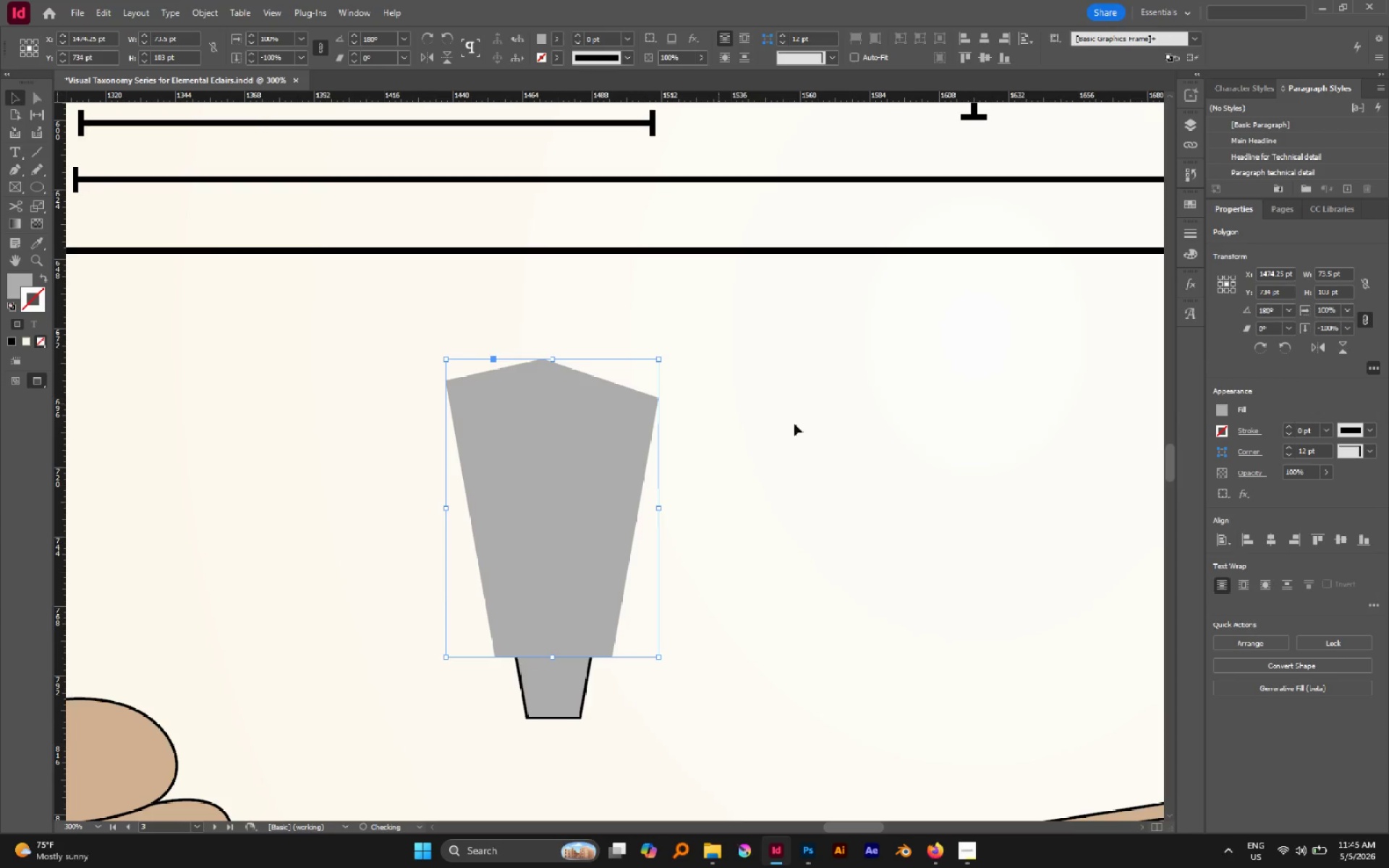 
left_click([841, 430])
 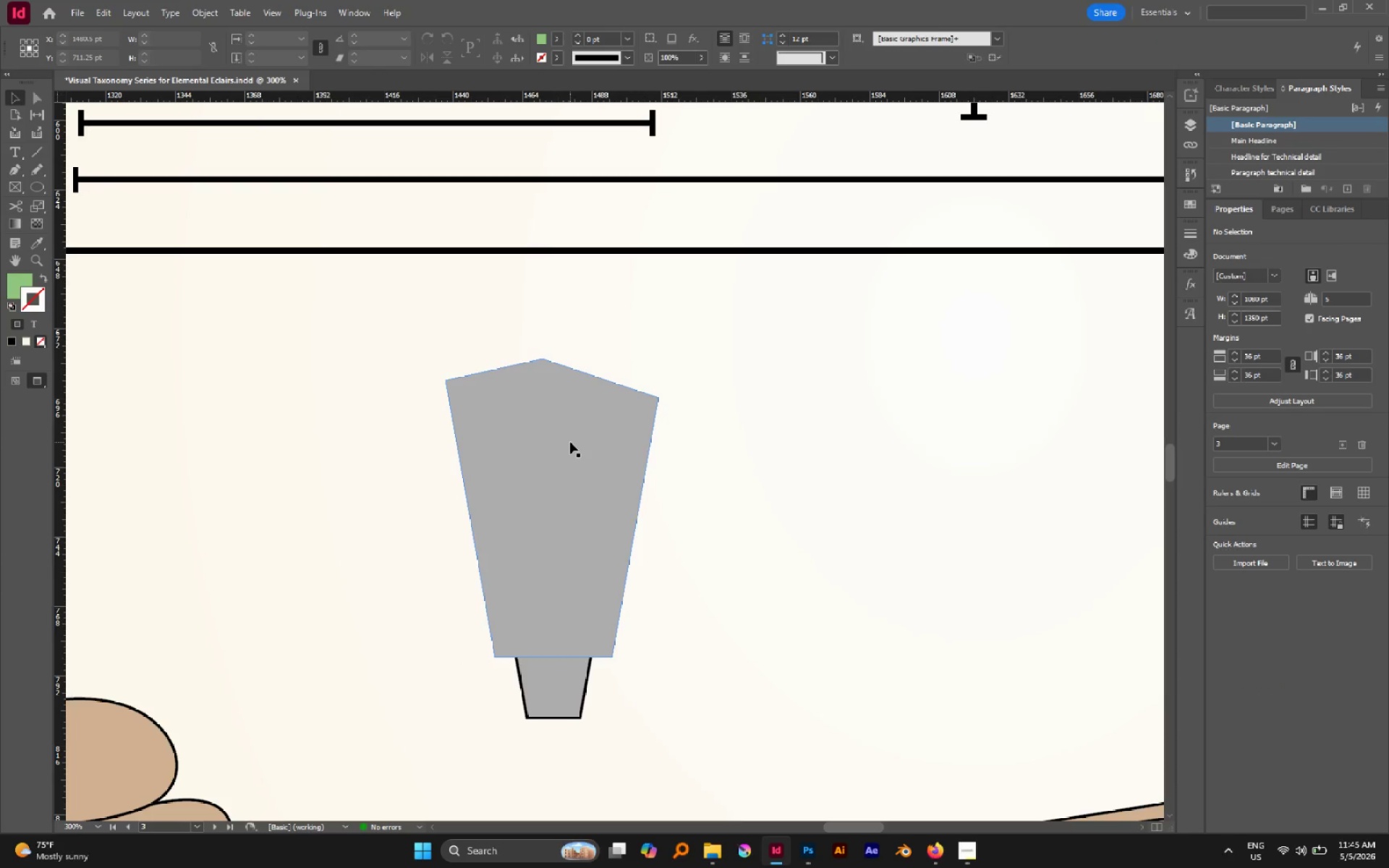 
left_click([570, 442])
 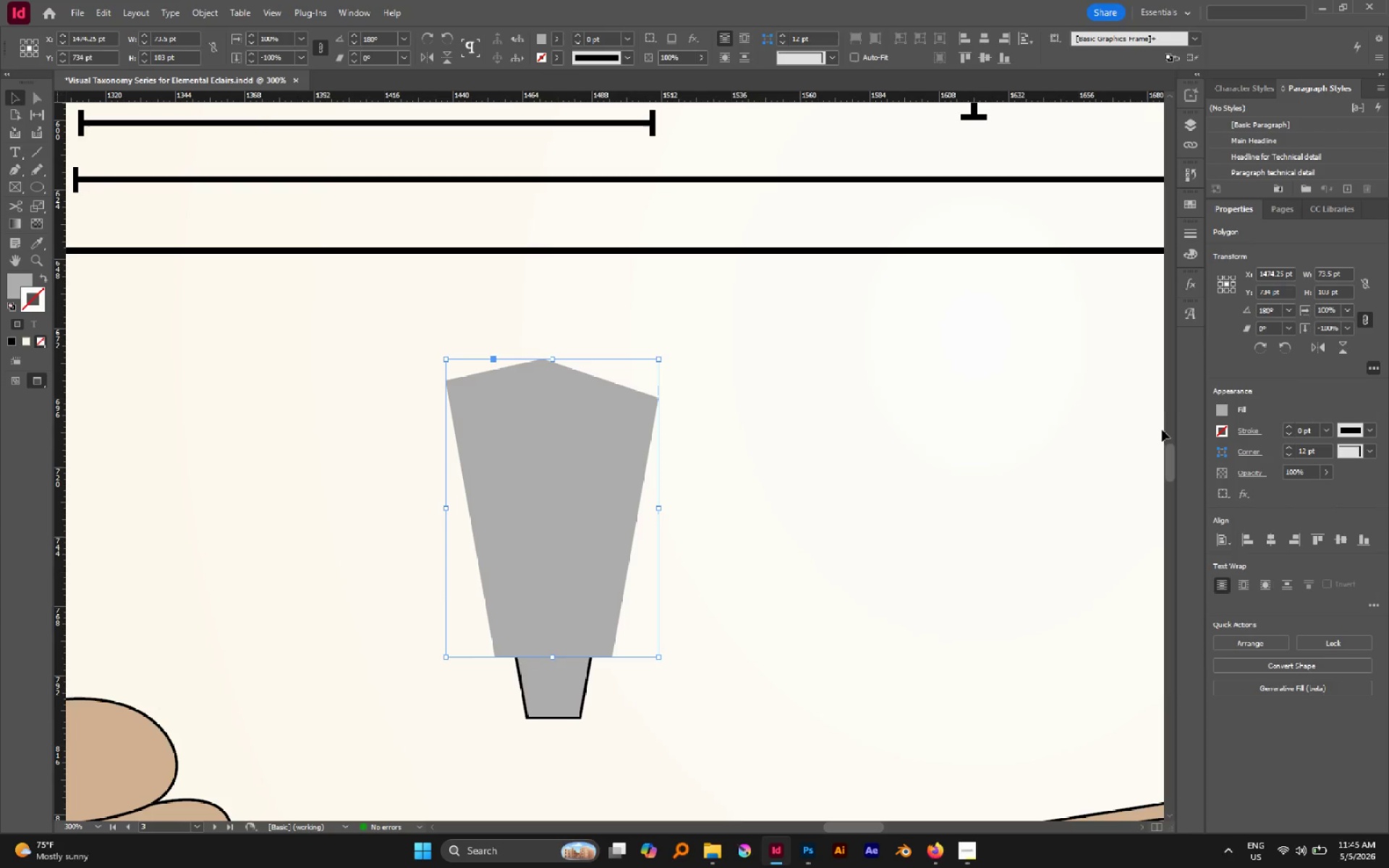 
left_click([1218, 409])
 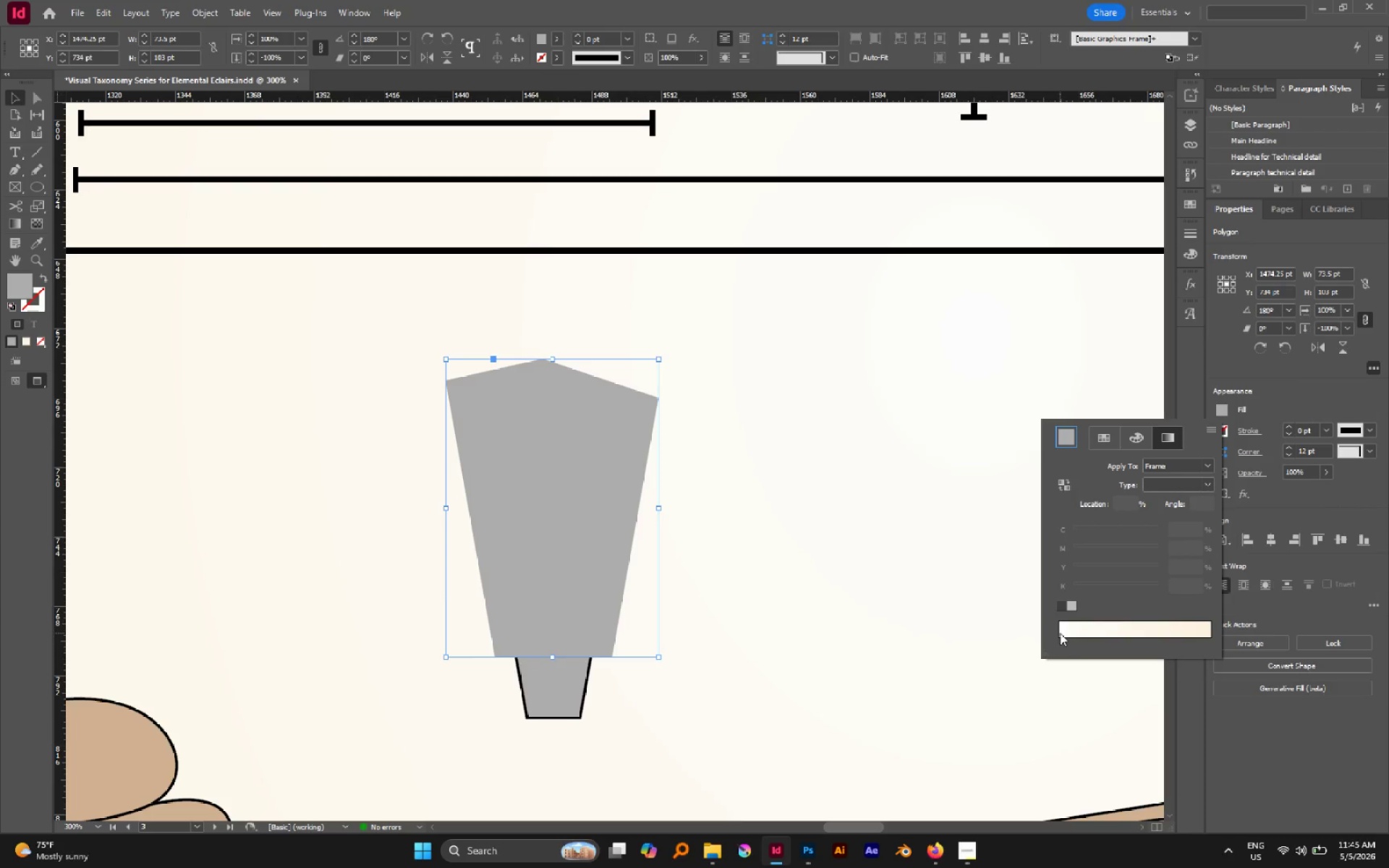 
left_click([1072, 631])
 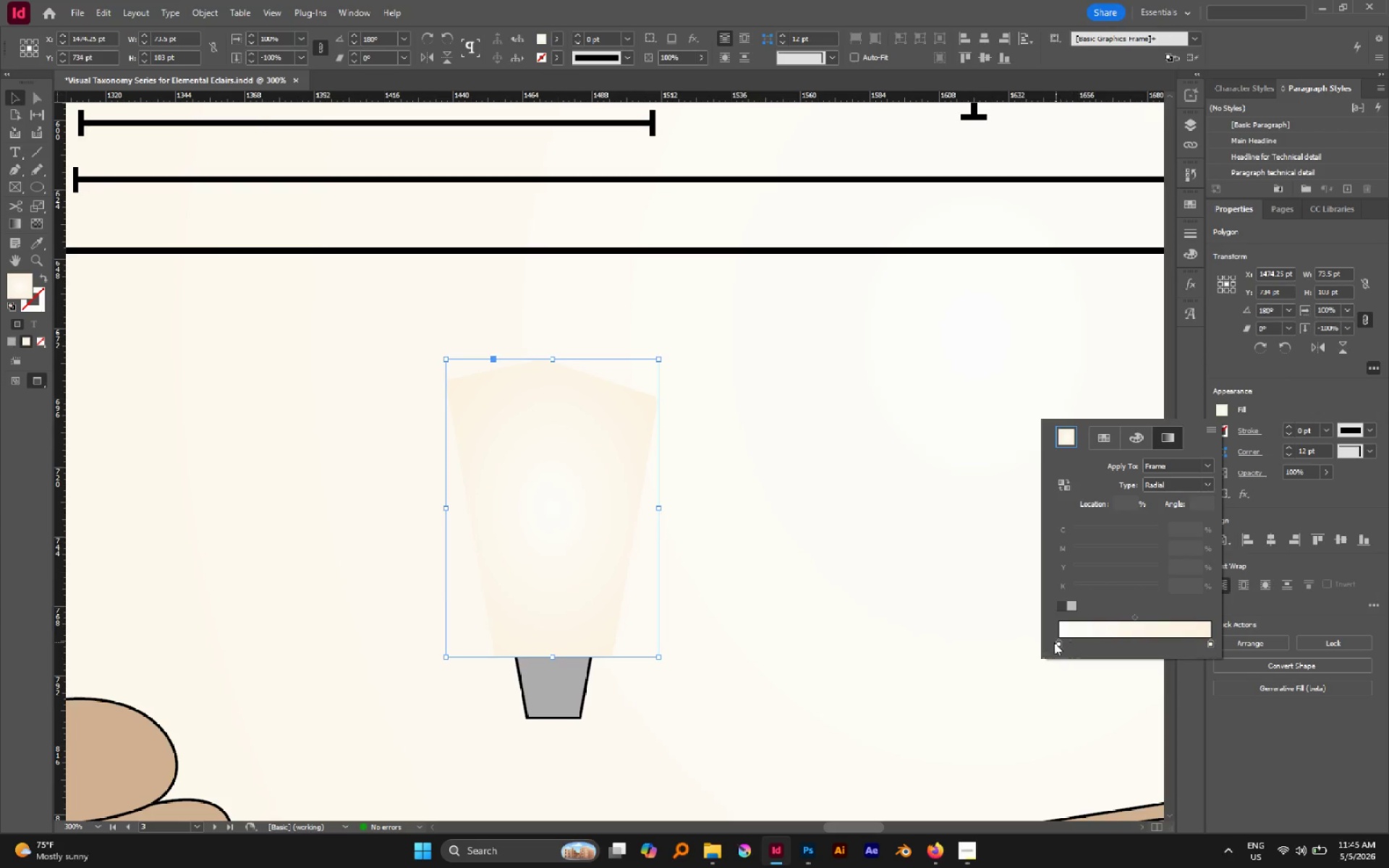 
left_click([1058, 642])
 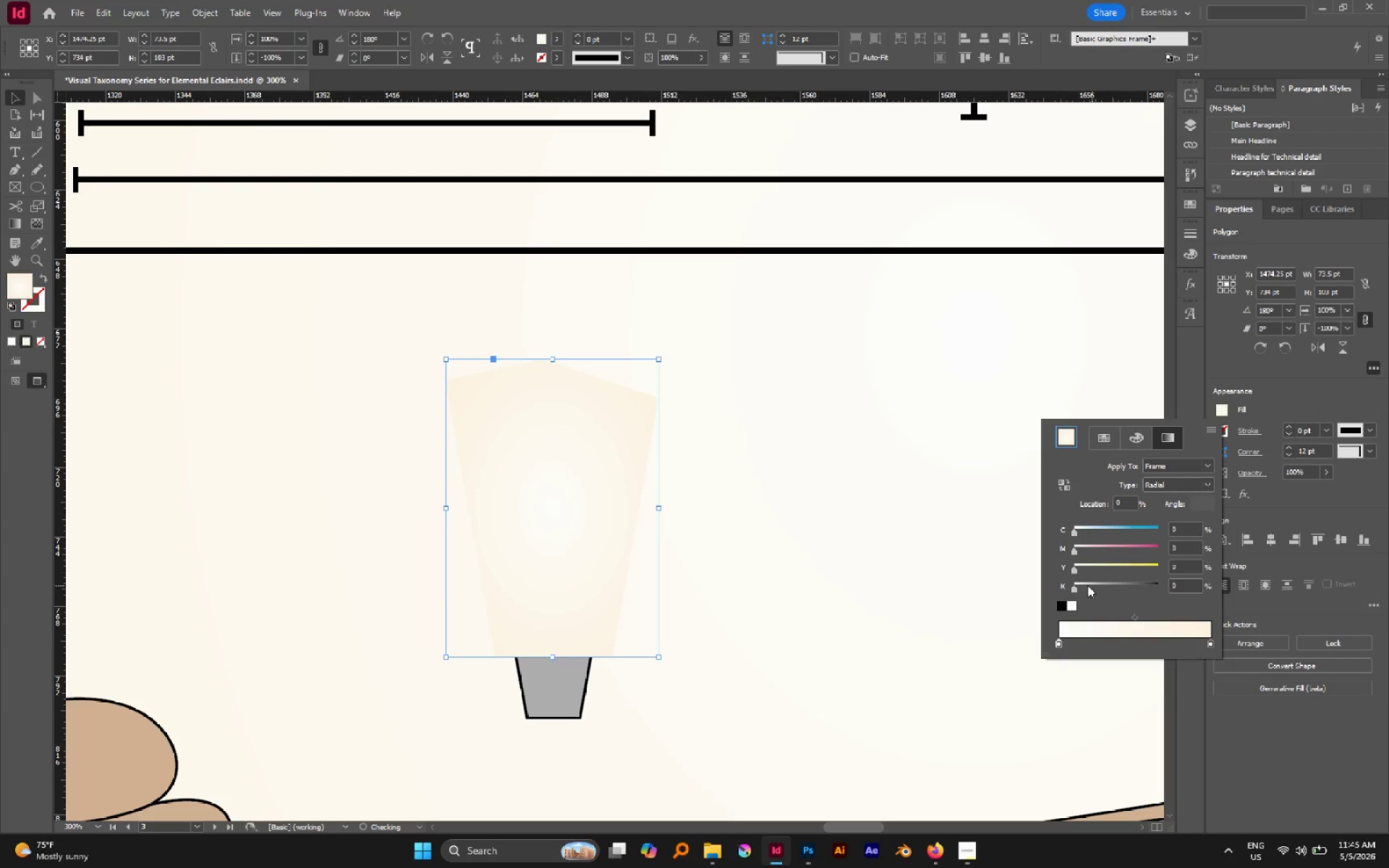 
left_click_drag(start_coordinate=[1076, 587], to_coordinate=[1233, 592])
 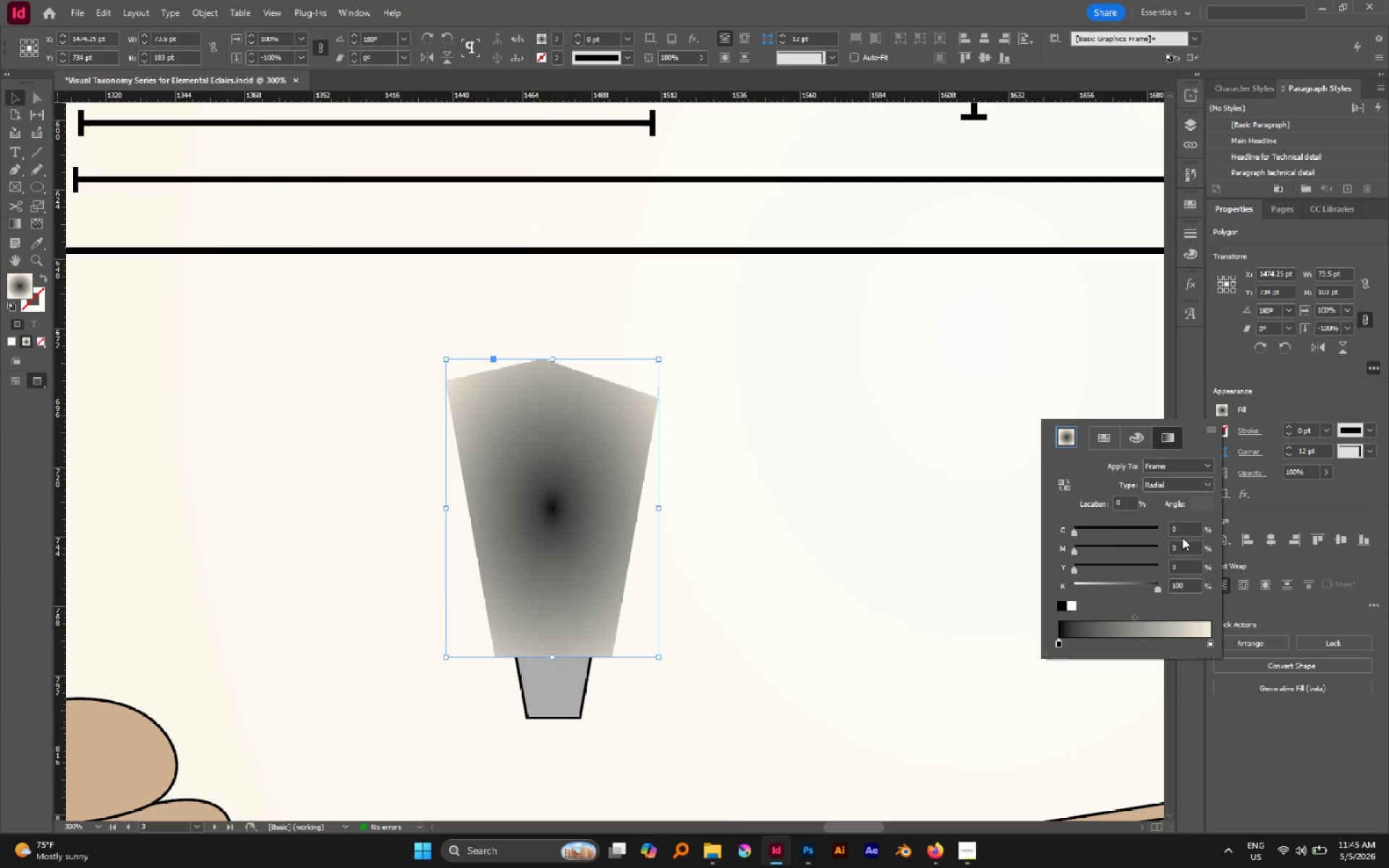 
left_click([1210, 647])
 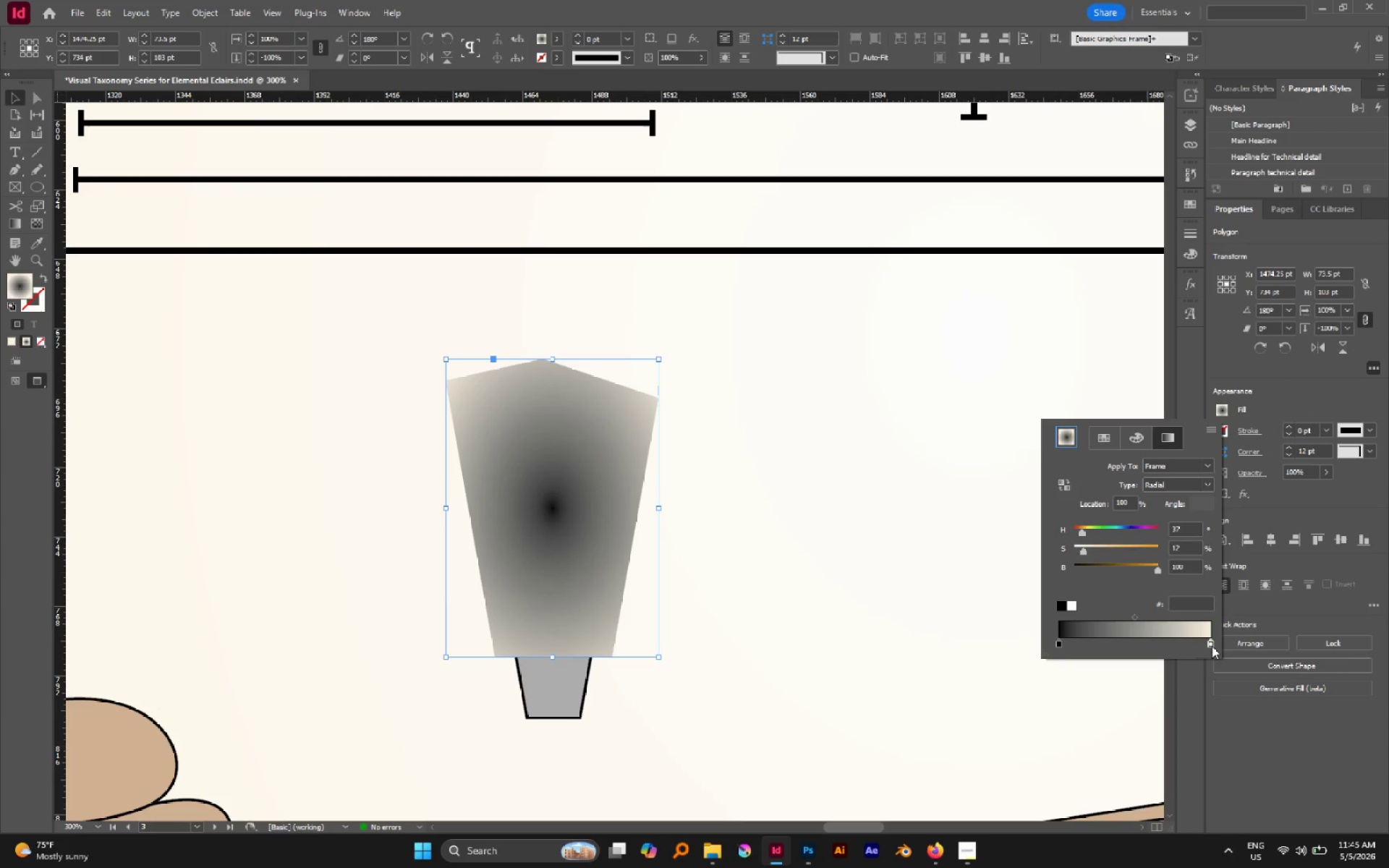 
left_click_drag(start_coordinate=[1212, 646], to_coordinate=[1221, 645])
 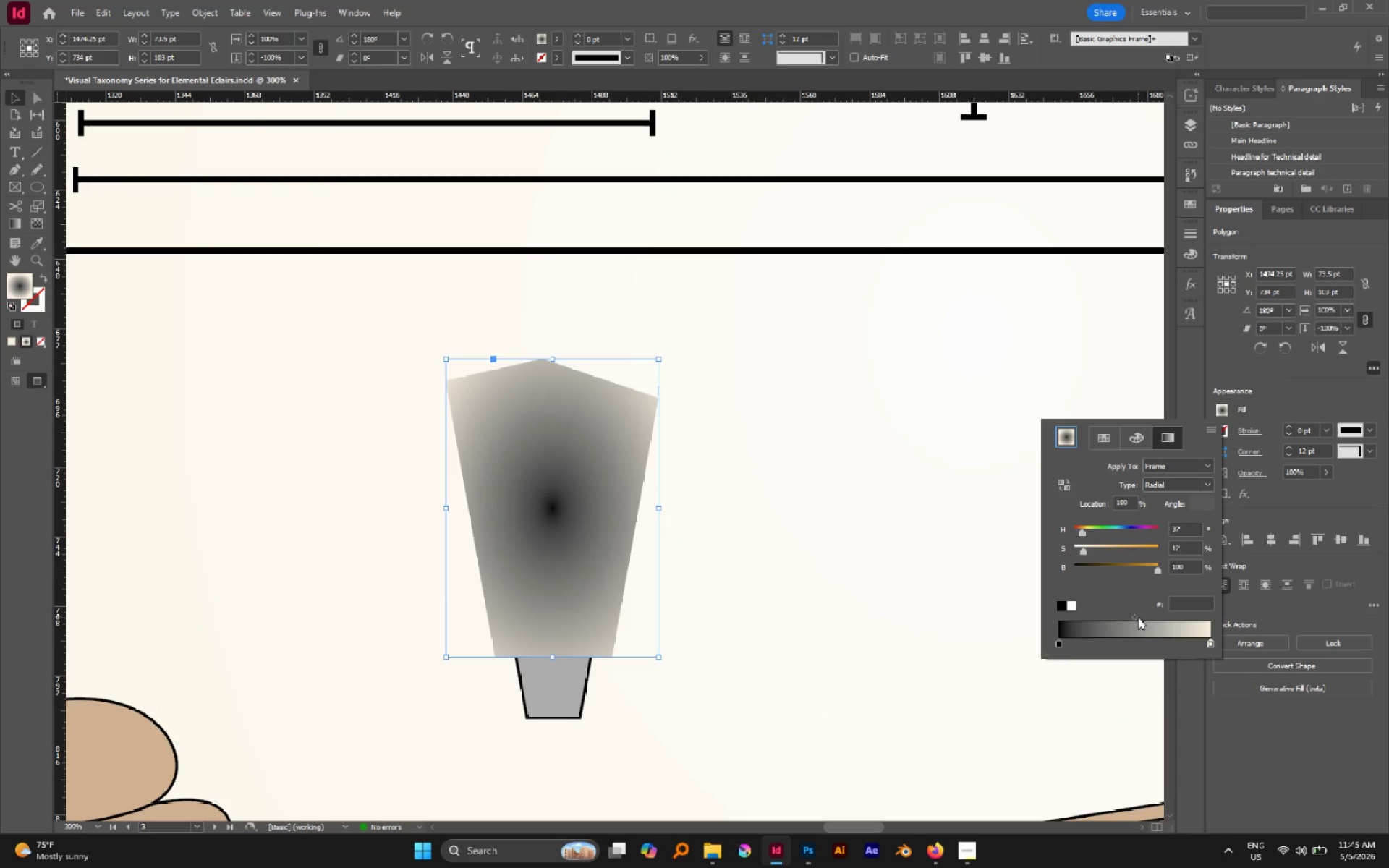 
left_click([1137, 617])
 